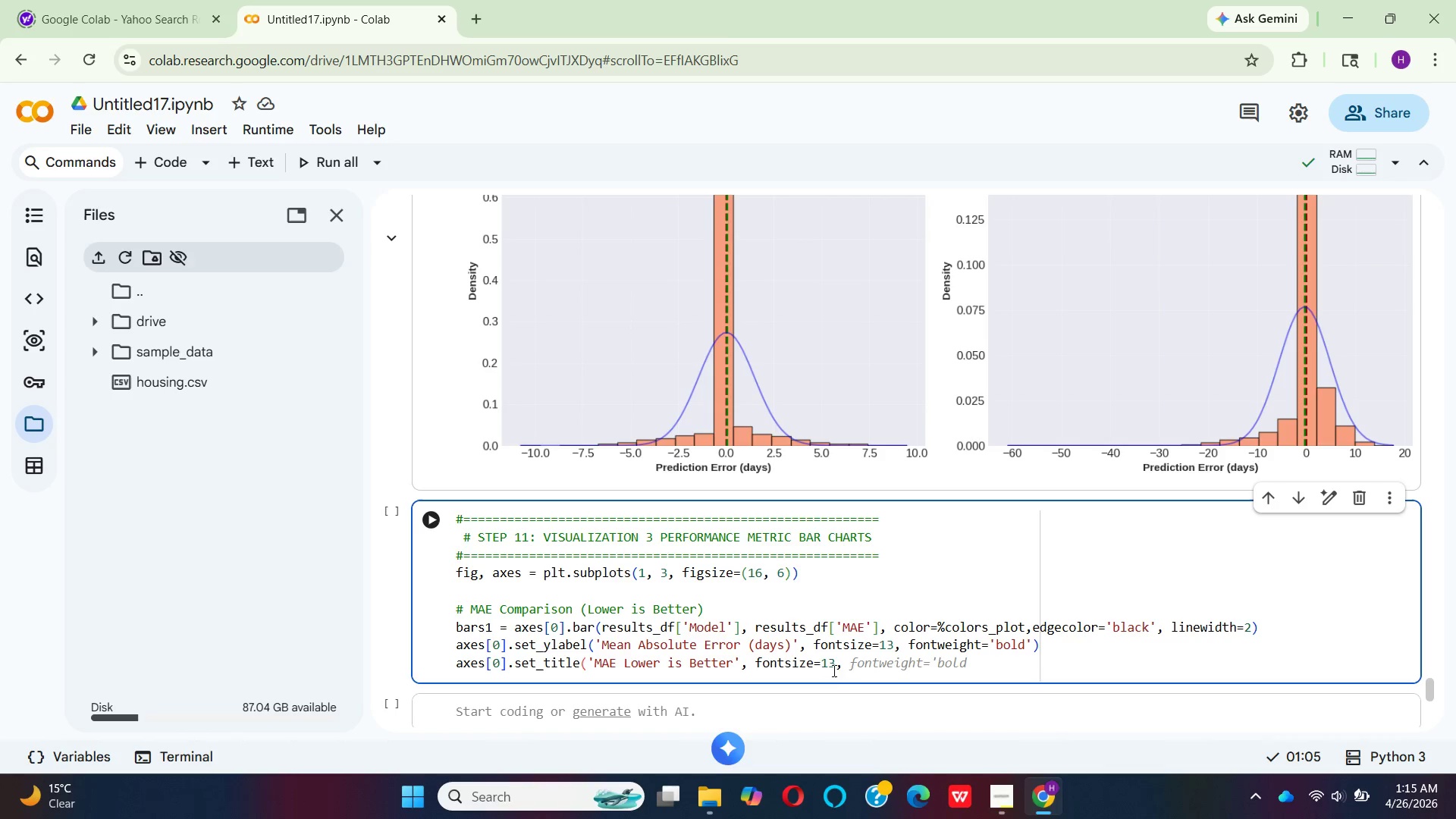 
wait(6.45)
 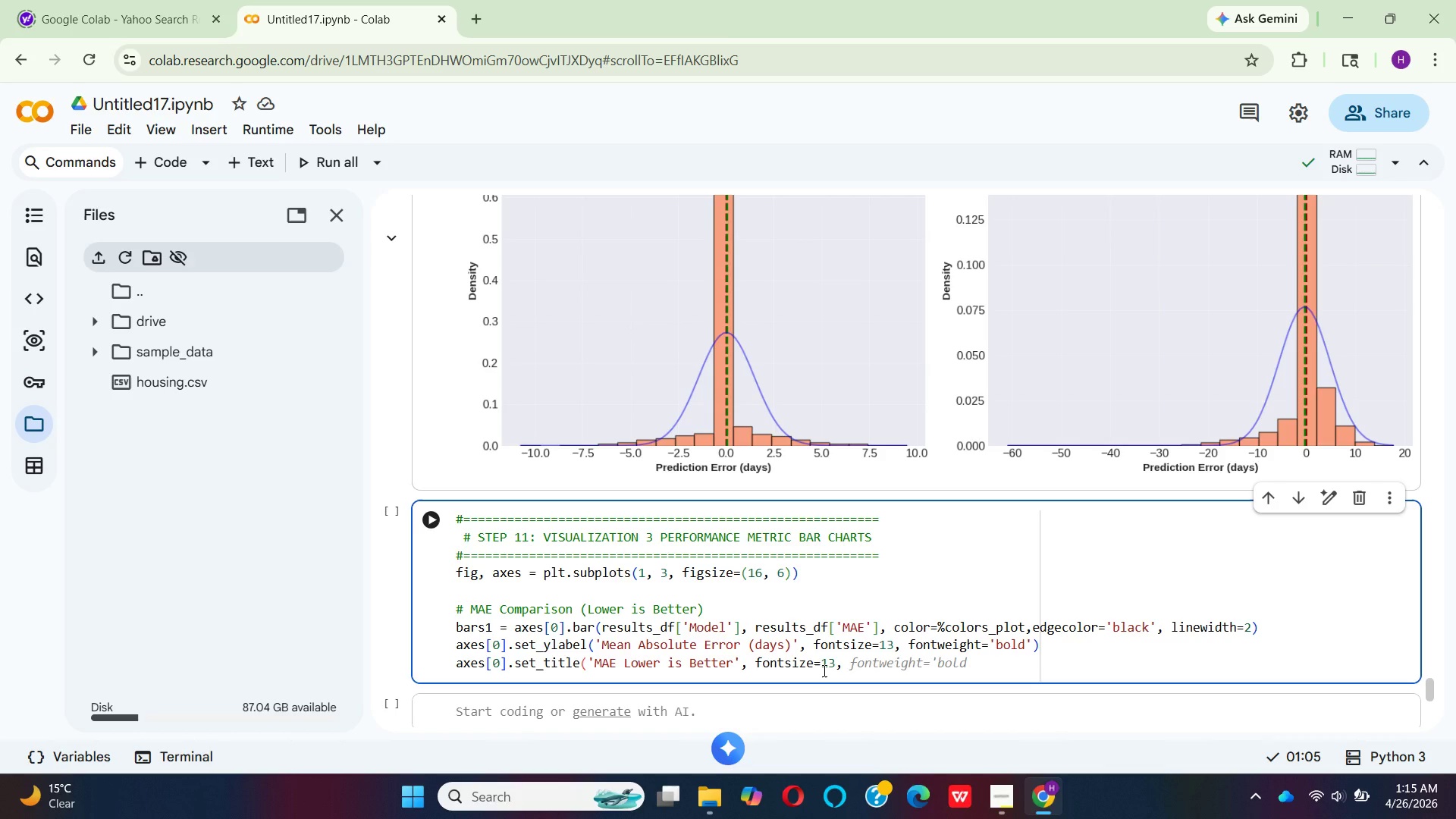 
left_click([928, 645])
 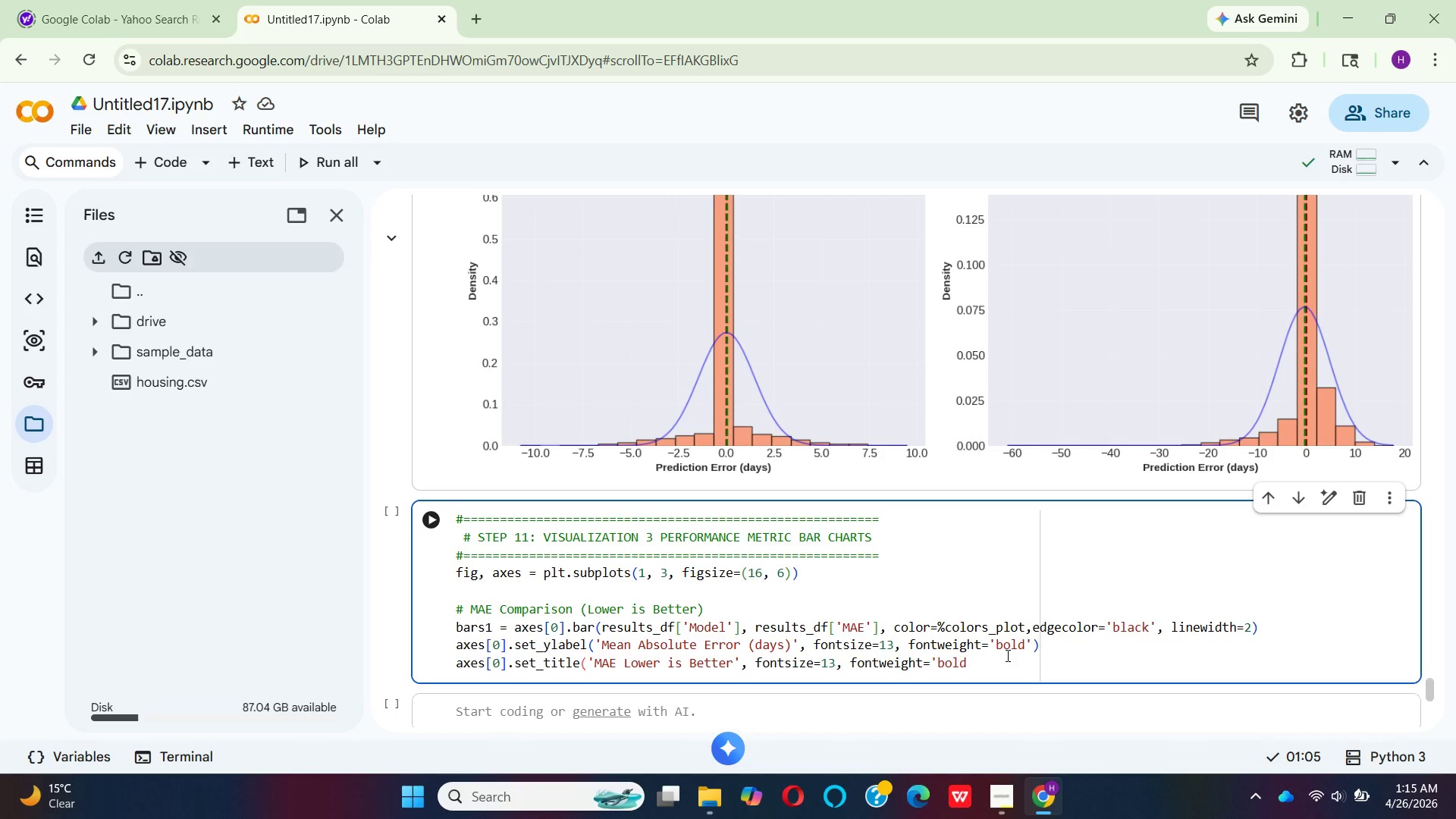 
key(Shift+0)
 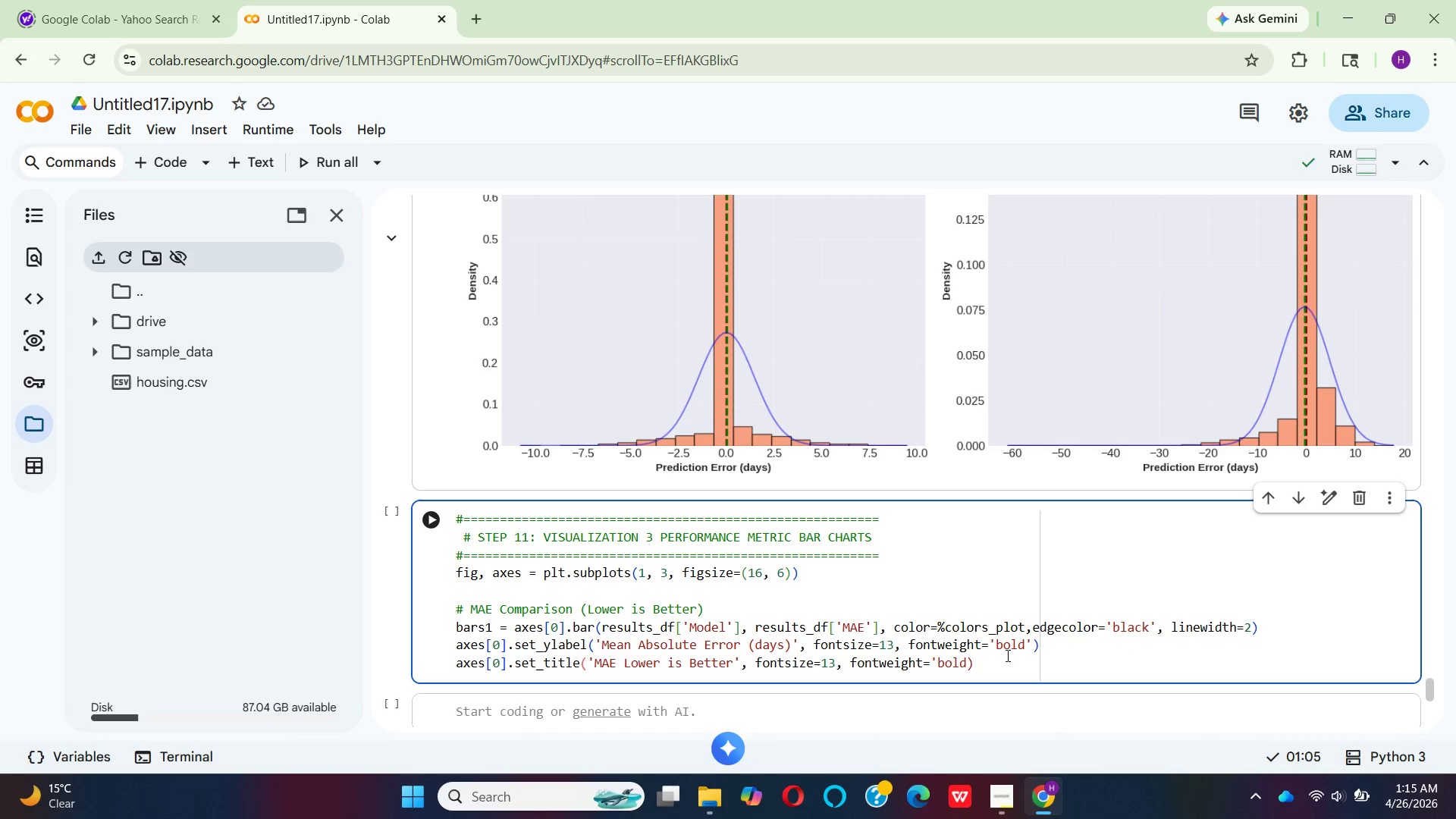 
key(ArrowLeft)
 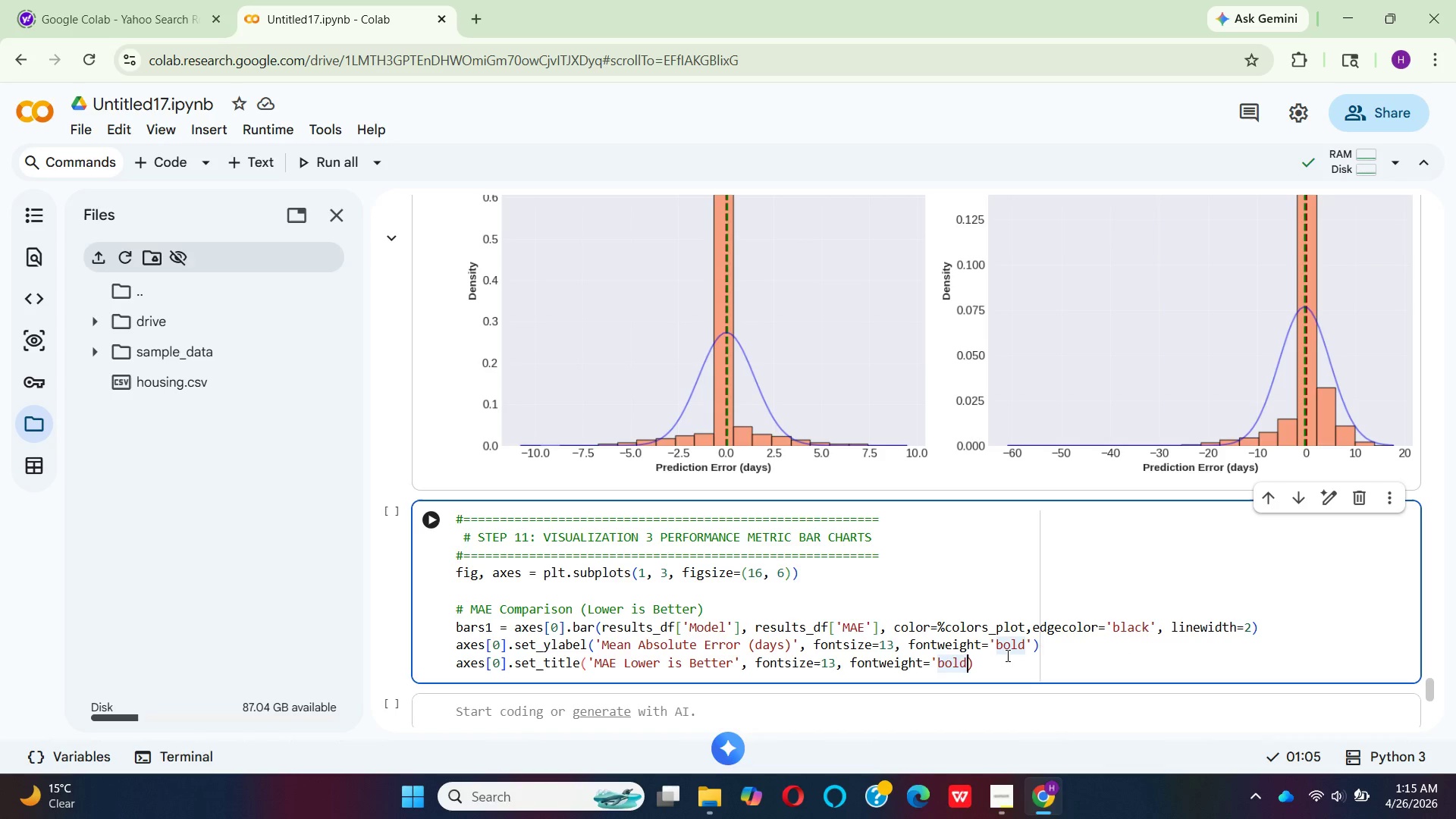 
key(Quote)
 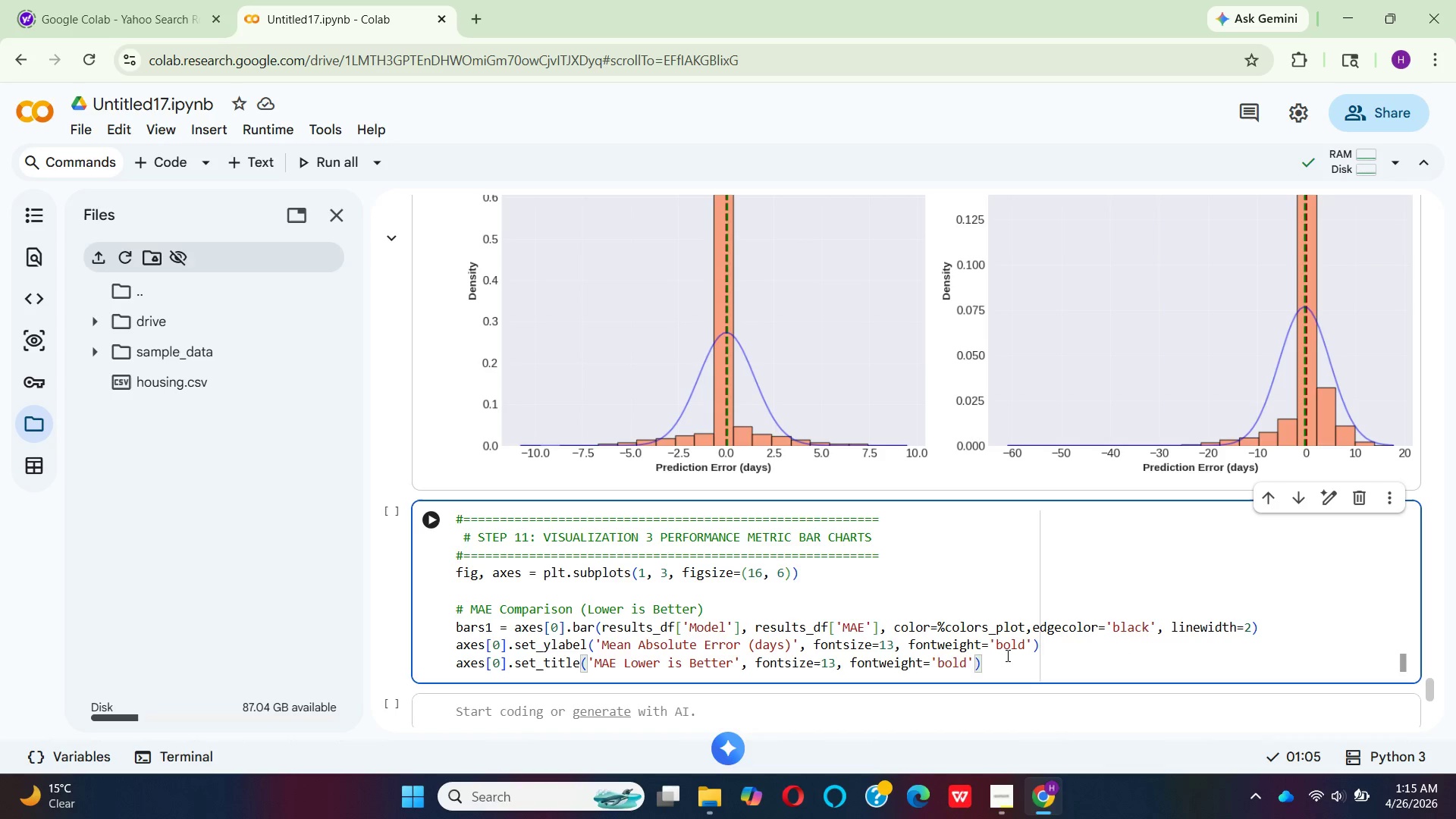 
key(ArrowRight)
 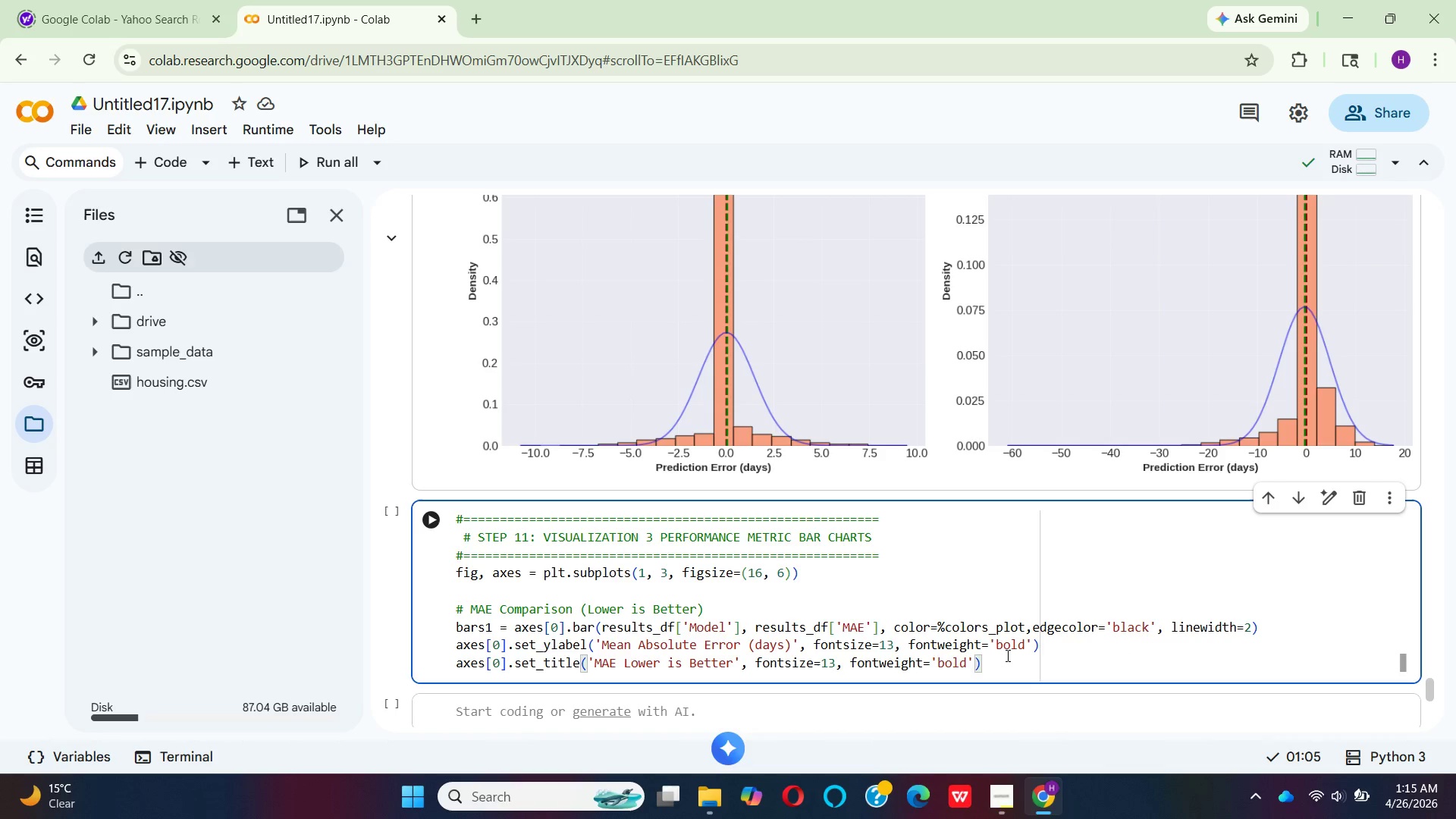 
key(Enter)
 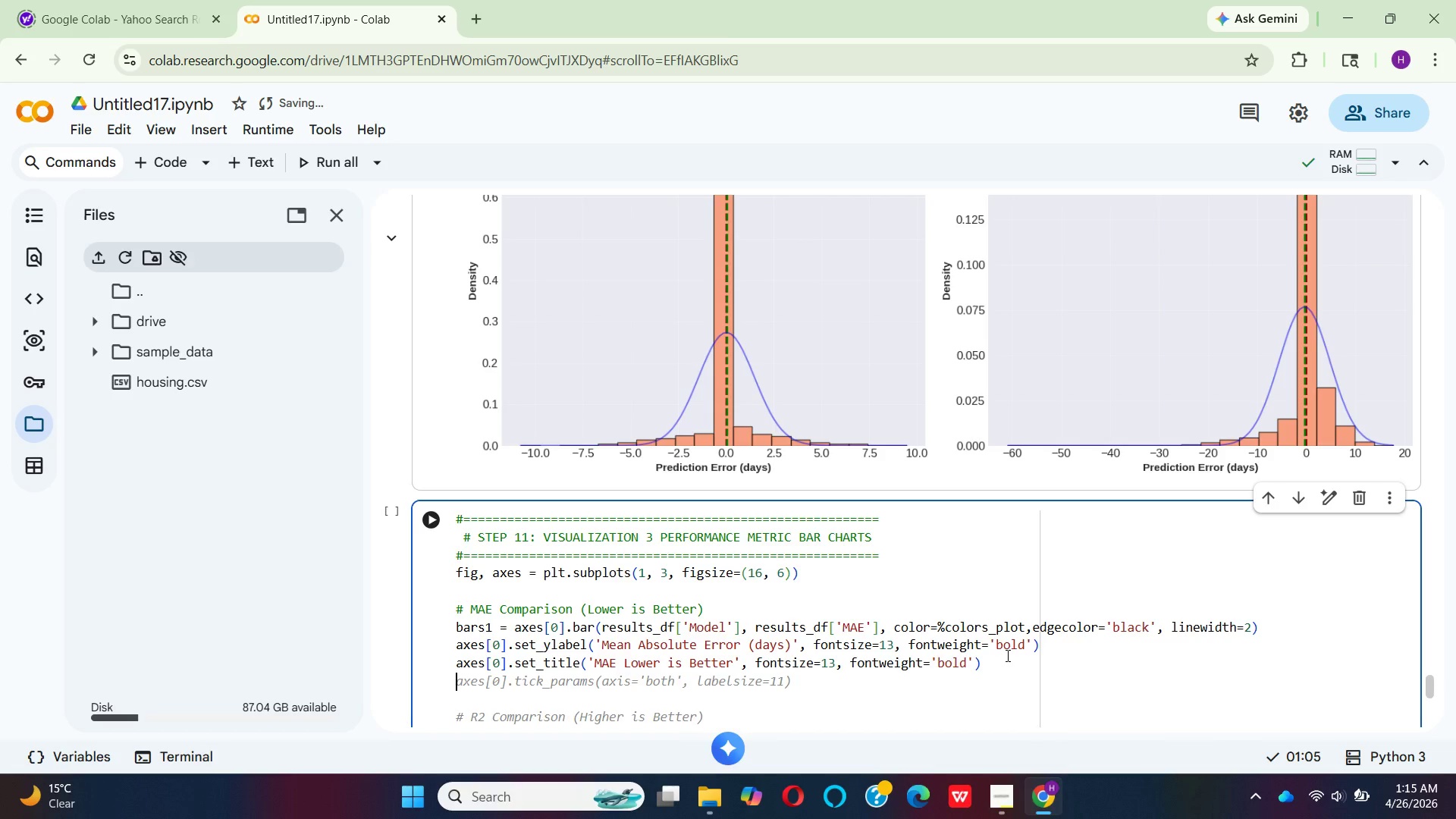 
wait(5.59)
 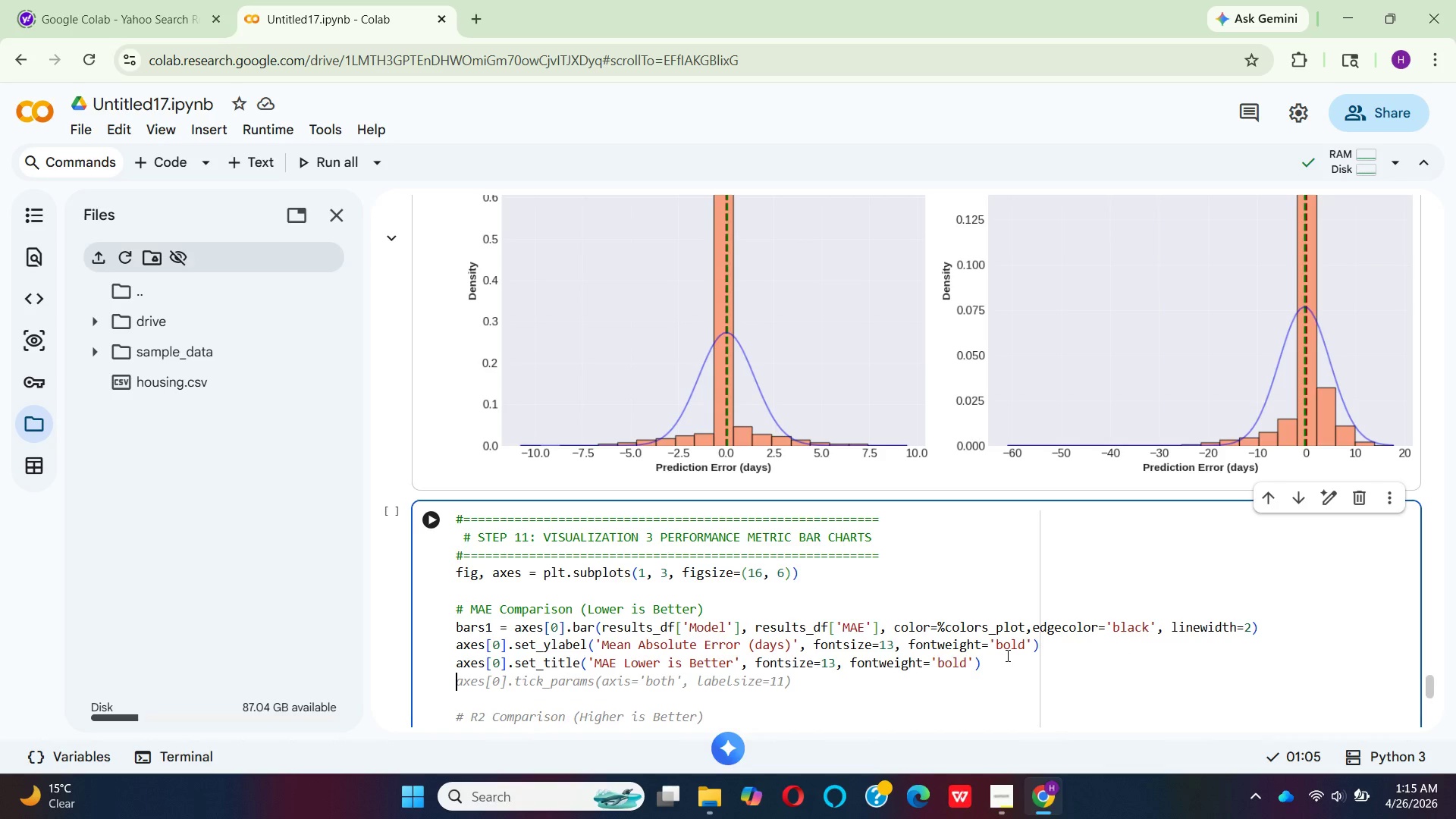 
type(AX)
 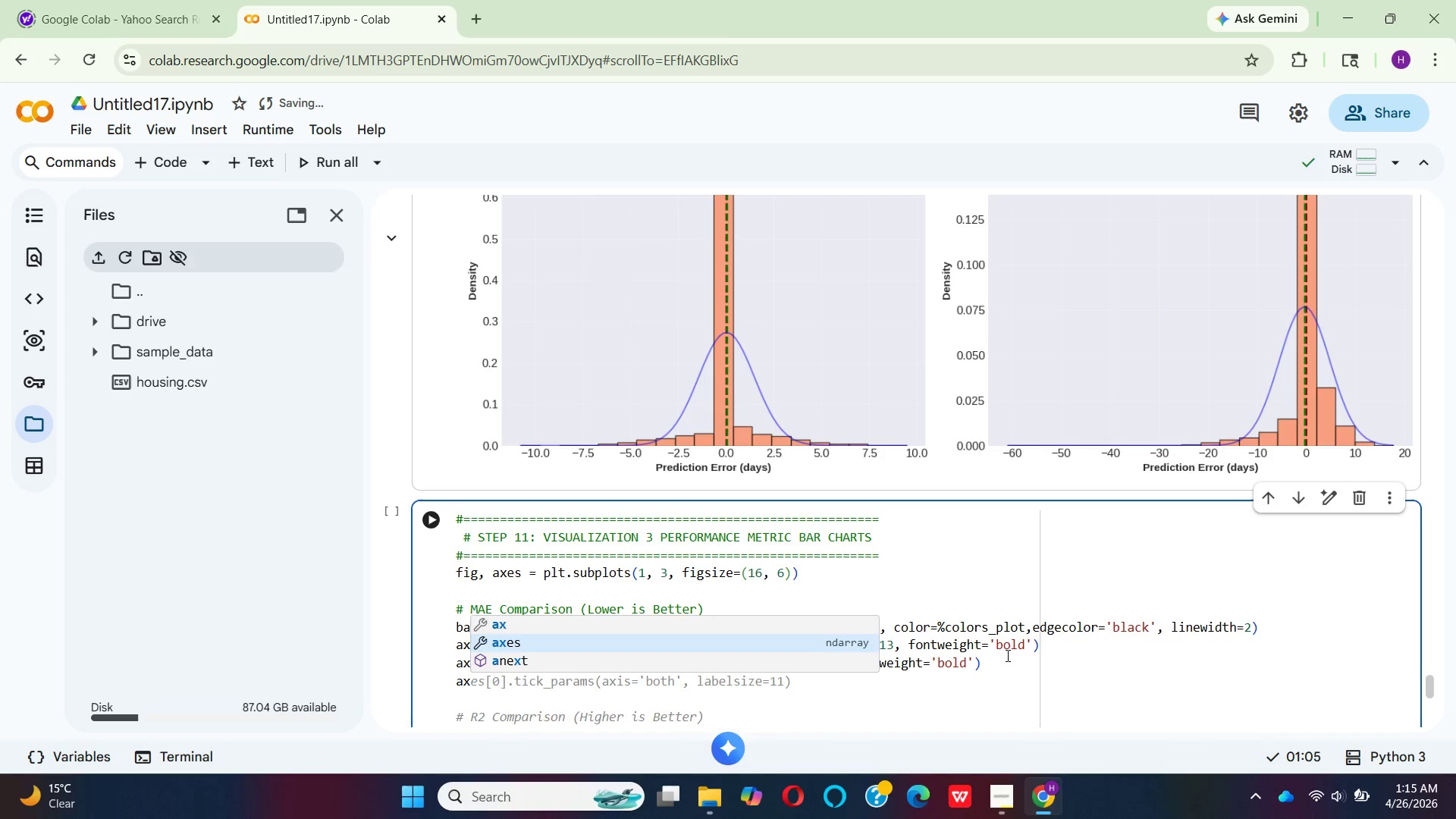 
hold_key(key=E, duration=0.31)
 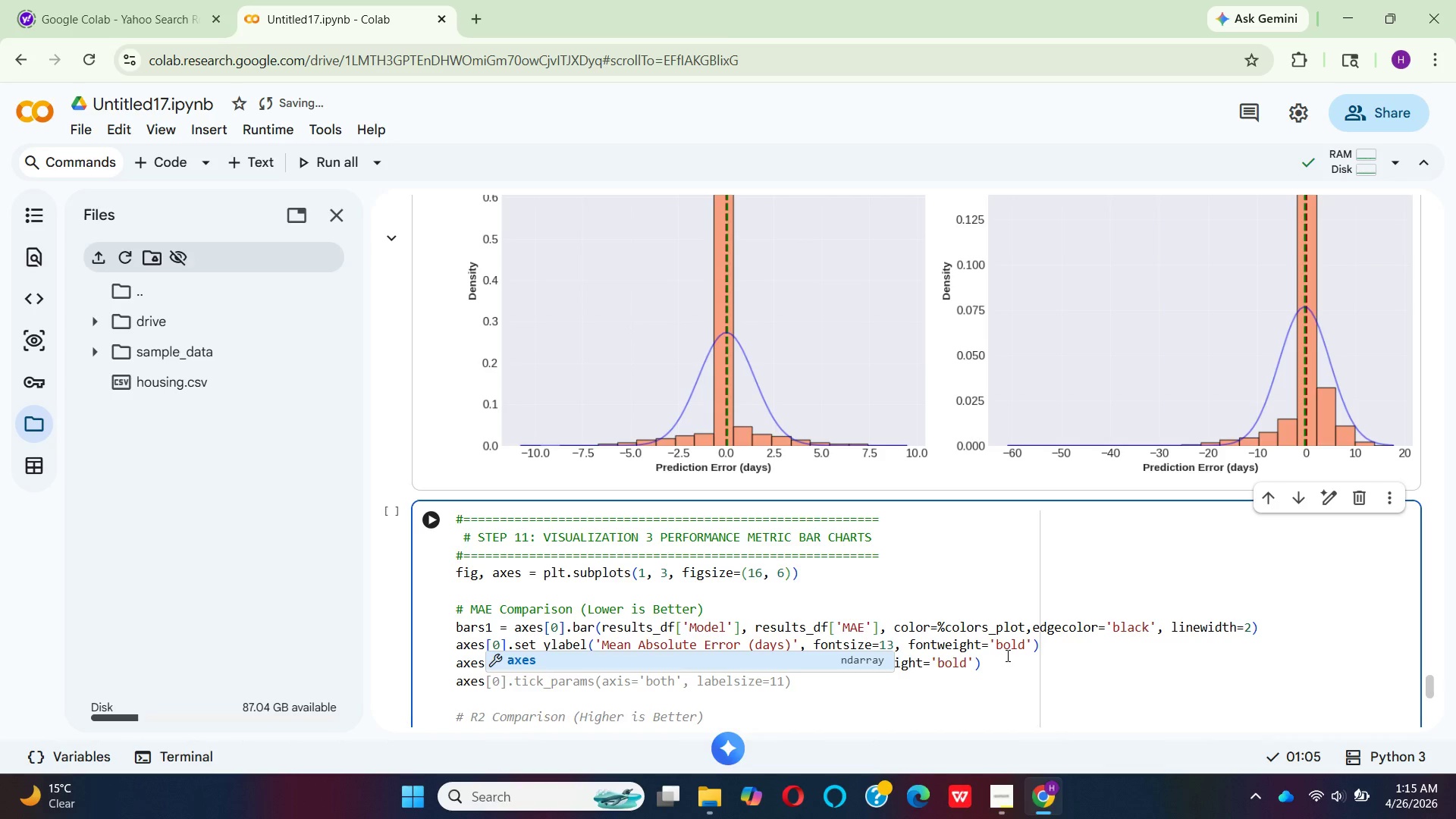 
key(S)
 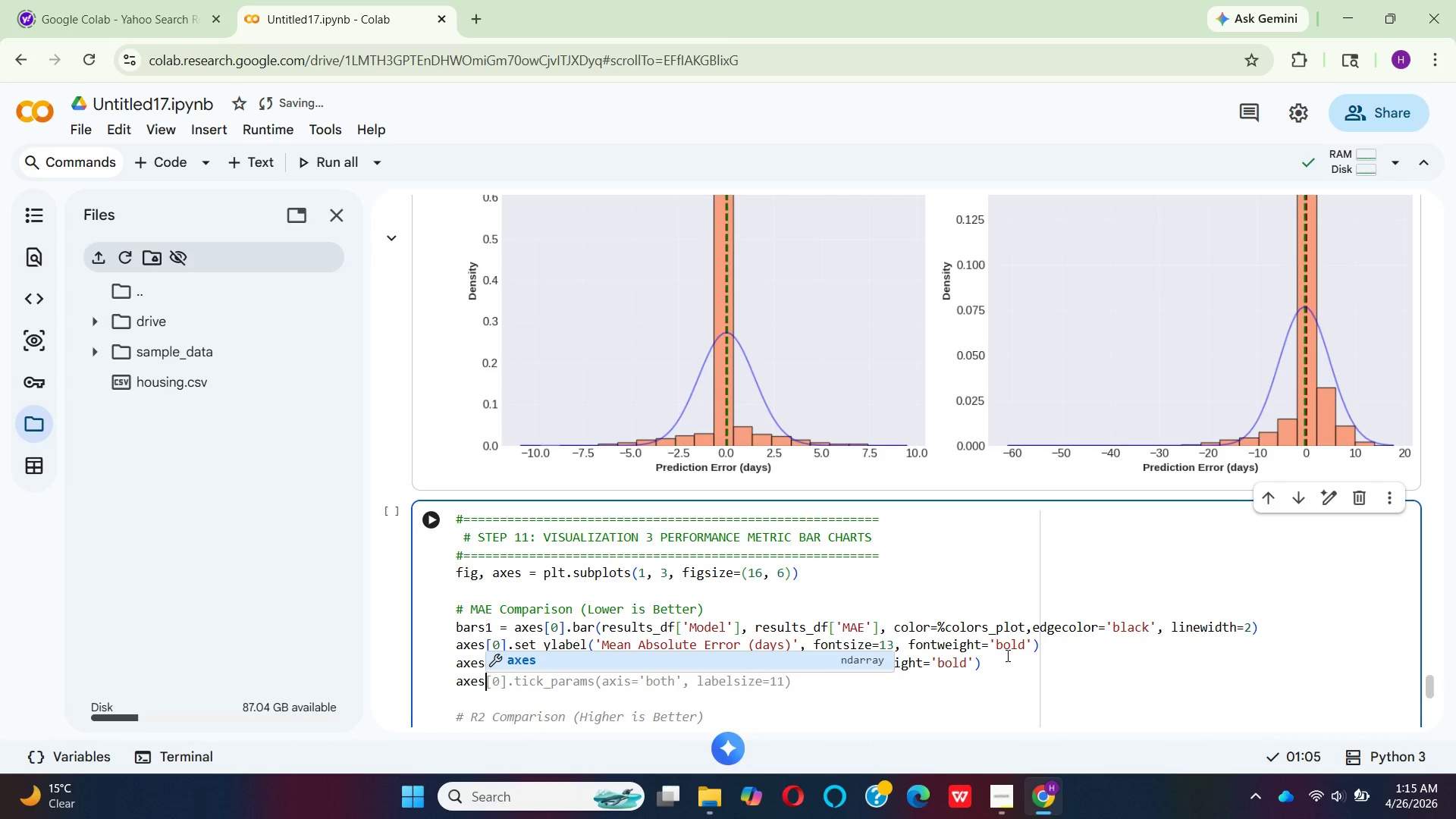 
key(Enter)
 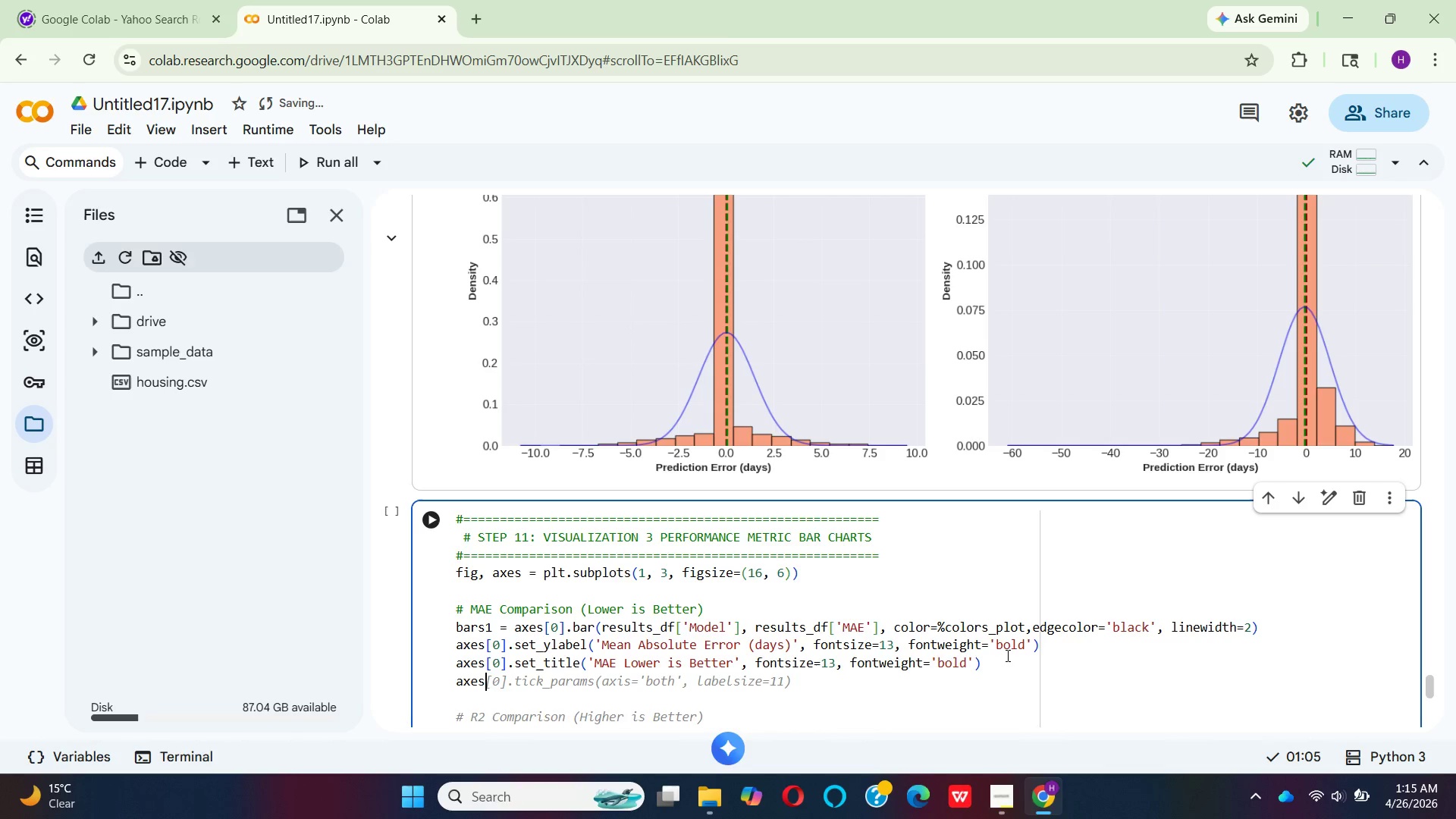 
key(BracketLeft)
 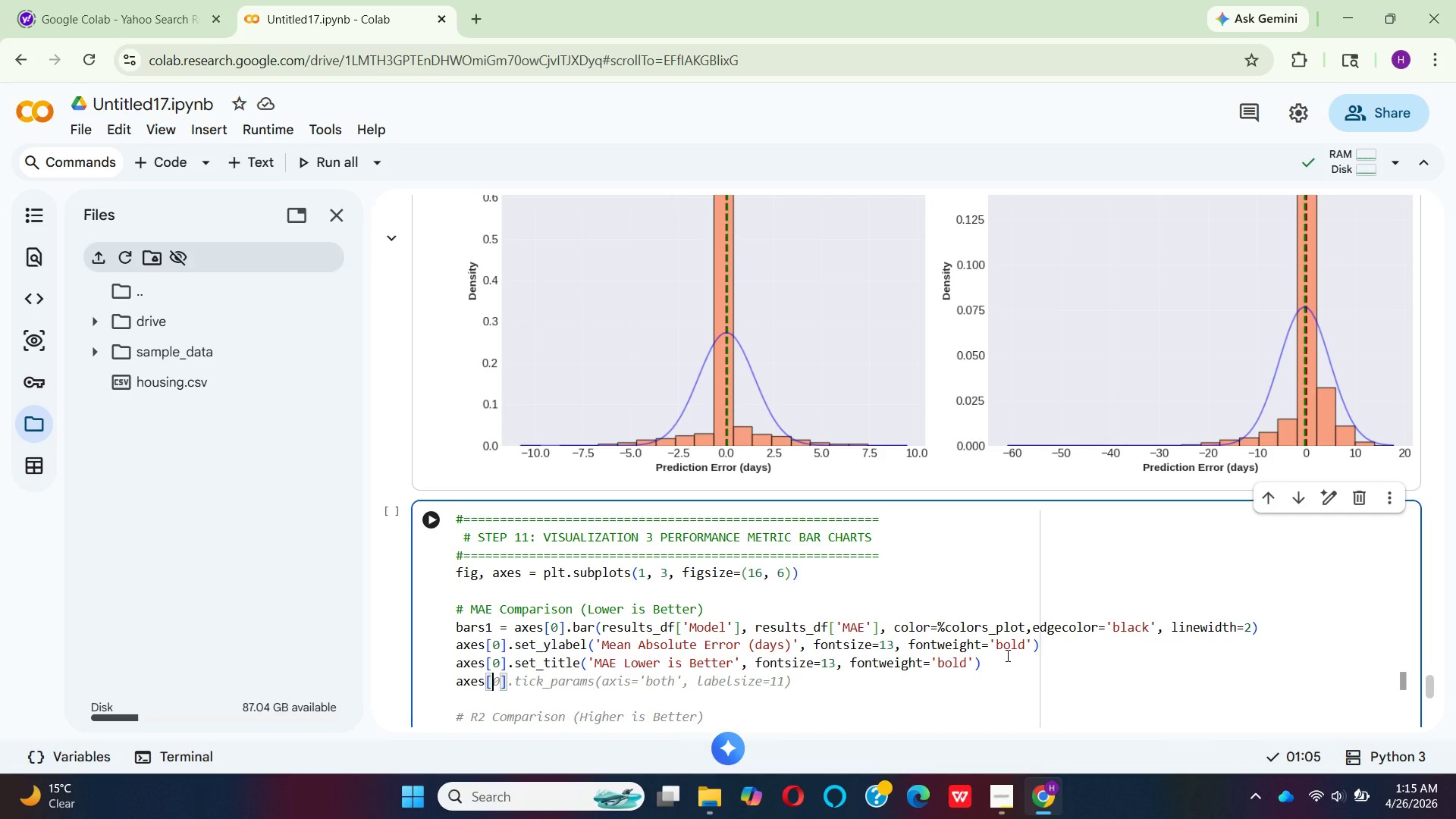 
key(0)
 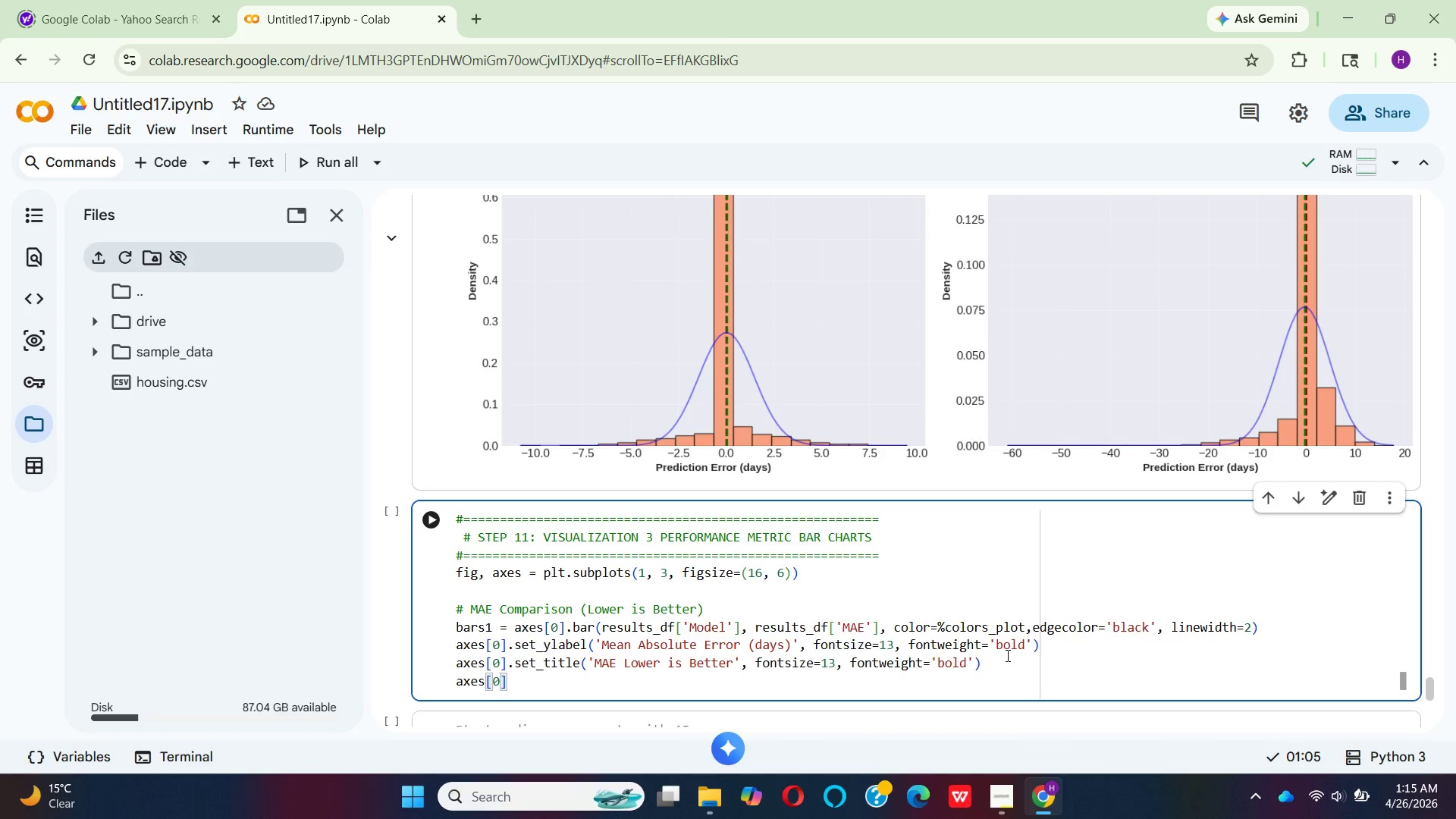 
key(ArrowRight)
 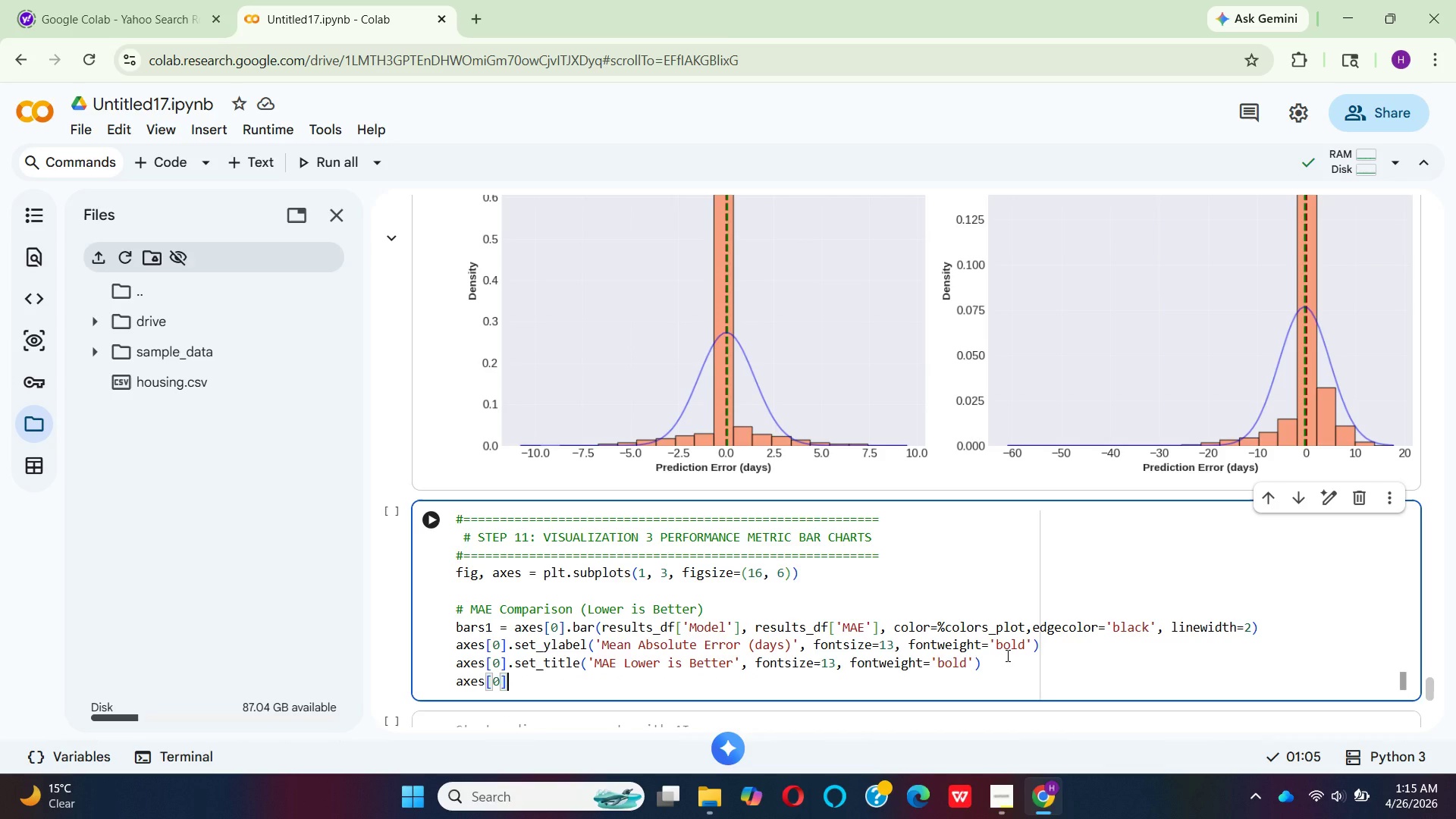 
type(.GRI)
 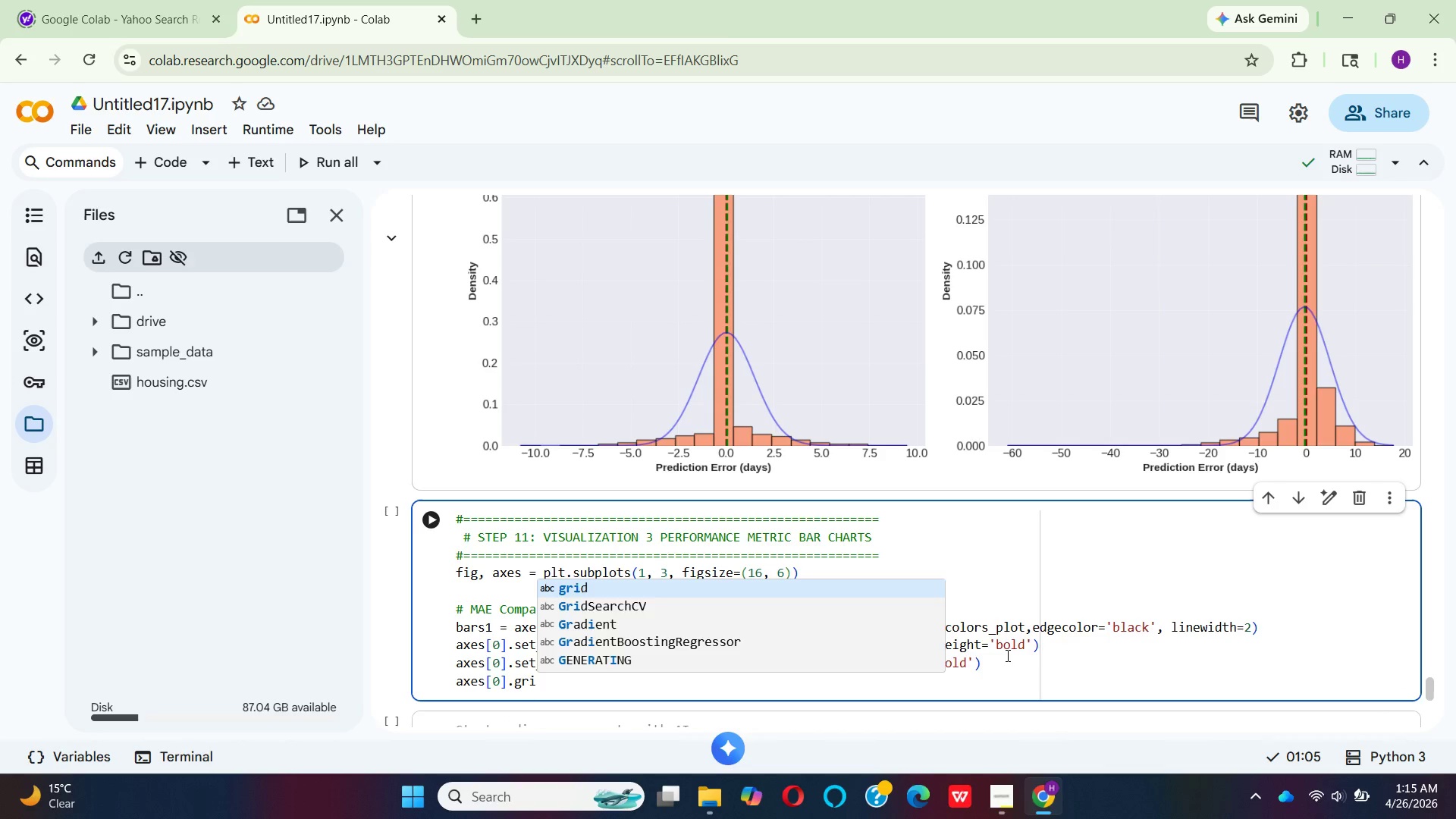 
key(Enter)
 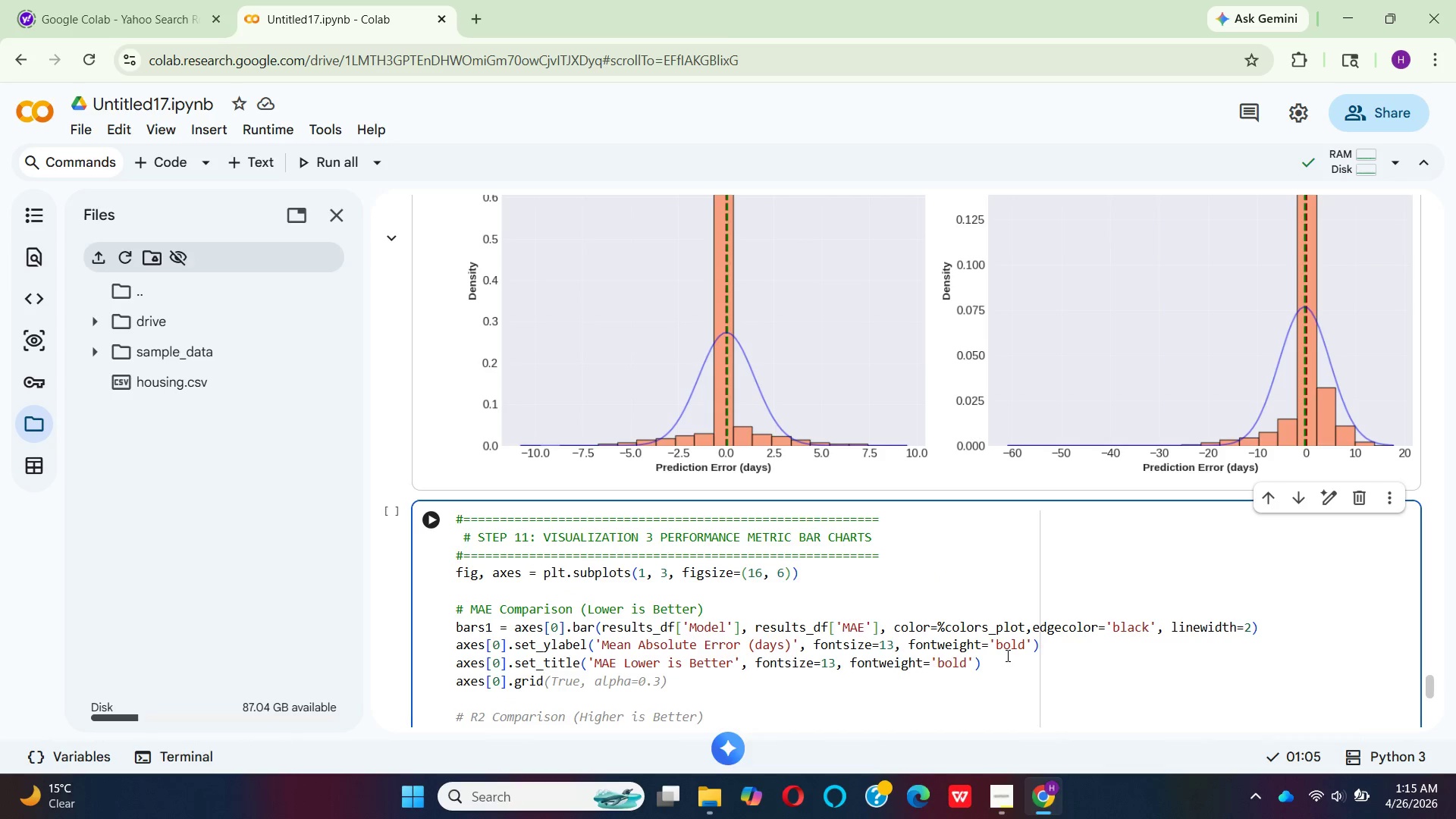 
key(Shift+9)
 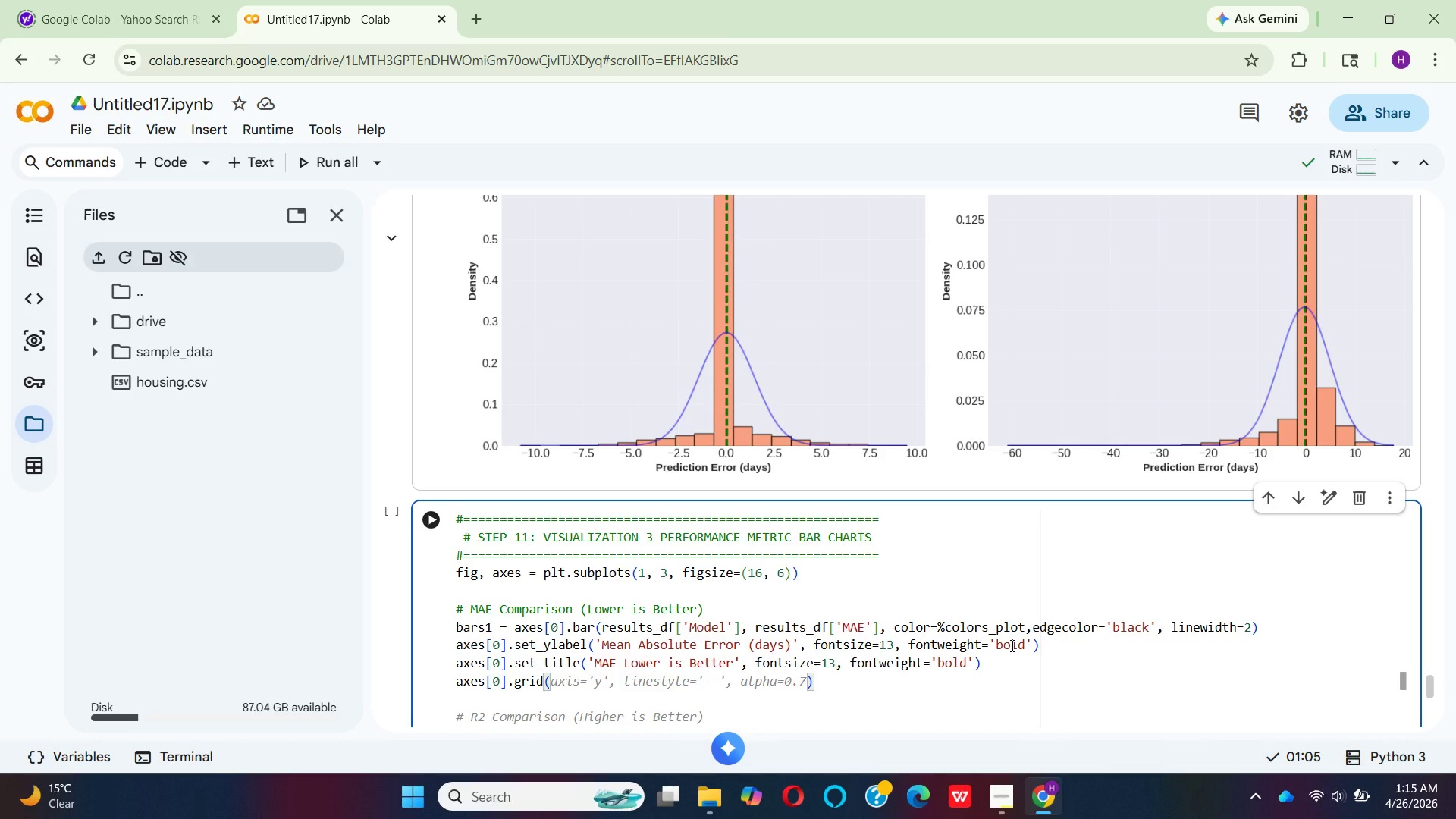 
key(CapsLock)
 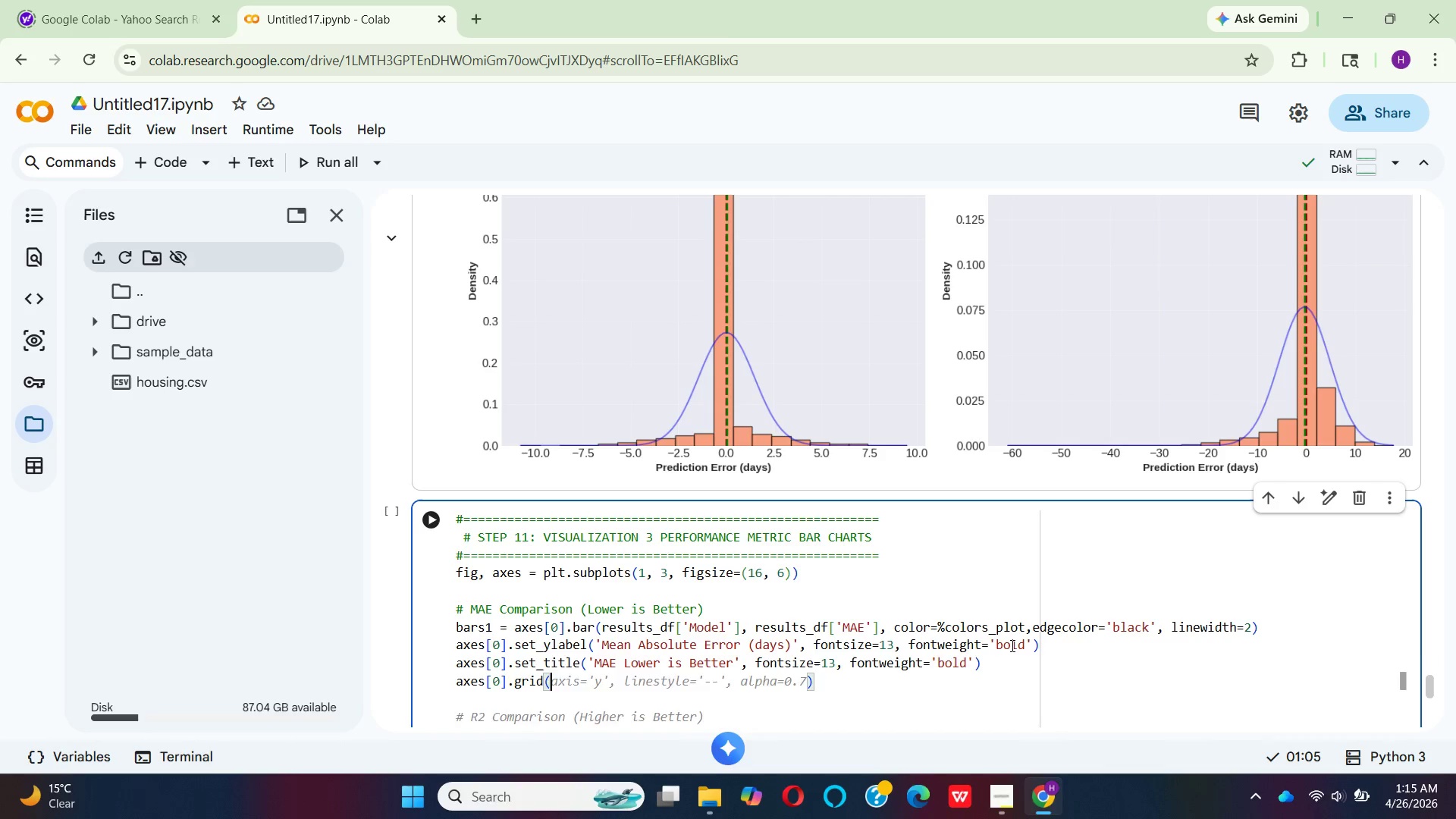 
key(T)
 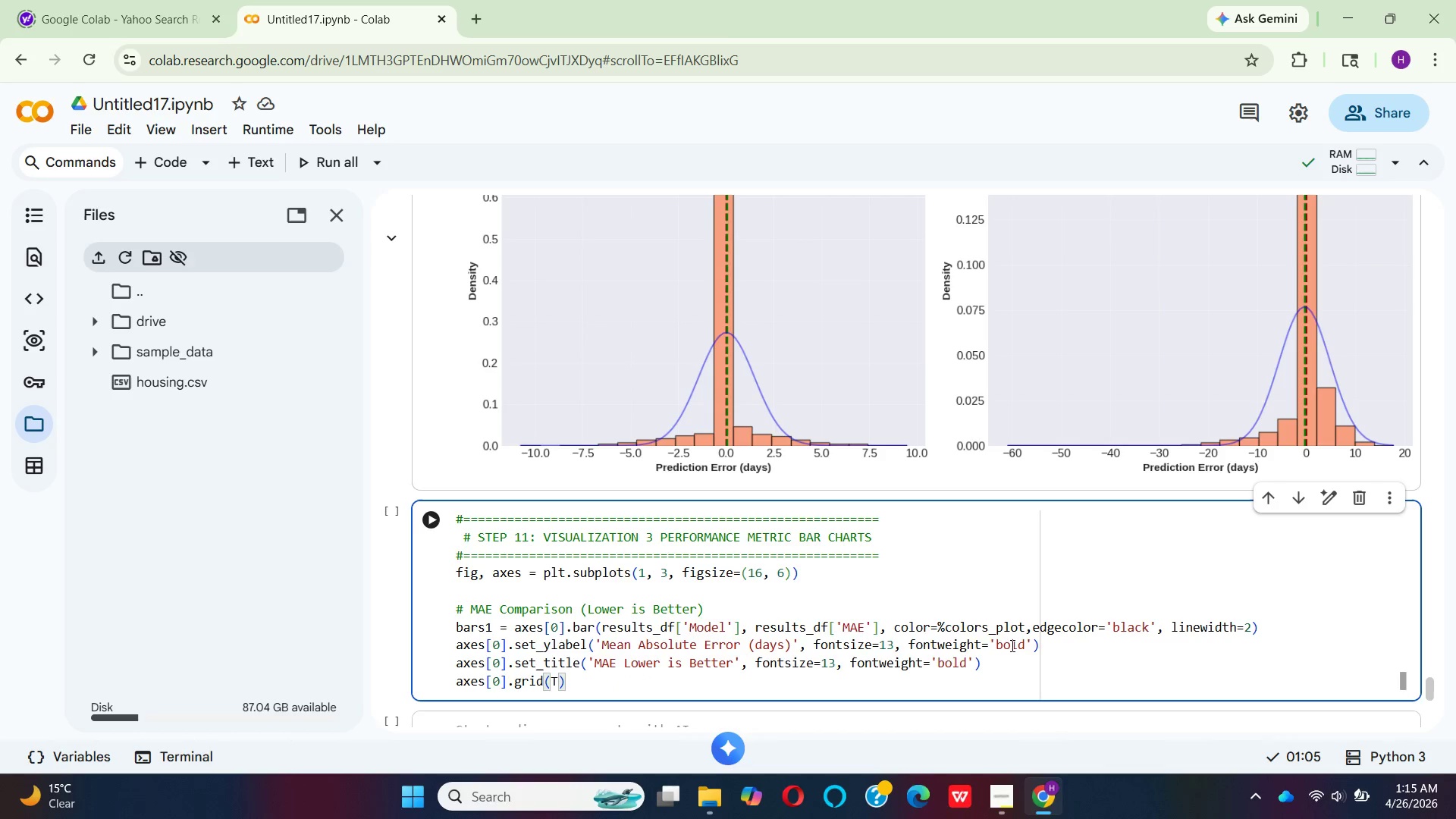 
key(CapsLock)
 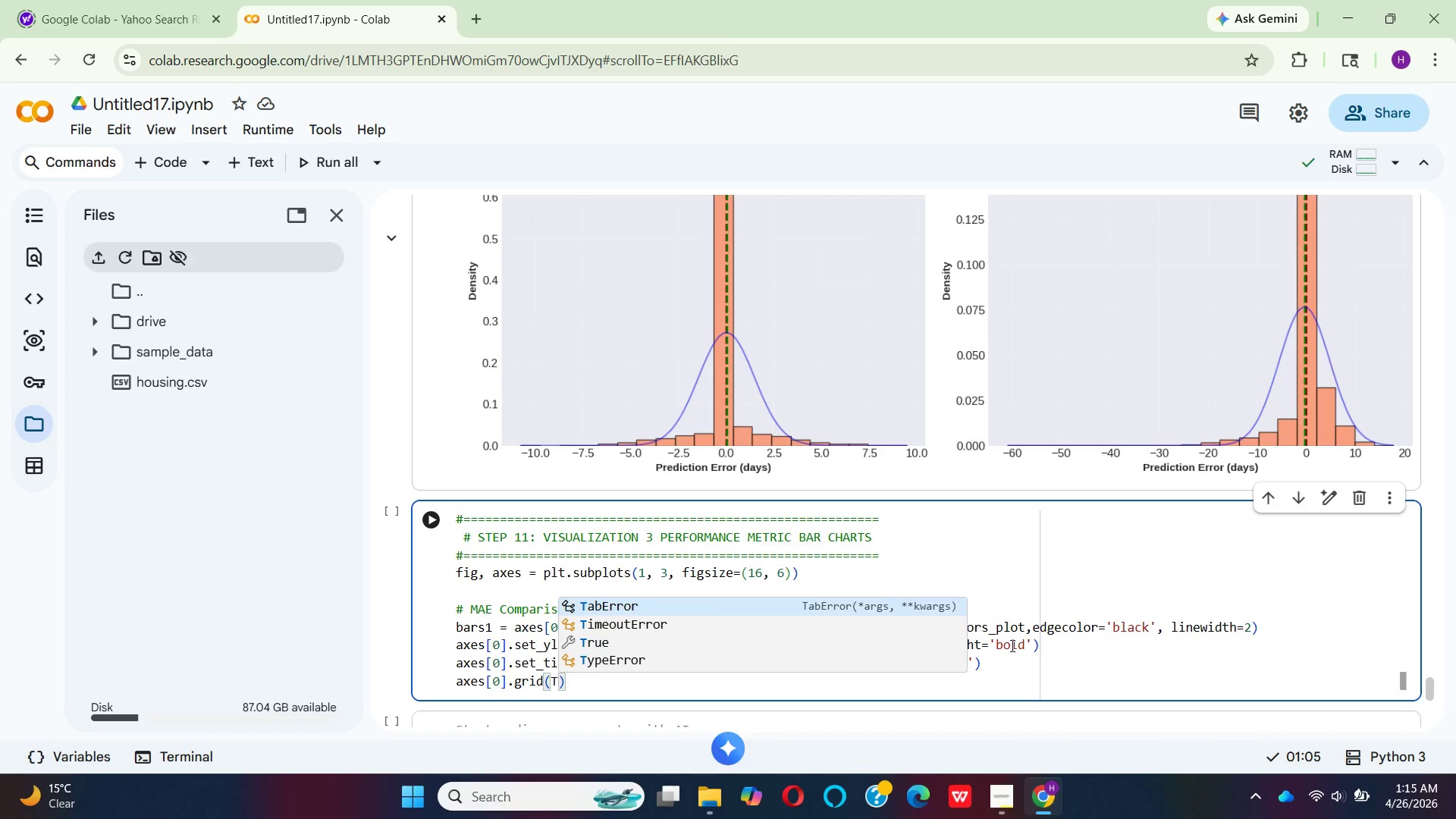 
key(ArrowDown)
 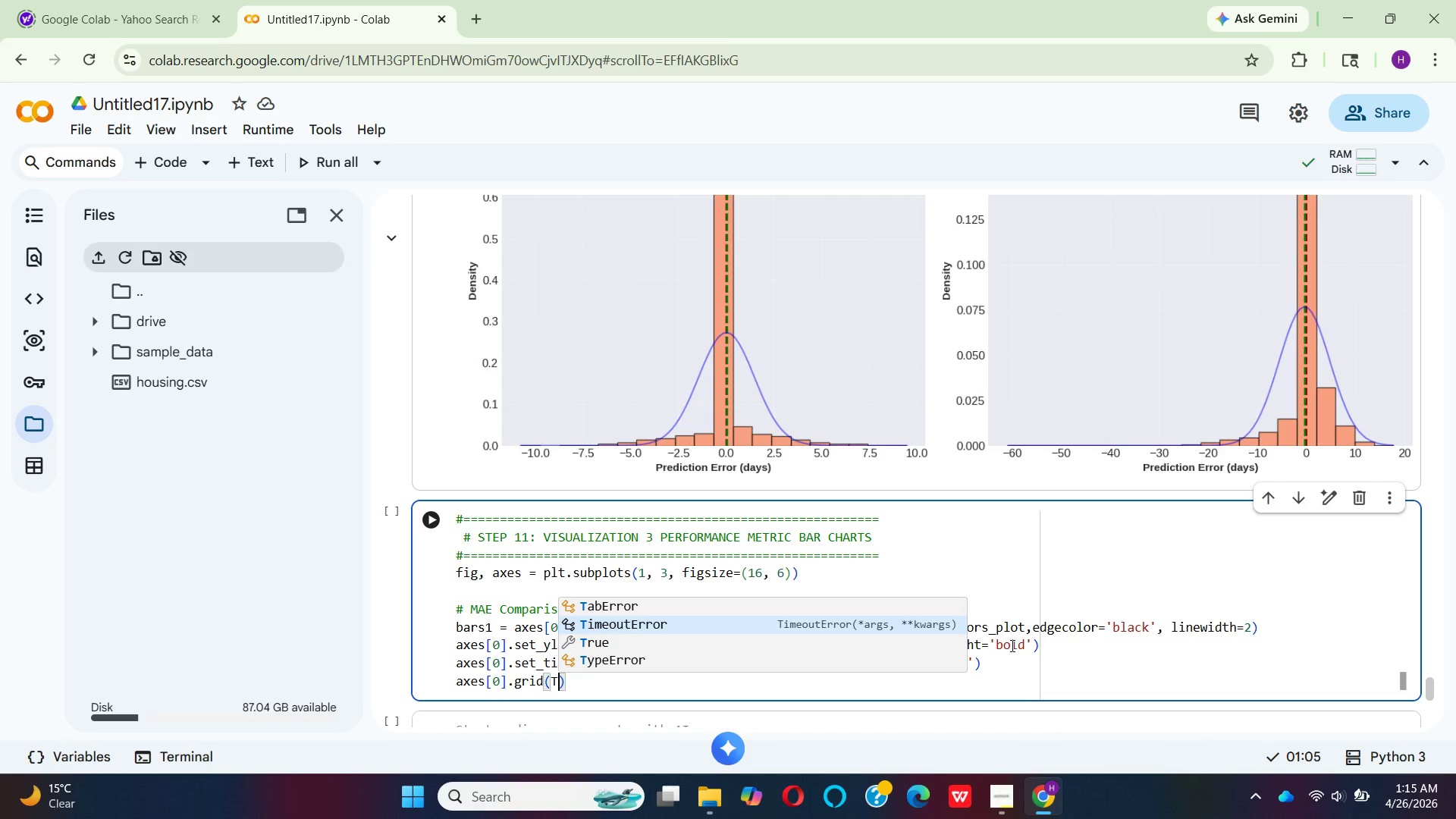 
key(ArrowDown)
 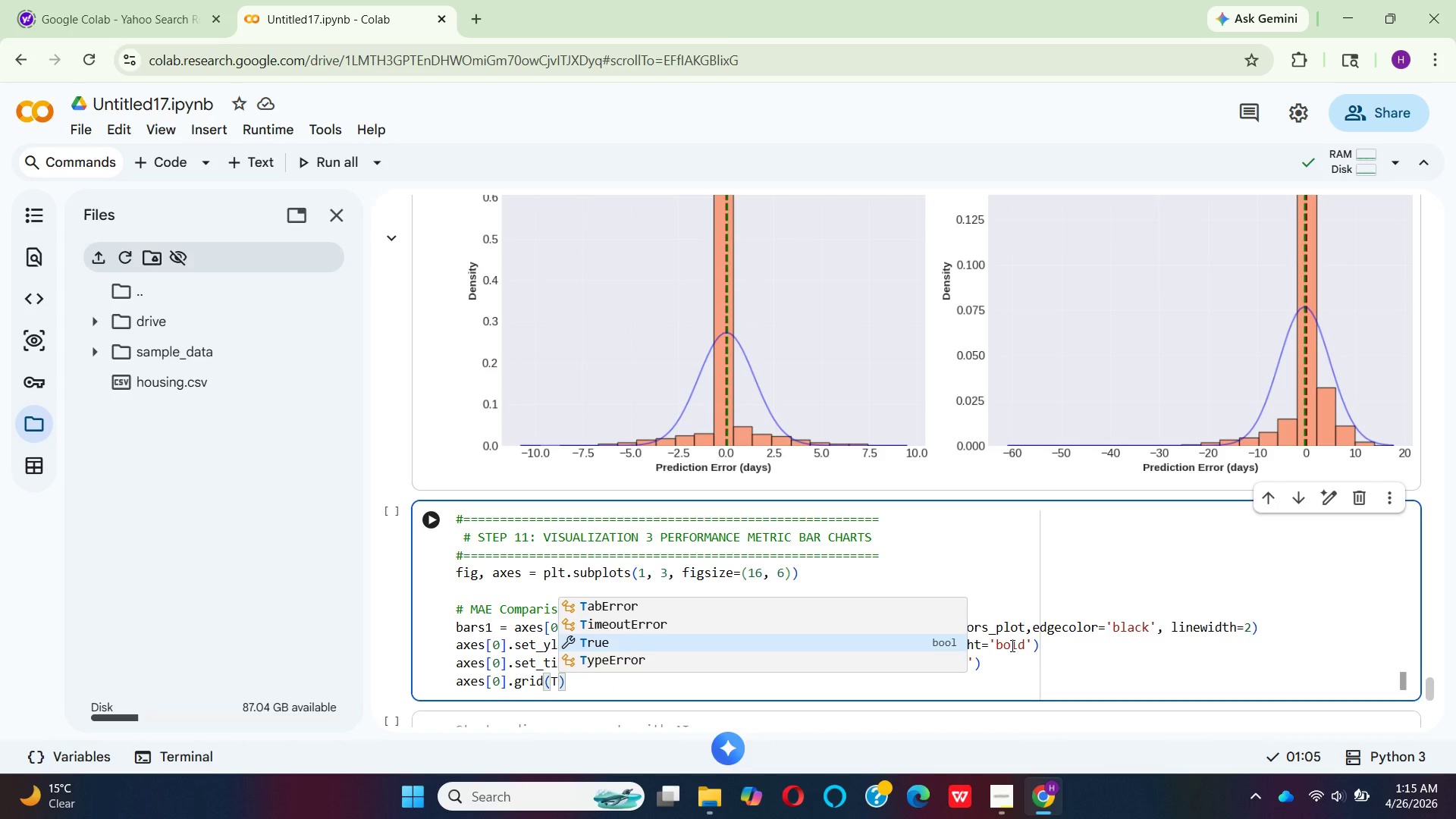 
key(Enter)
 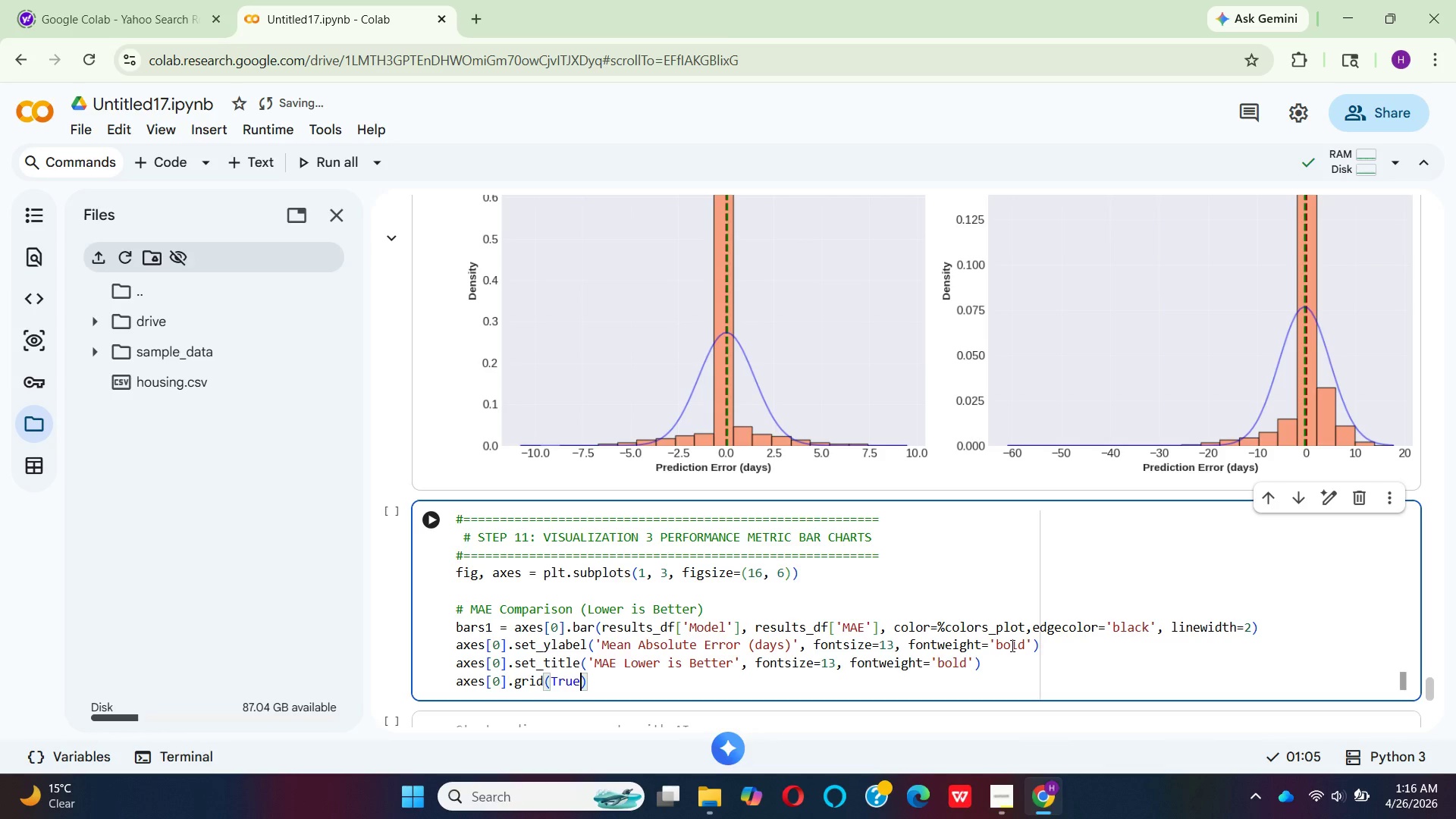 
wait(6.66)
 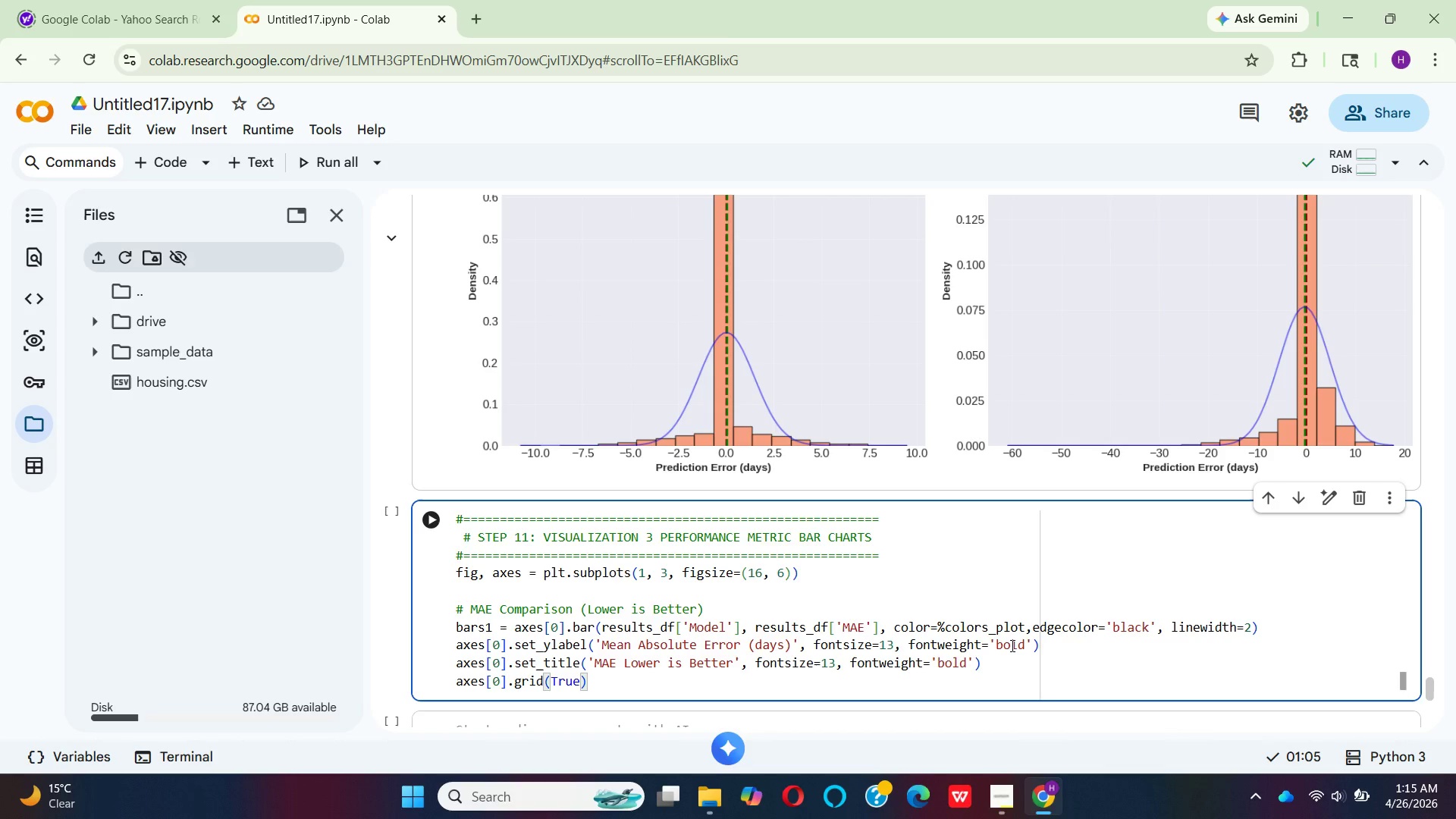 
key(Comma)
 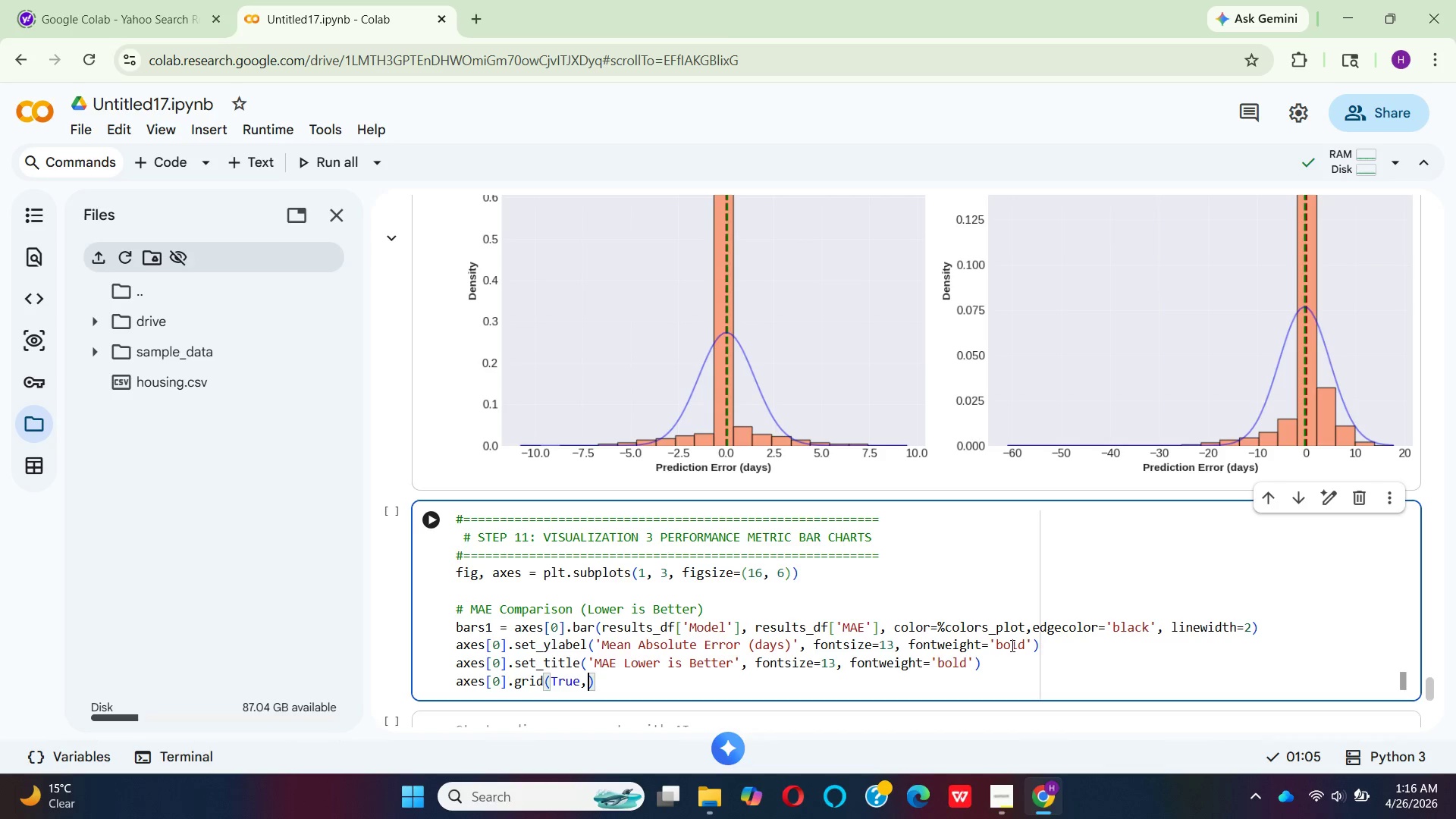 
key(Space)
 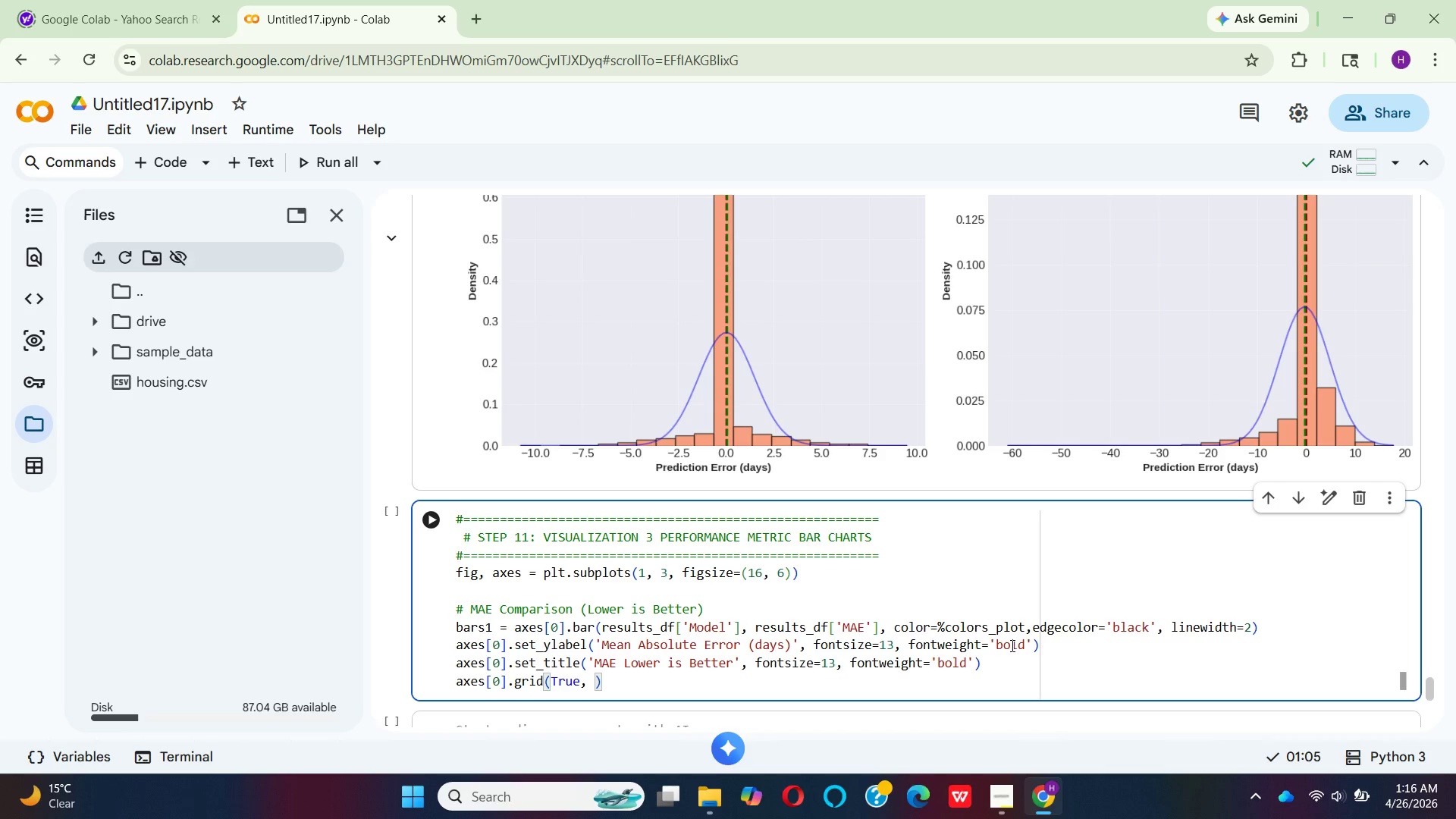 
key(A)
 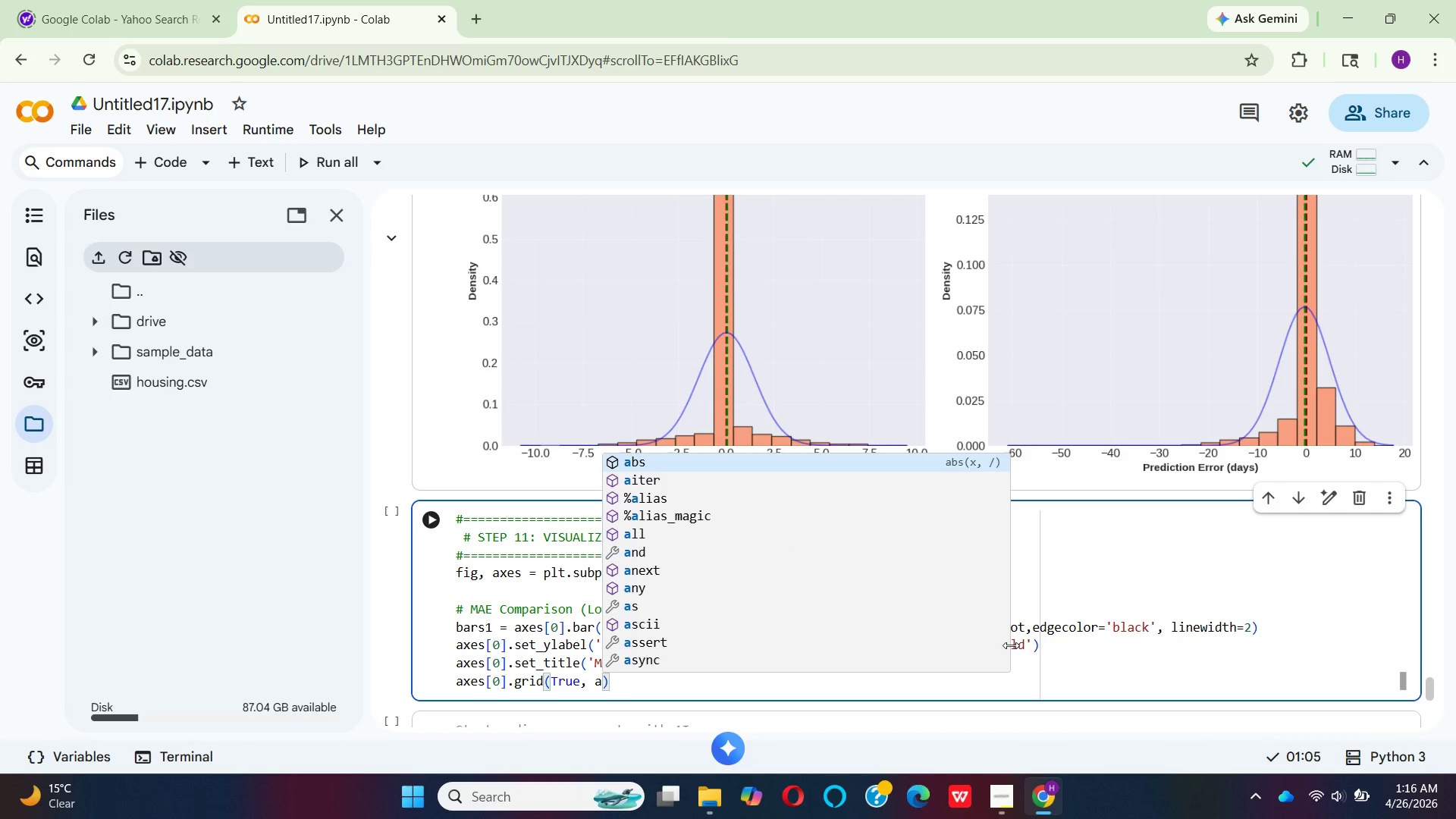 
type(LPH)
 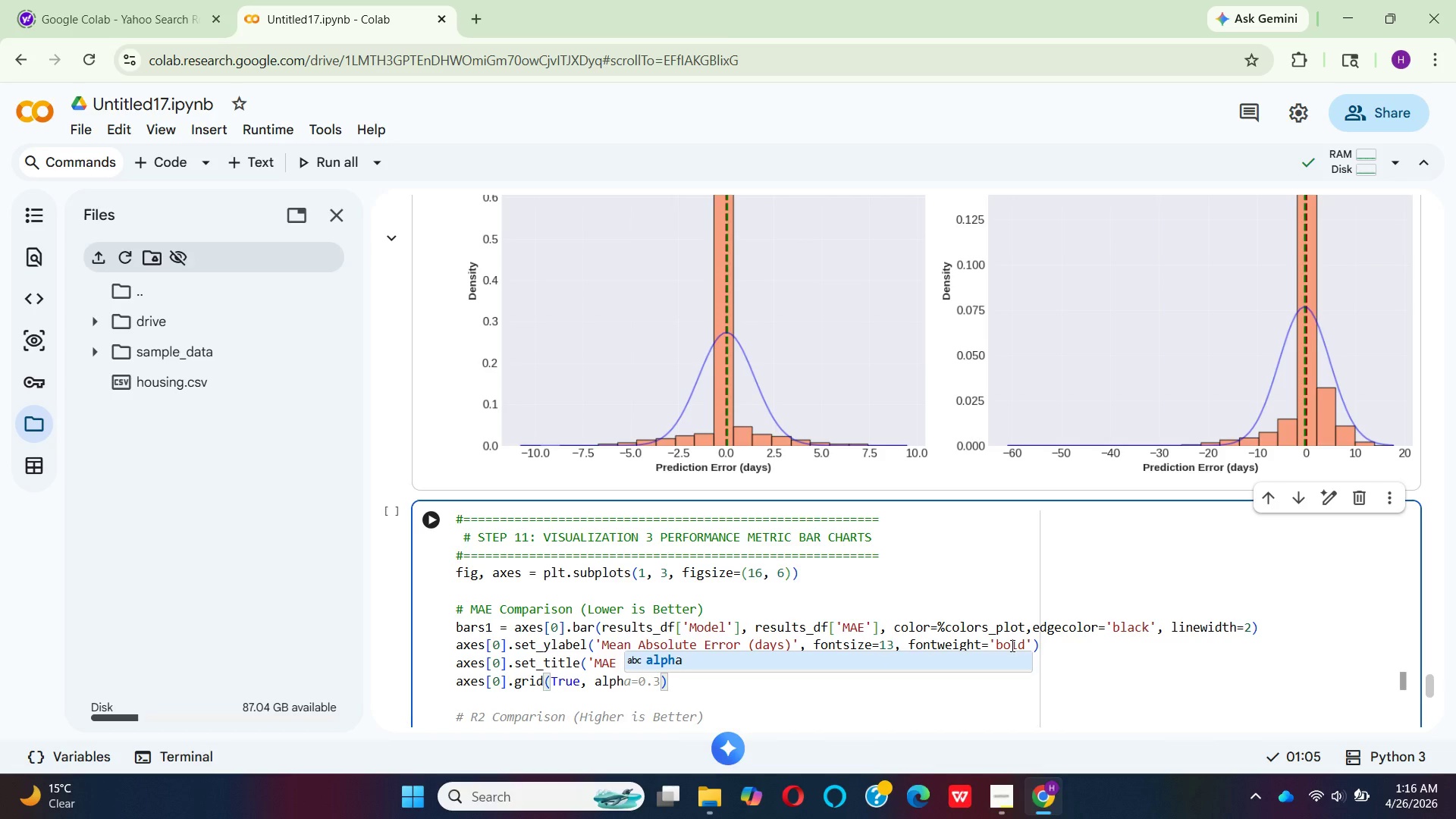 
key(Enter)
 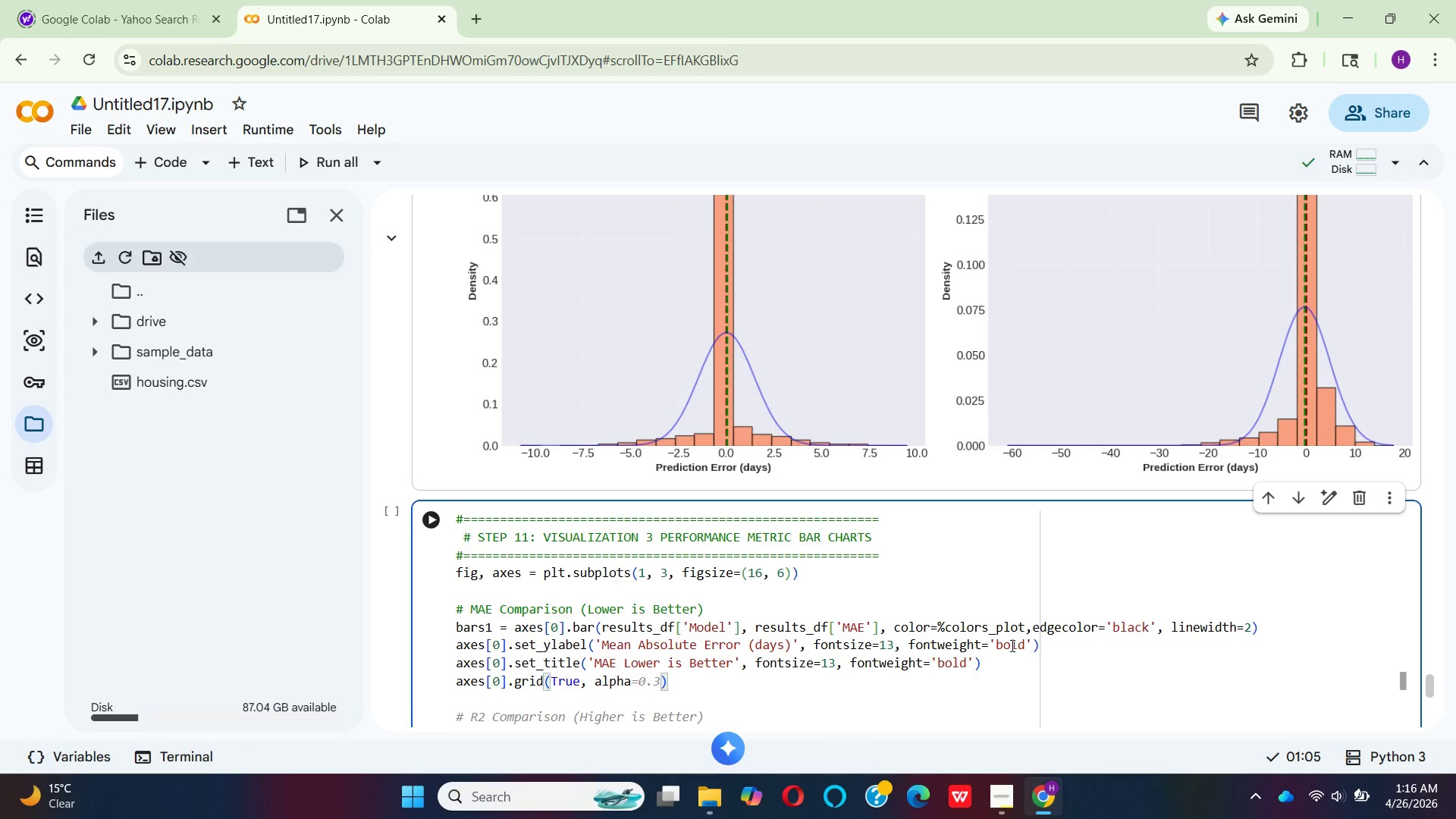 
key(Equal)
 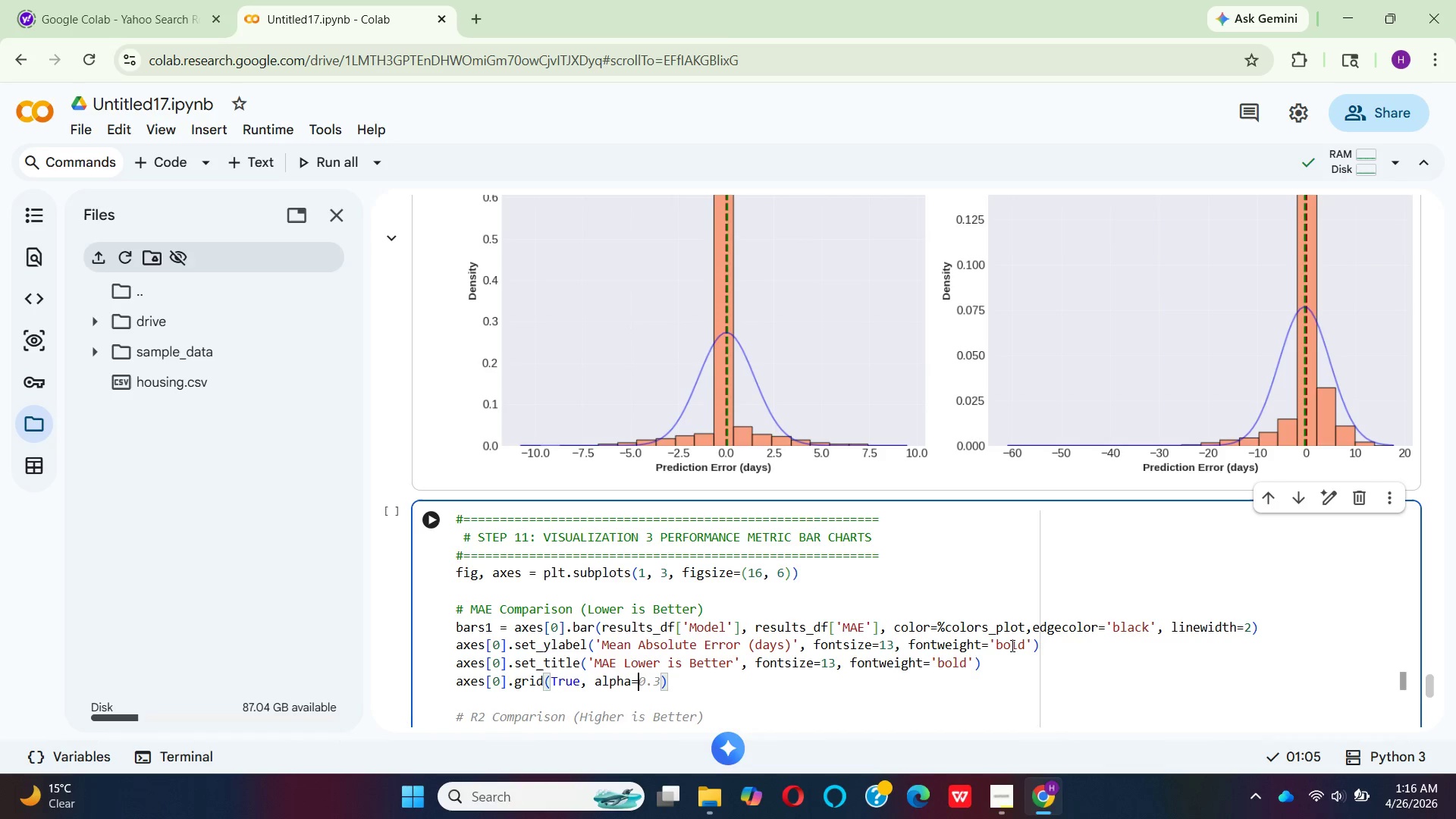 
key(0)
 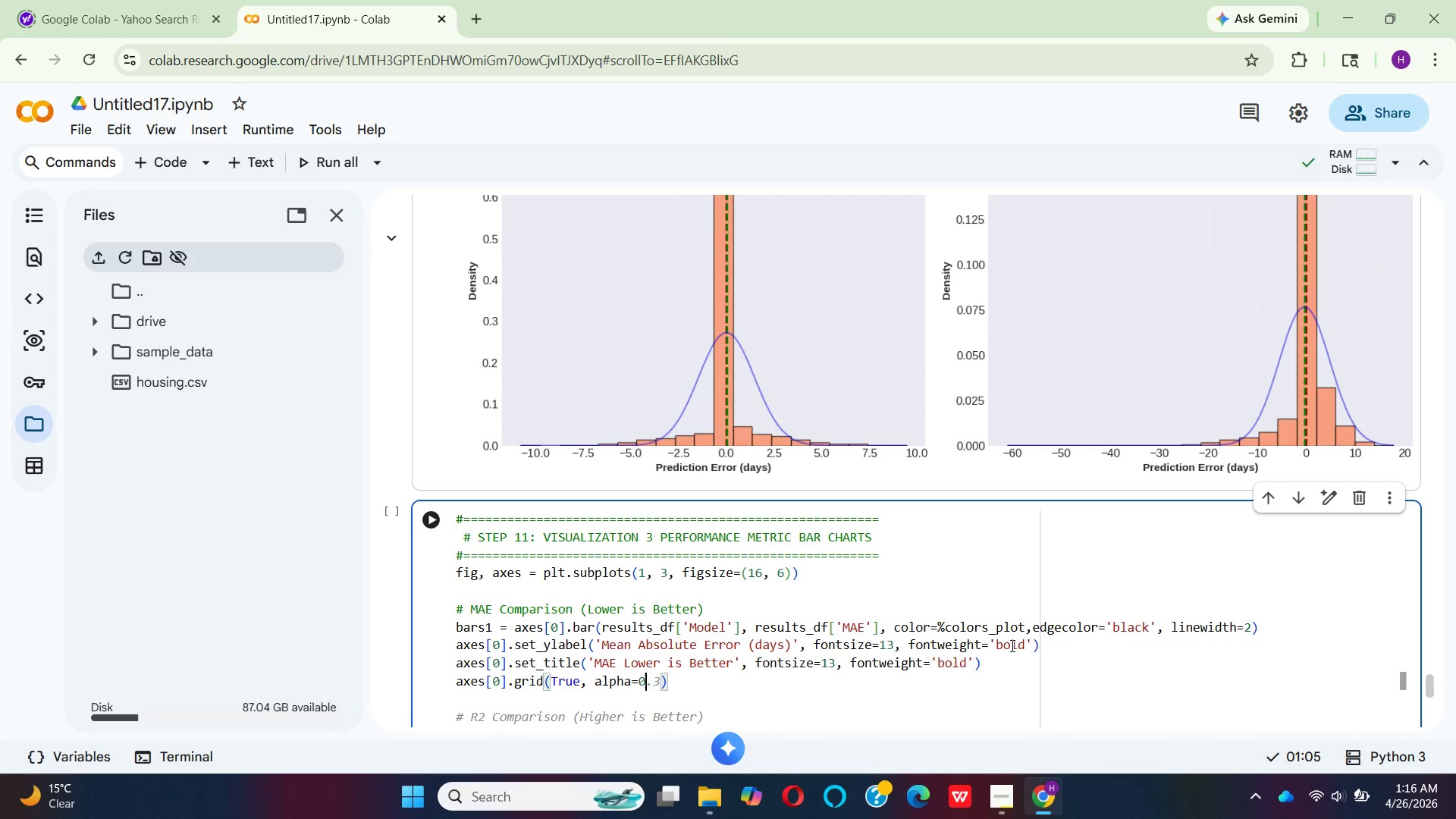 
key(Period)
 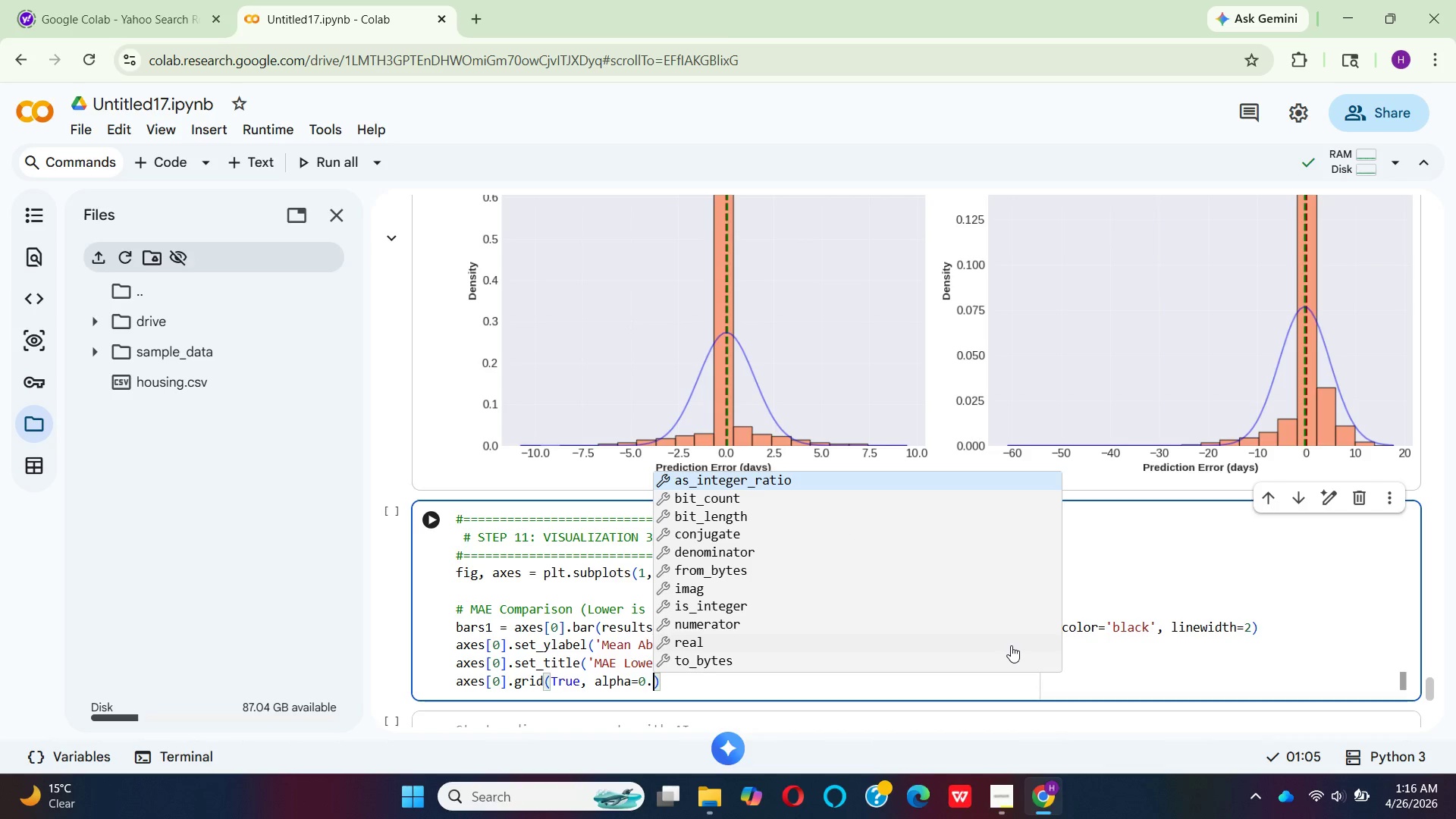 
key(3)
 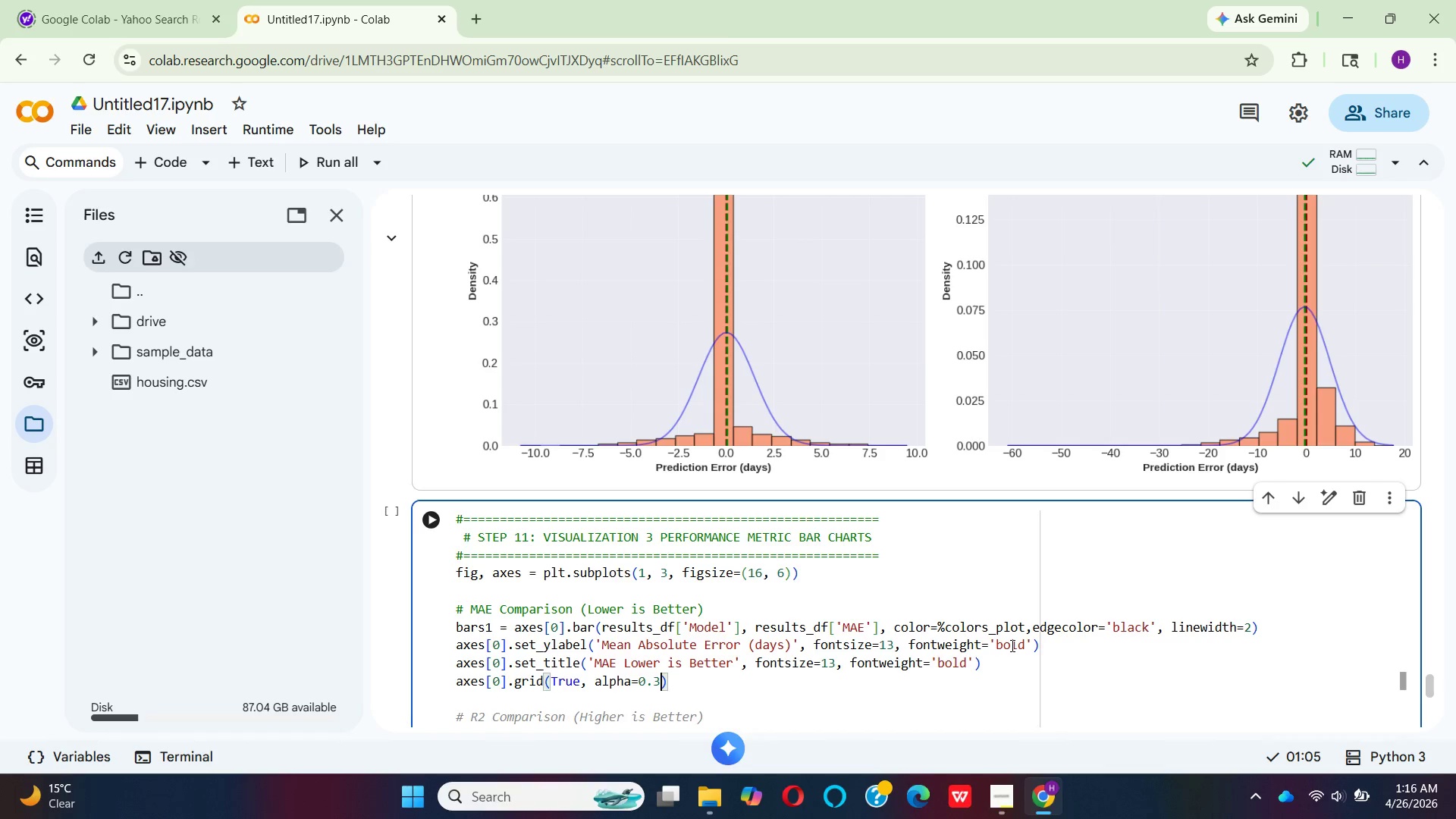 
wait(10.05)
 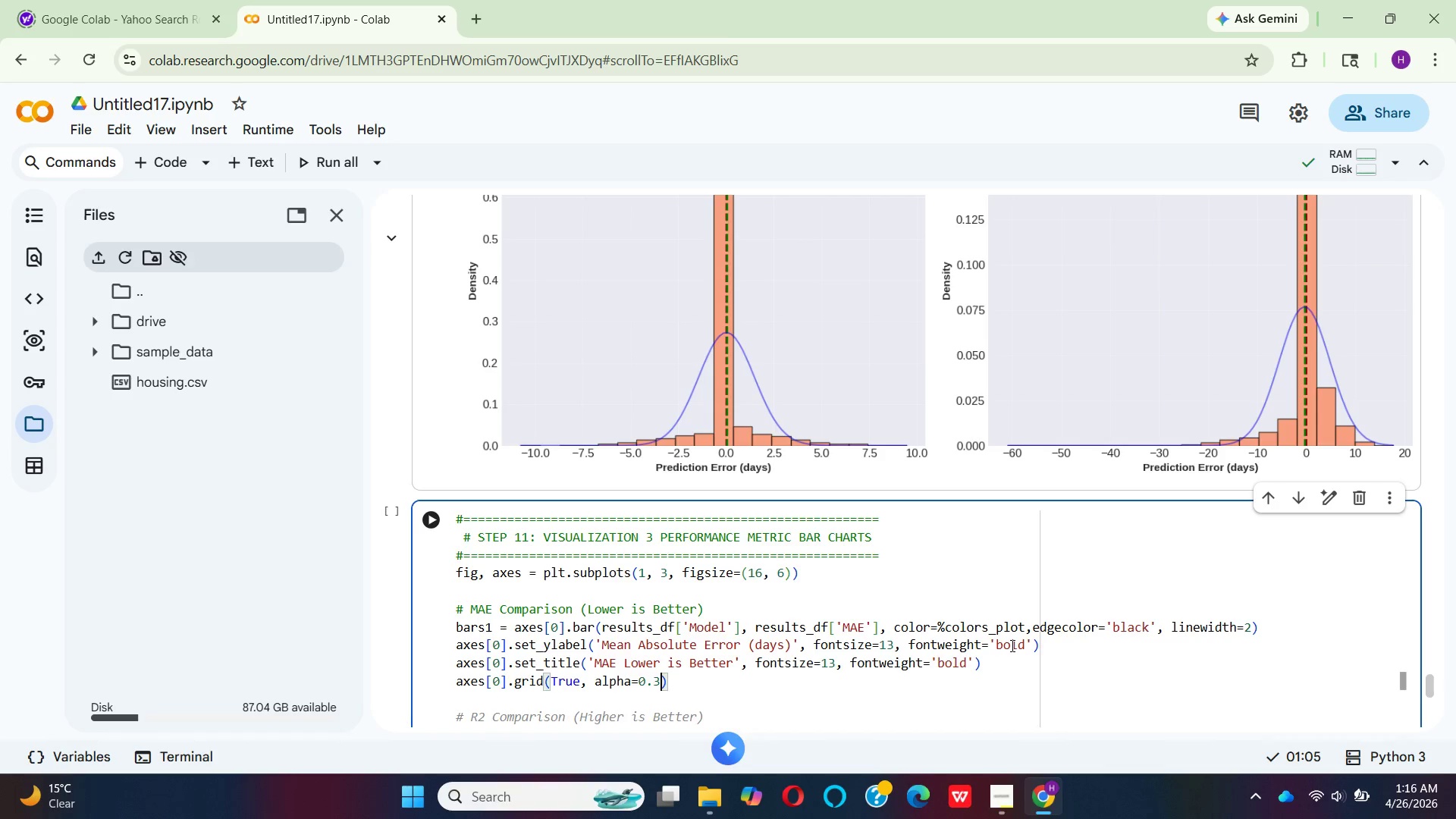 
type(, AXIS)
 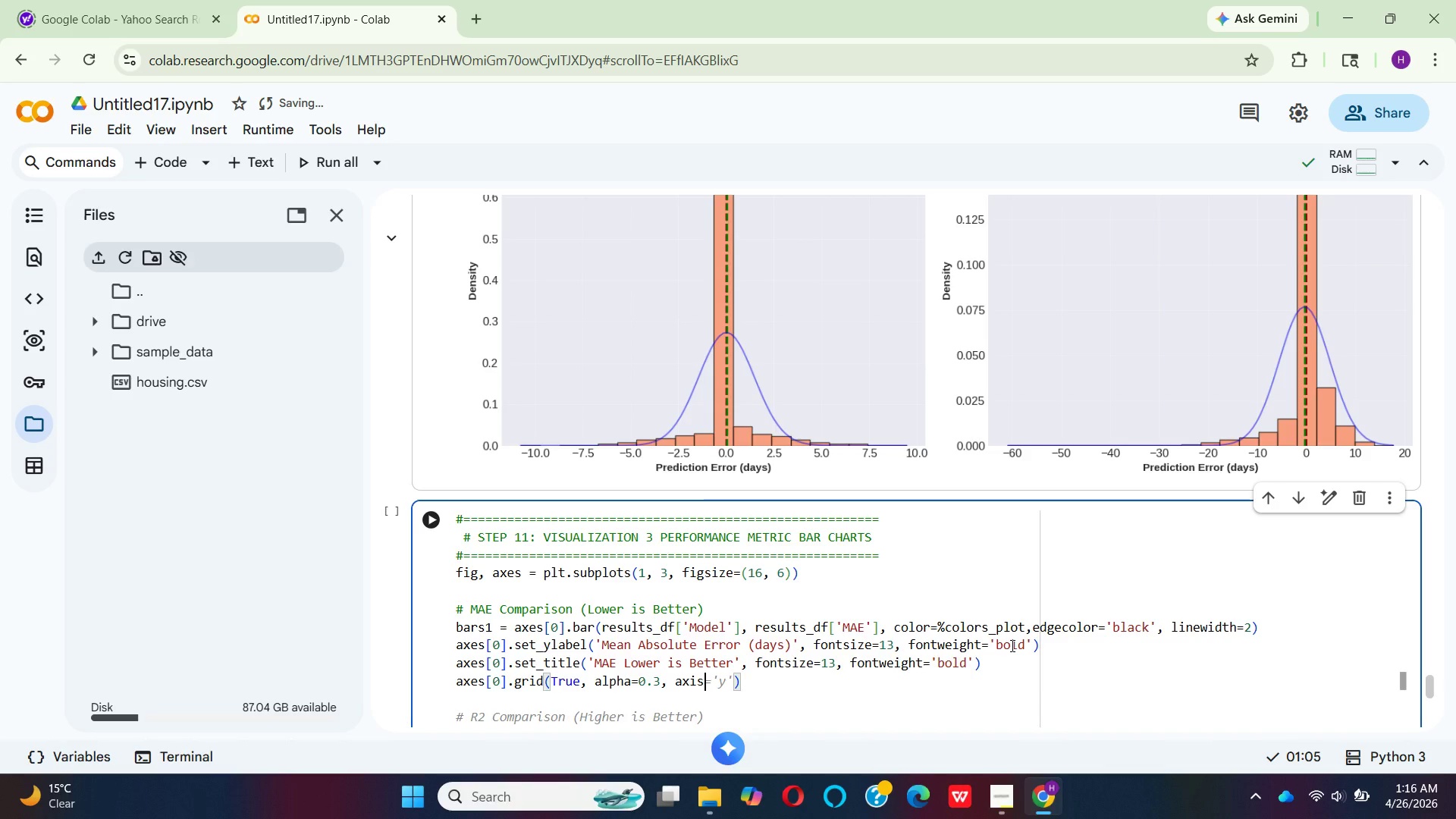 
hold_key(key=Equal, duration=0.36)
 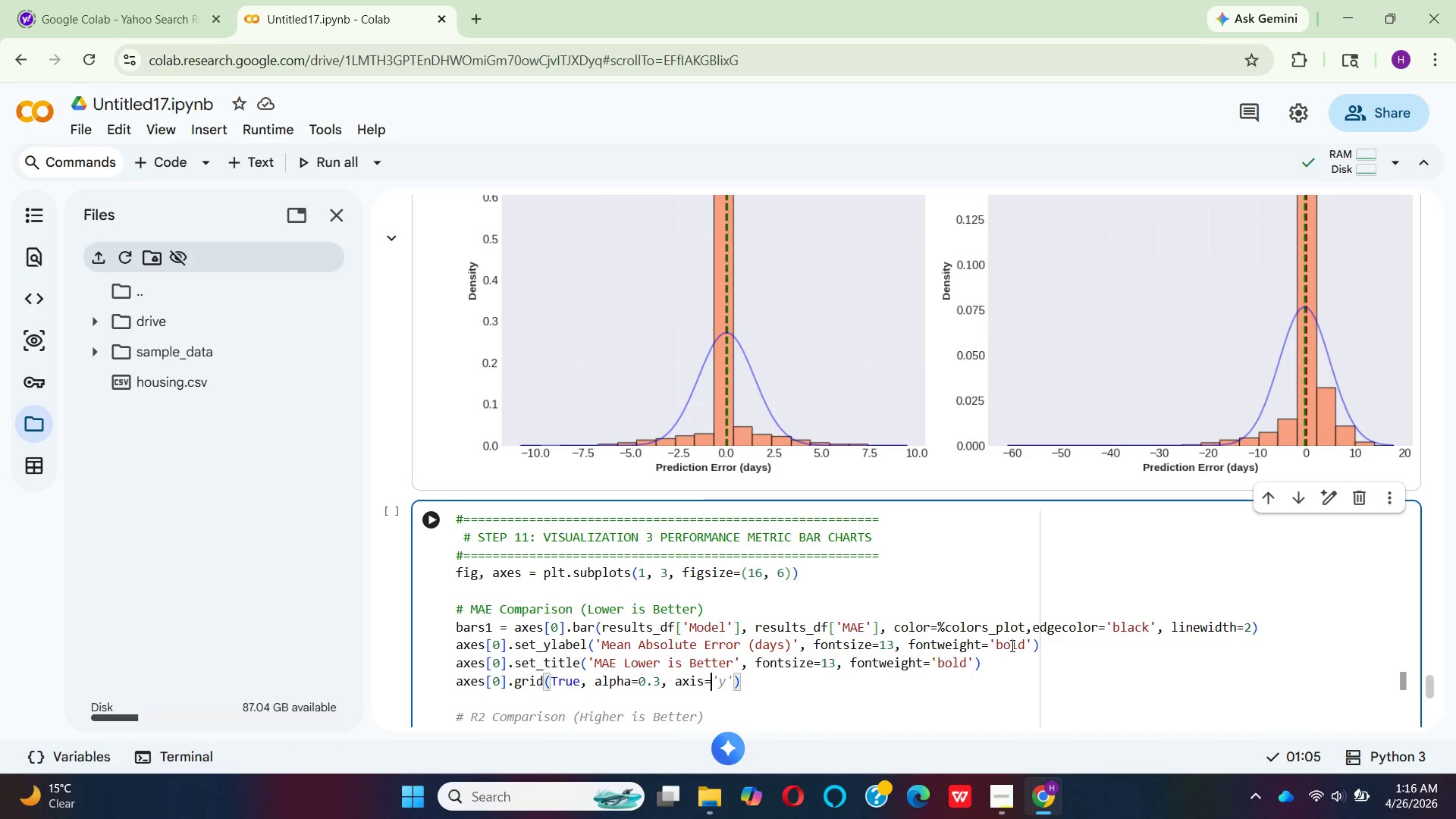 
key(Quote)
 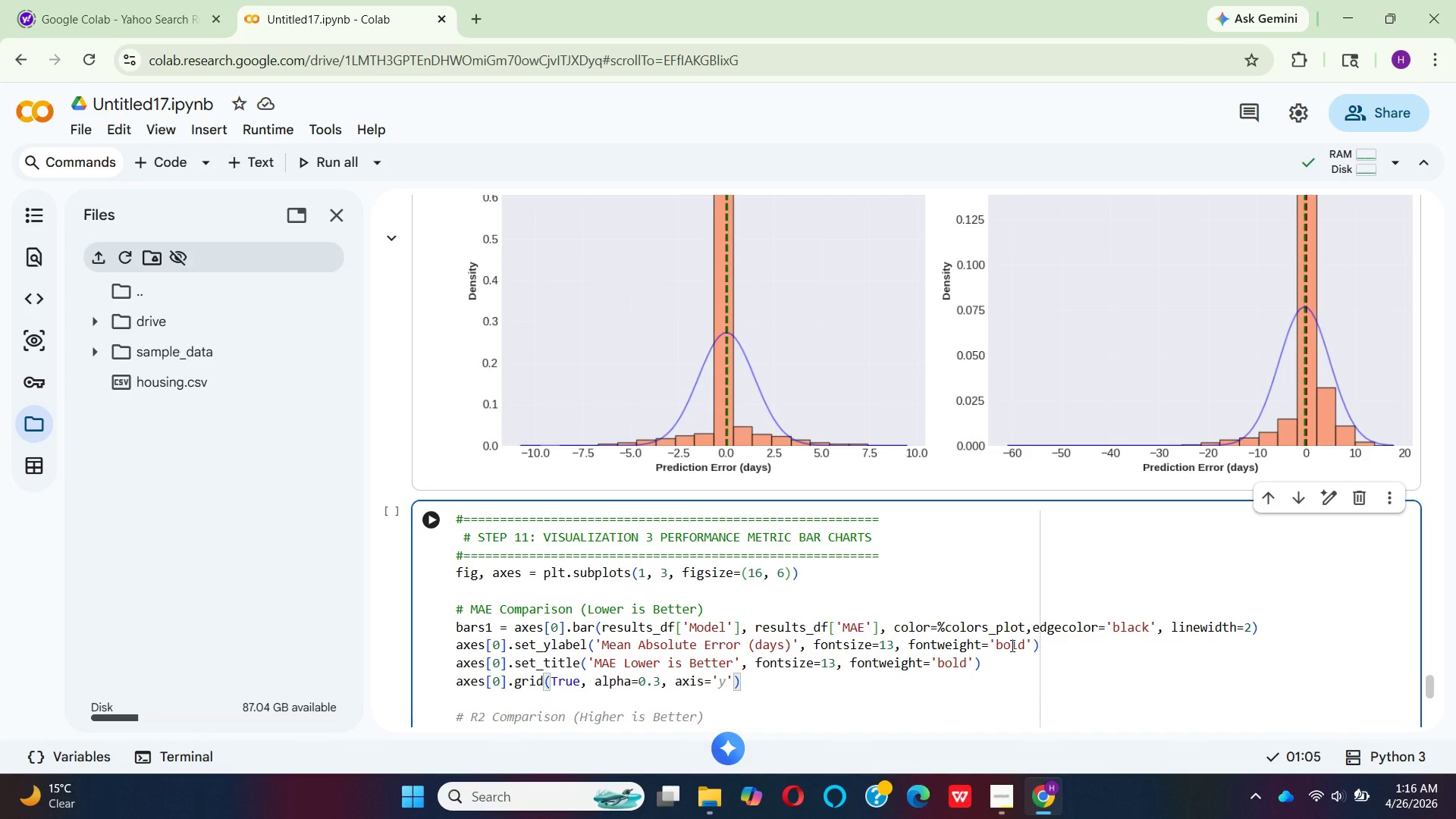 
key(Y)
 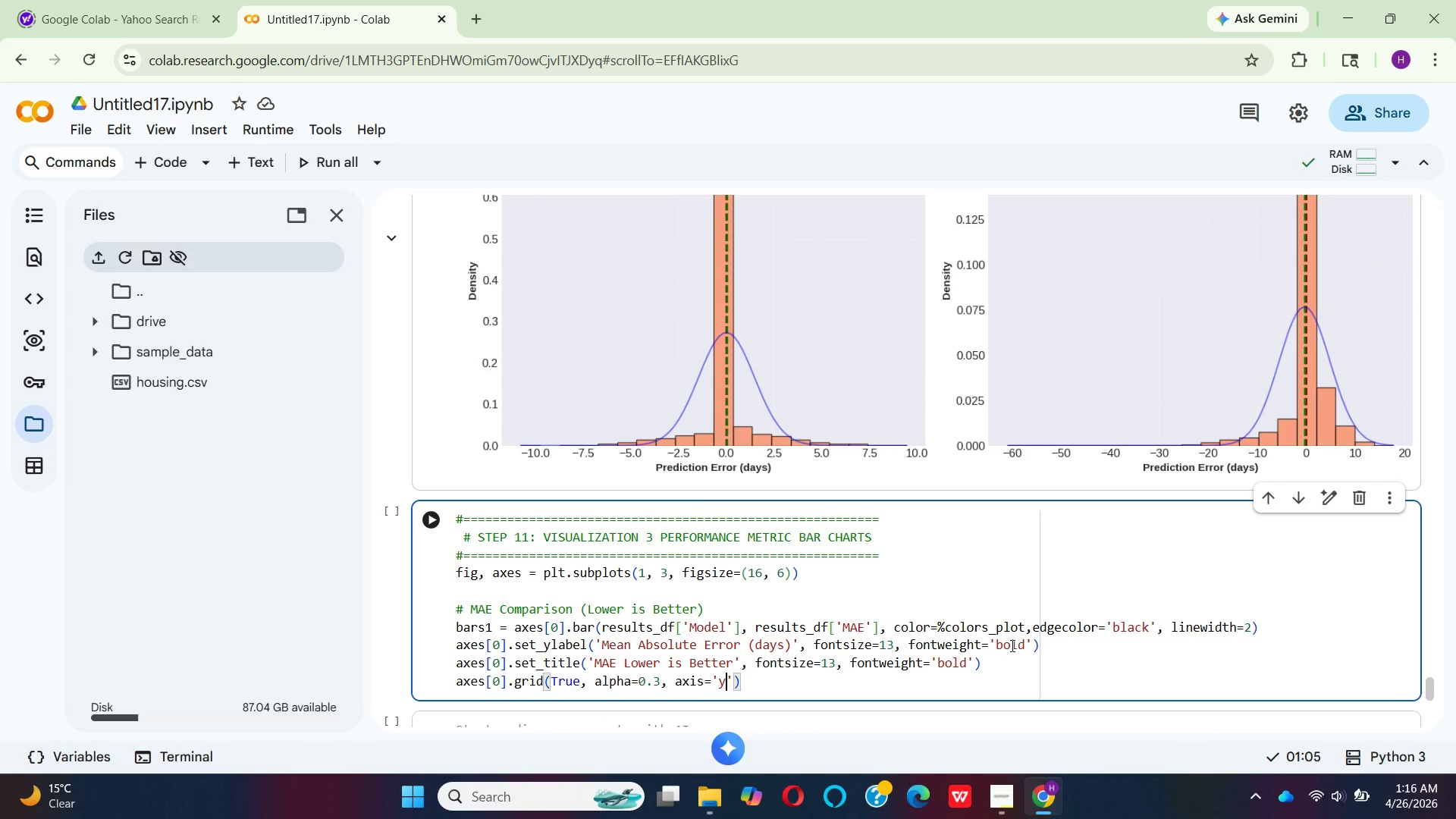 
key(ArrowRight)
 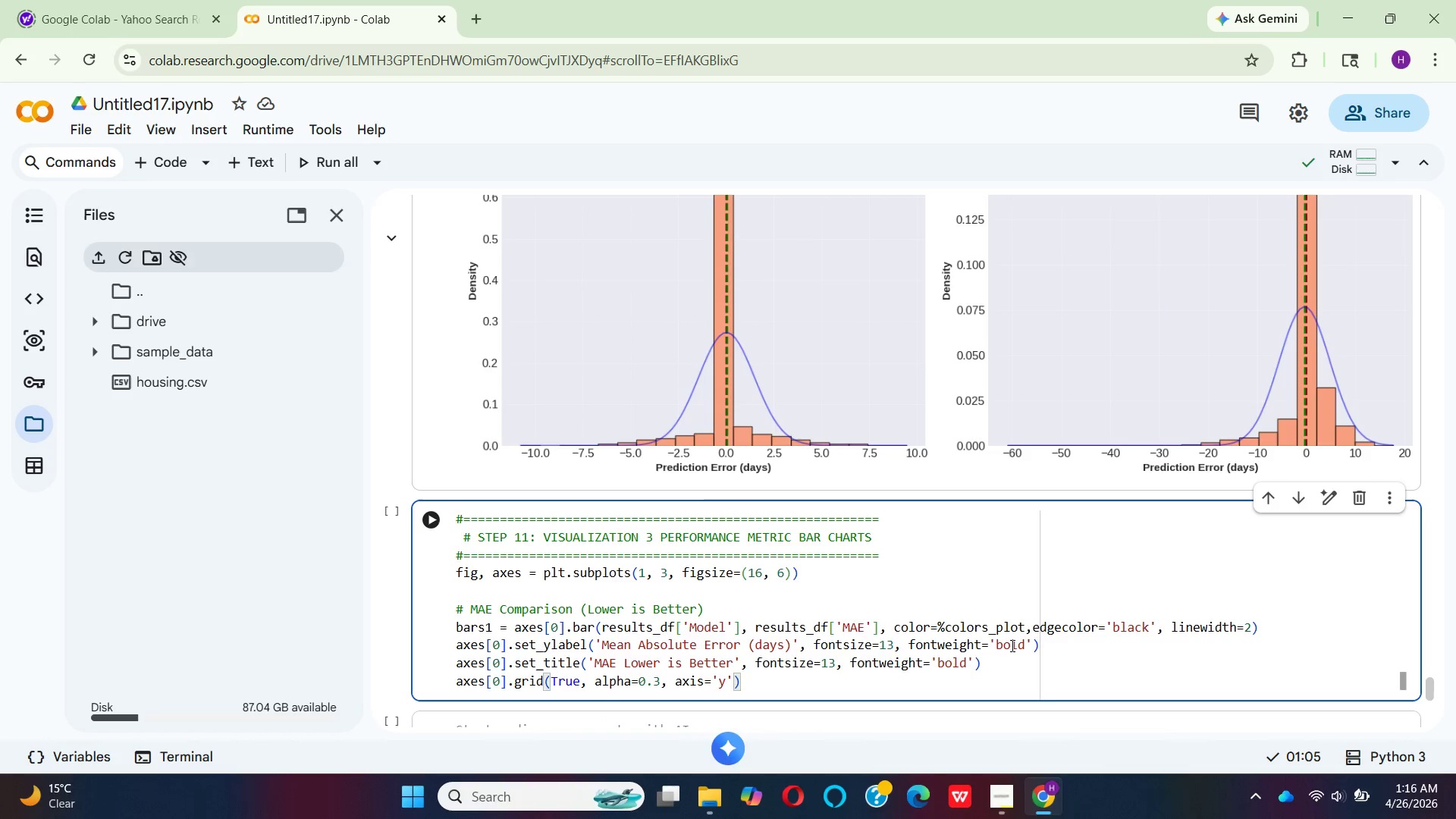 
key(ArrowRight)
 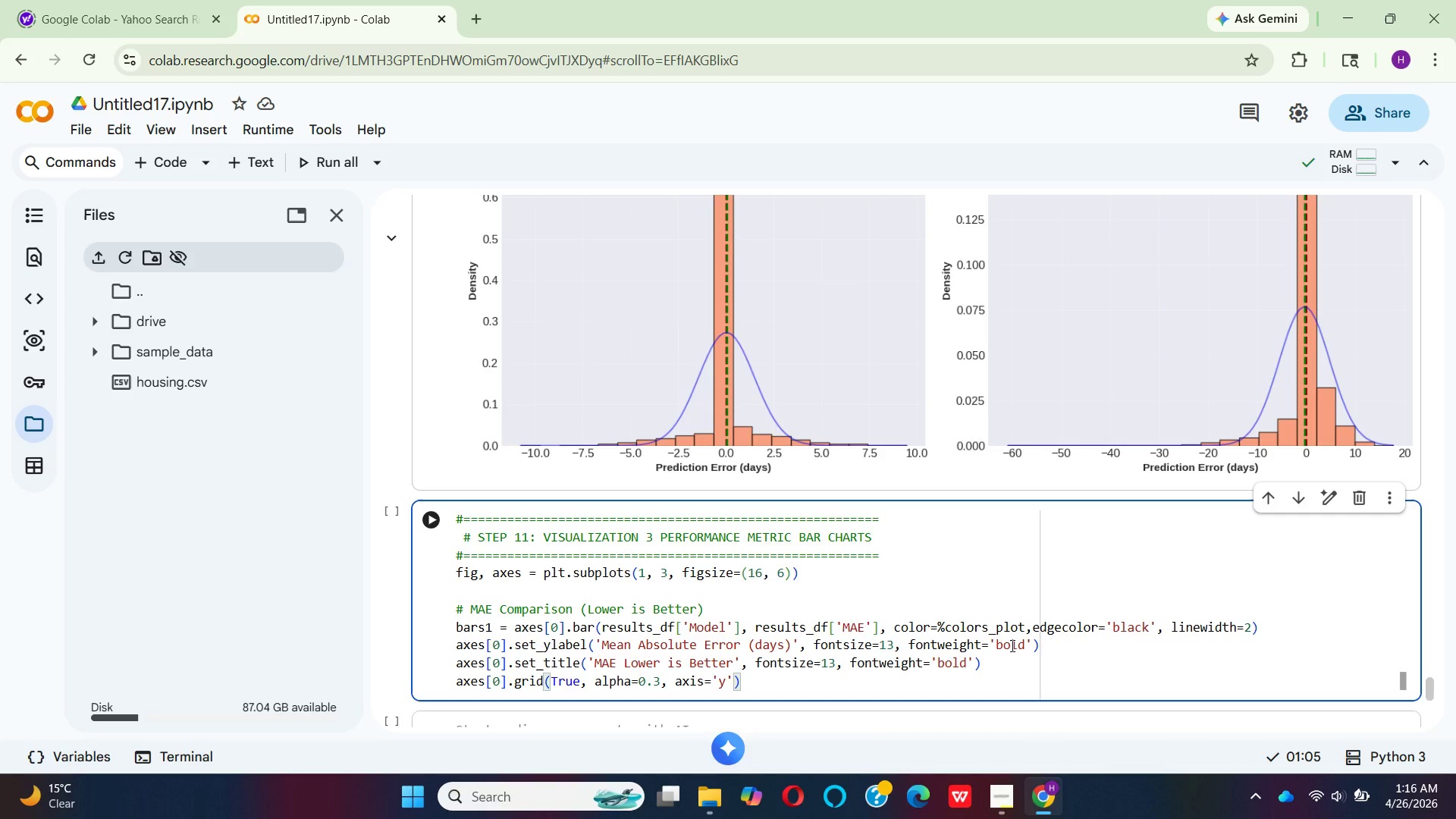 
key(Enter)
 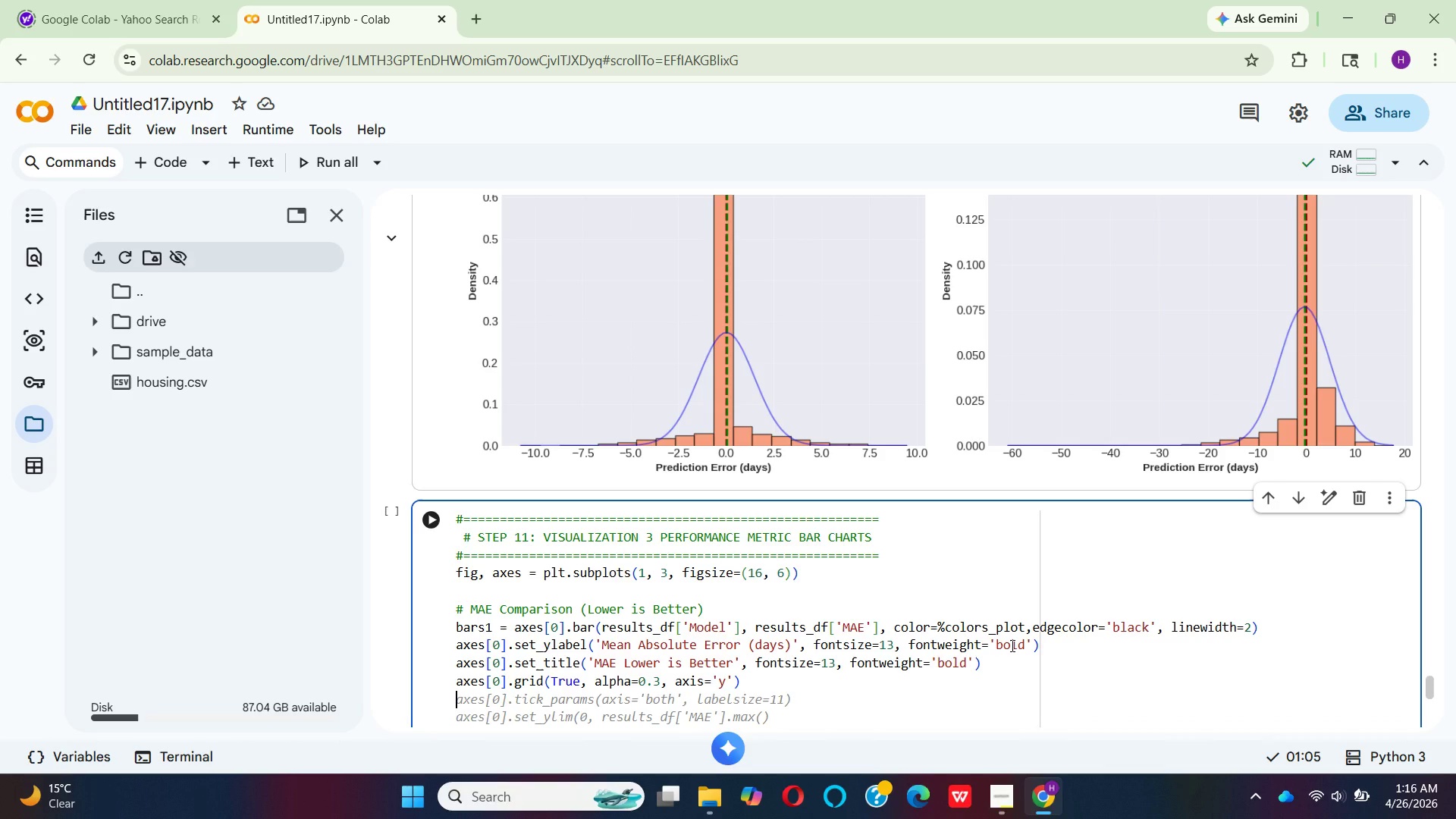 
type(FO BAR, )
 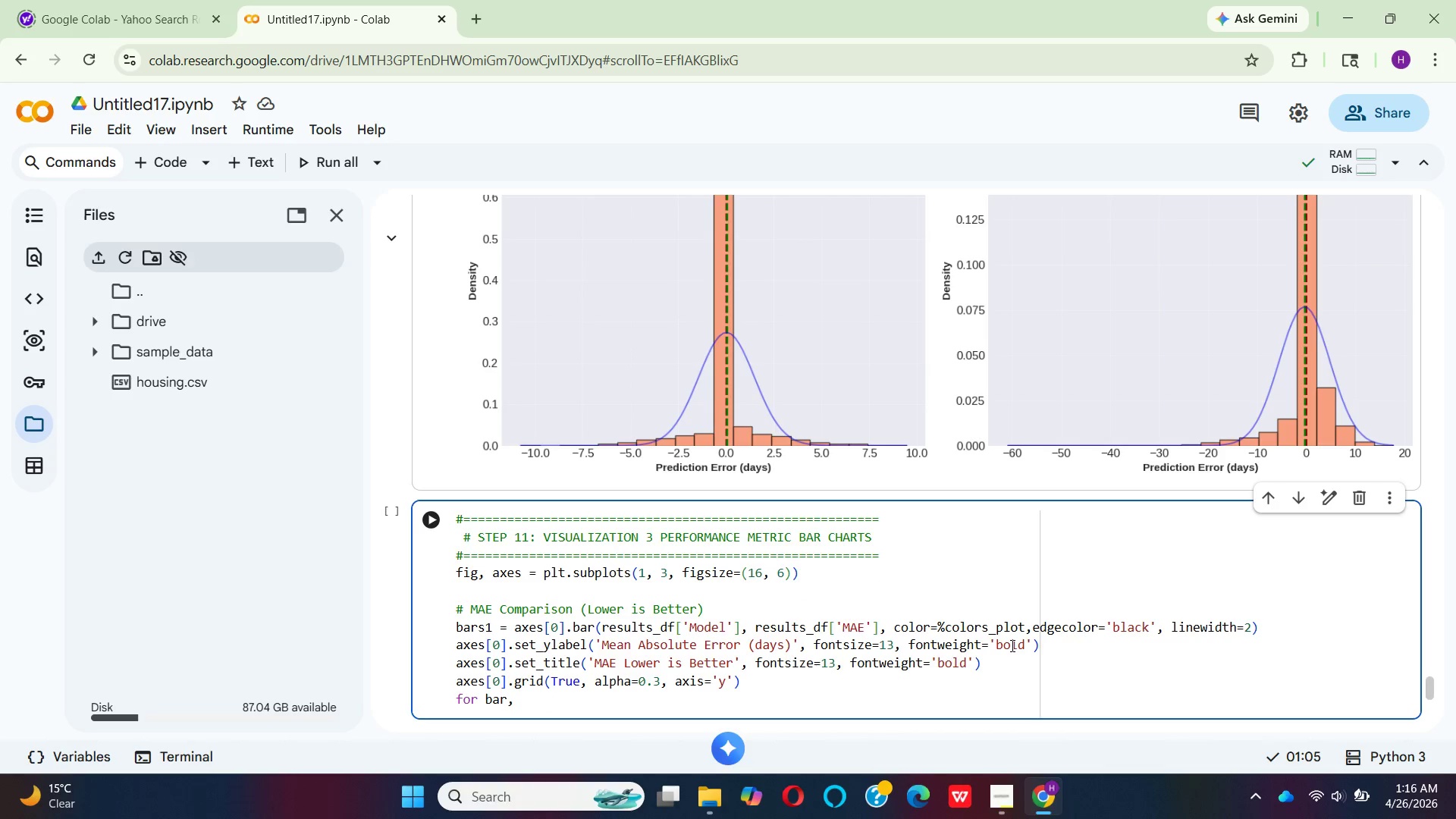 
type(VAL IN )
 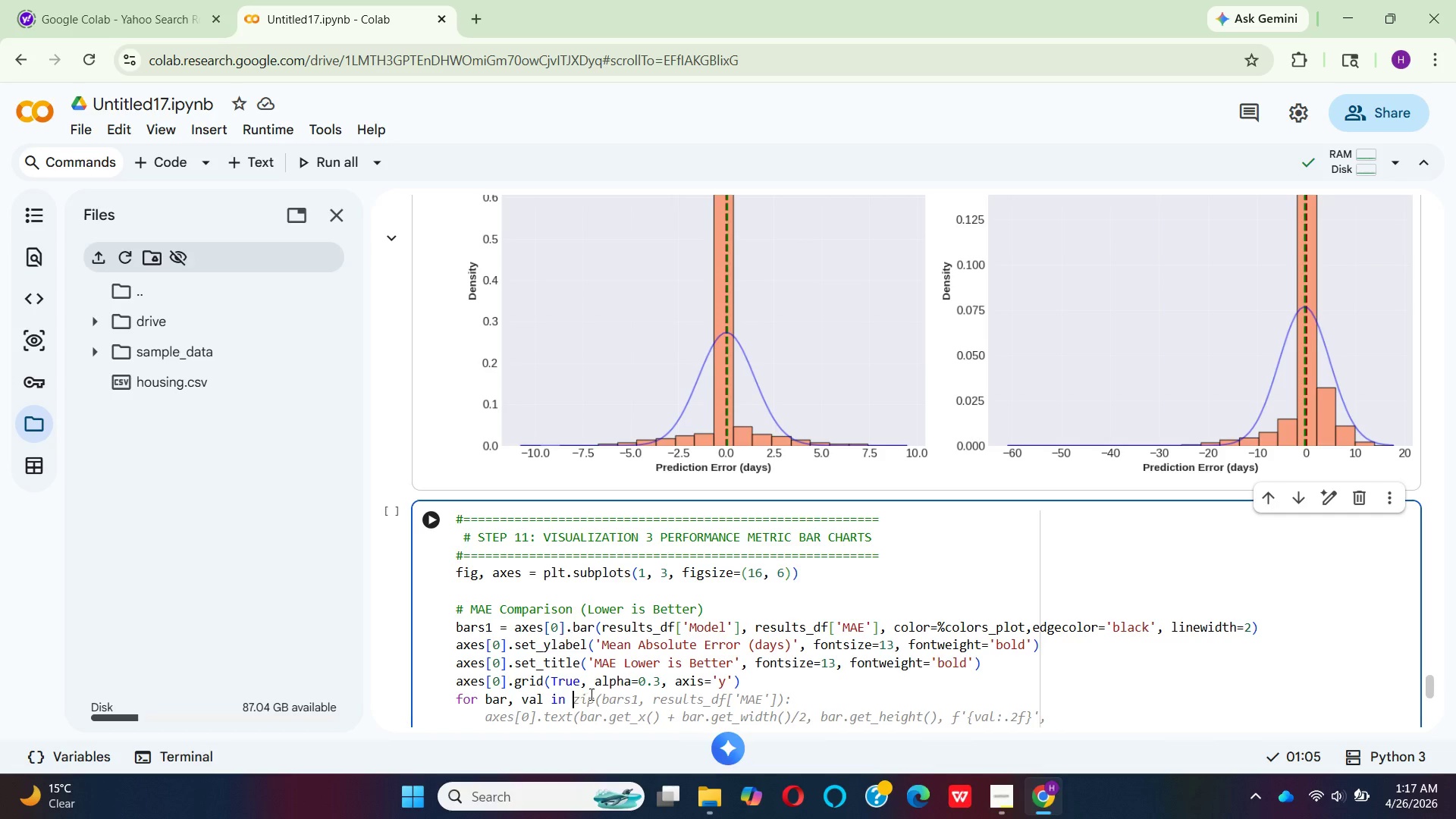 
wait(5.8)
 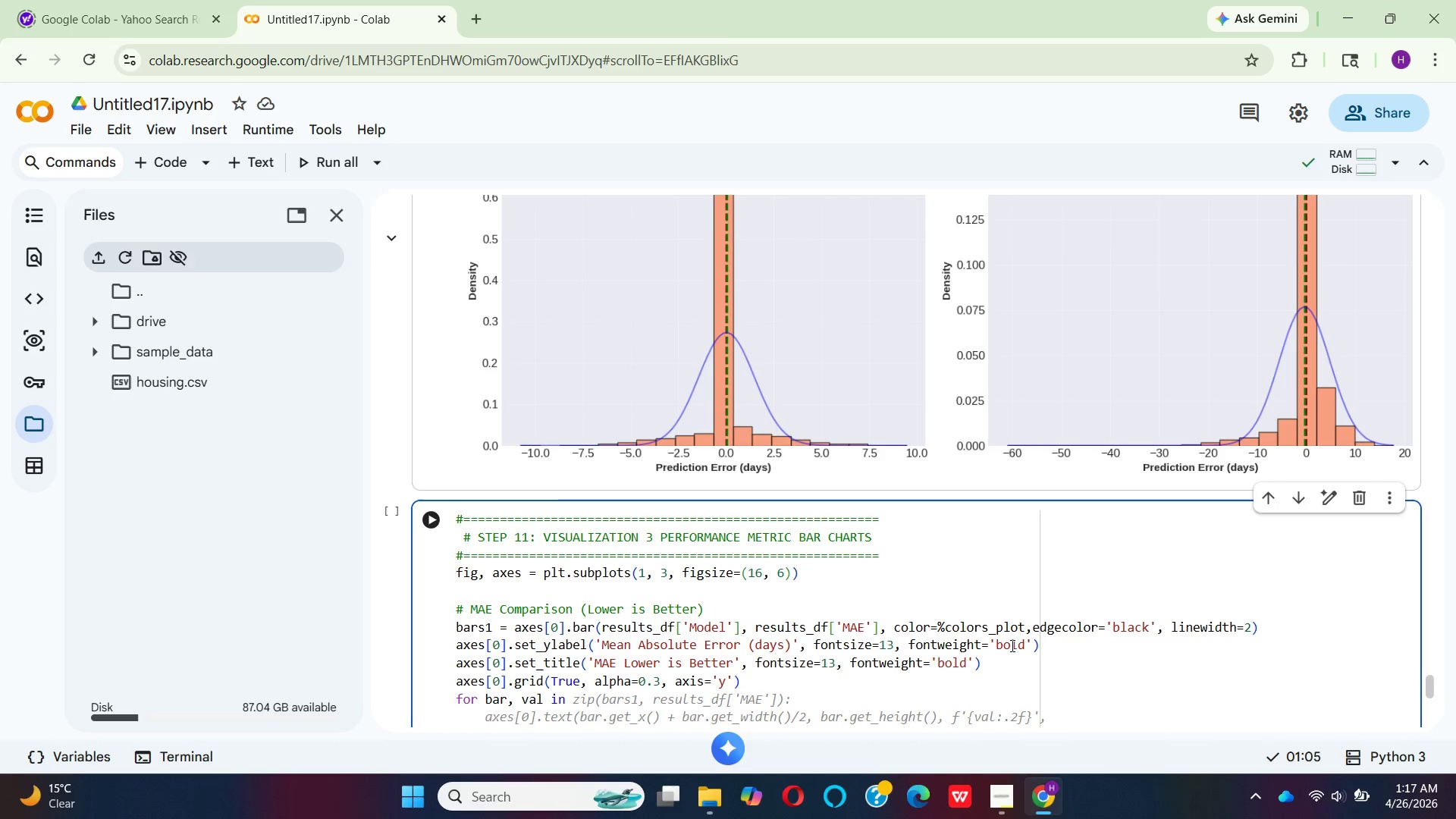 
left_click([662, 676])
 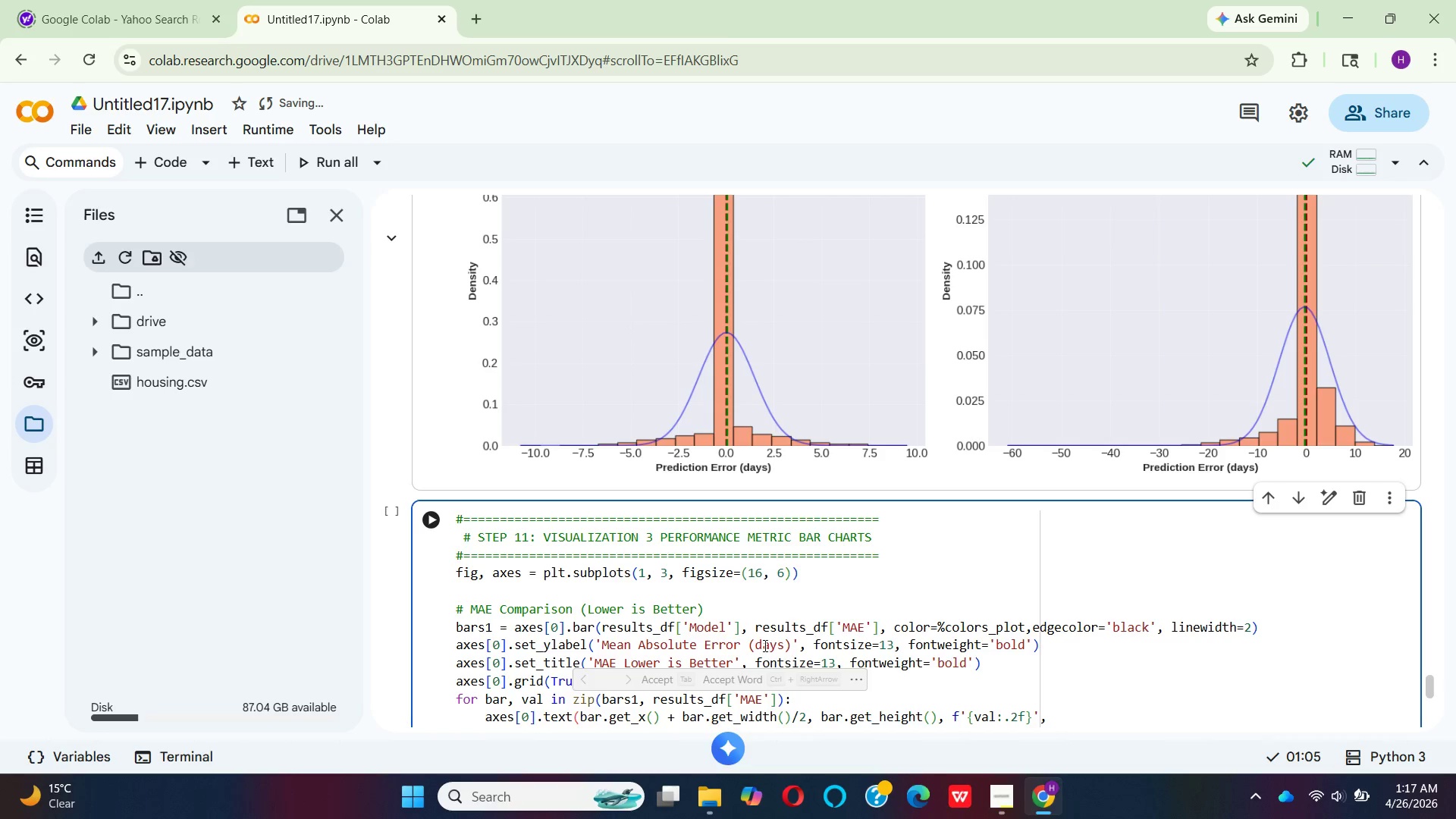 
scroll: coordinate [772, 642], scroll_direction: down, amount: 1.0
 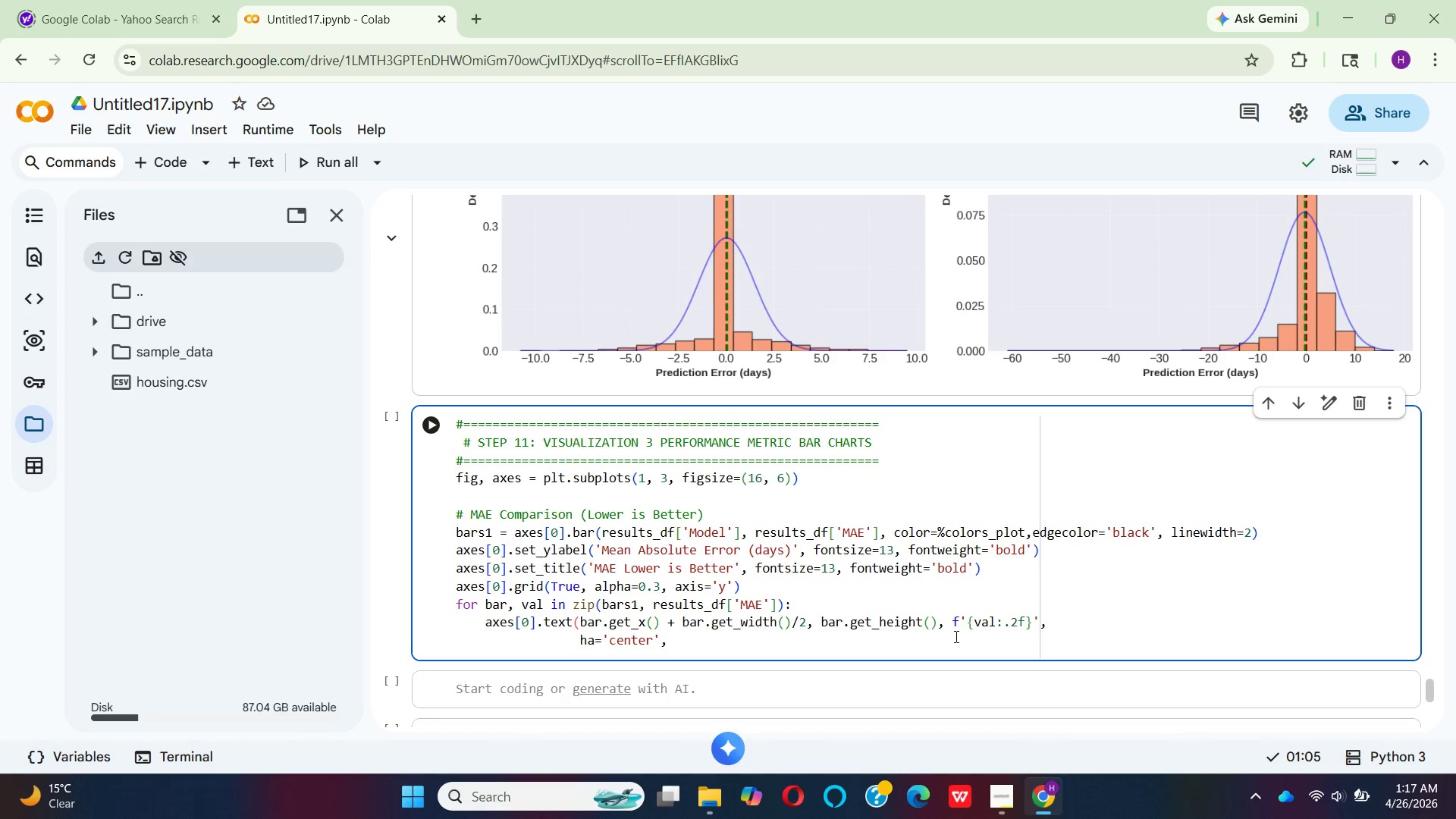 
wait(31.59)
 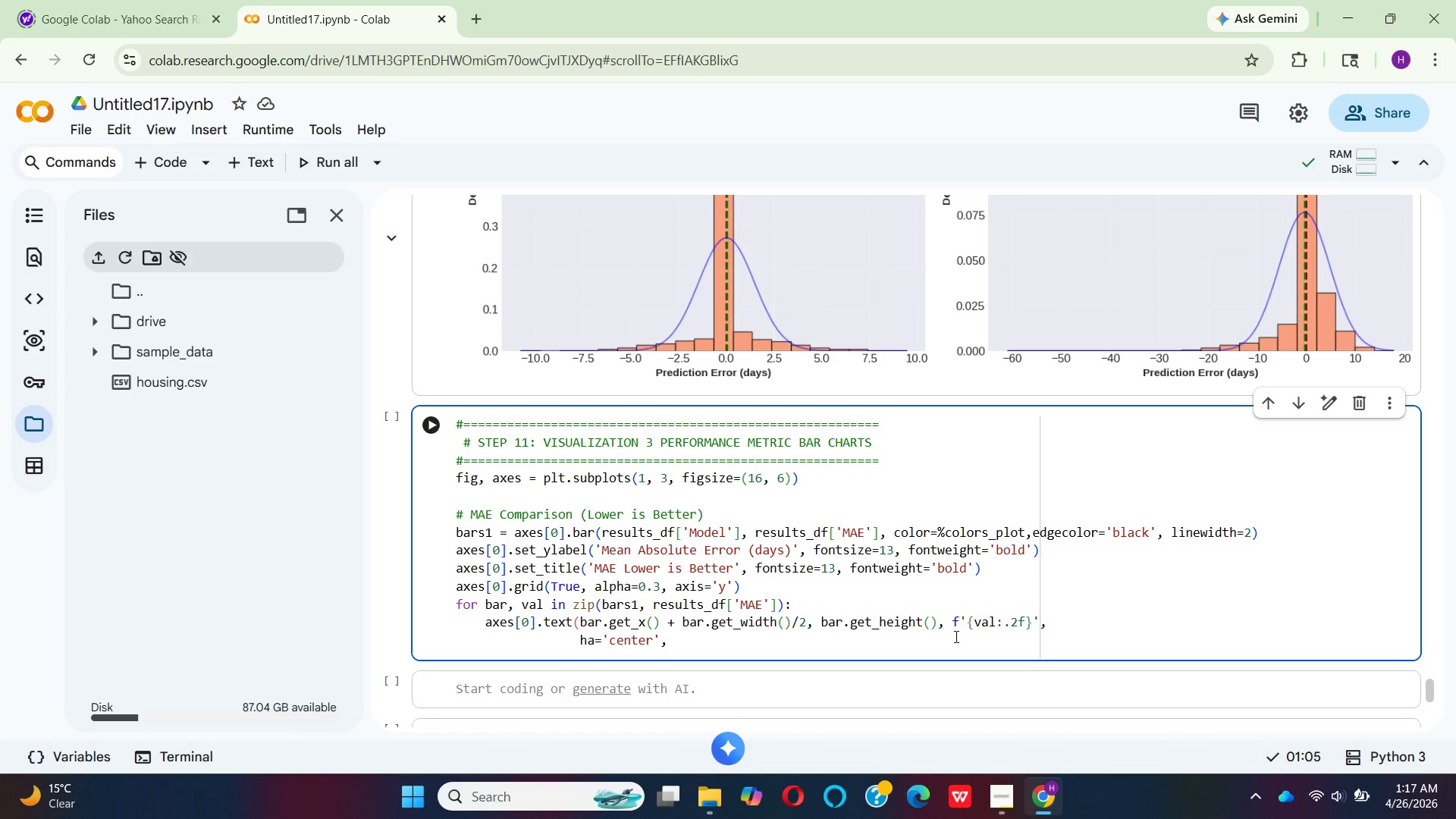 
left_click([940, 626])
 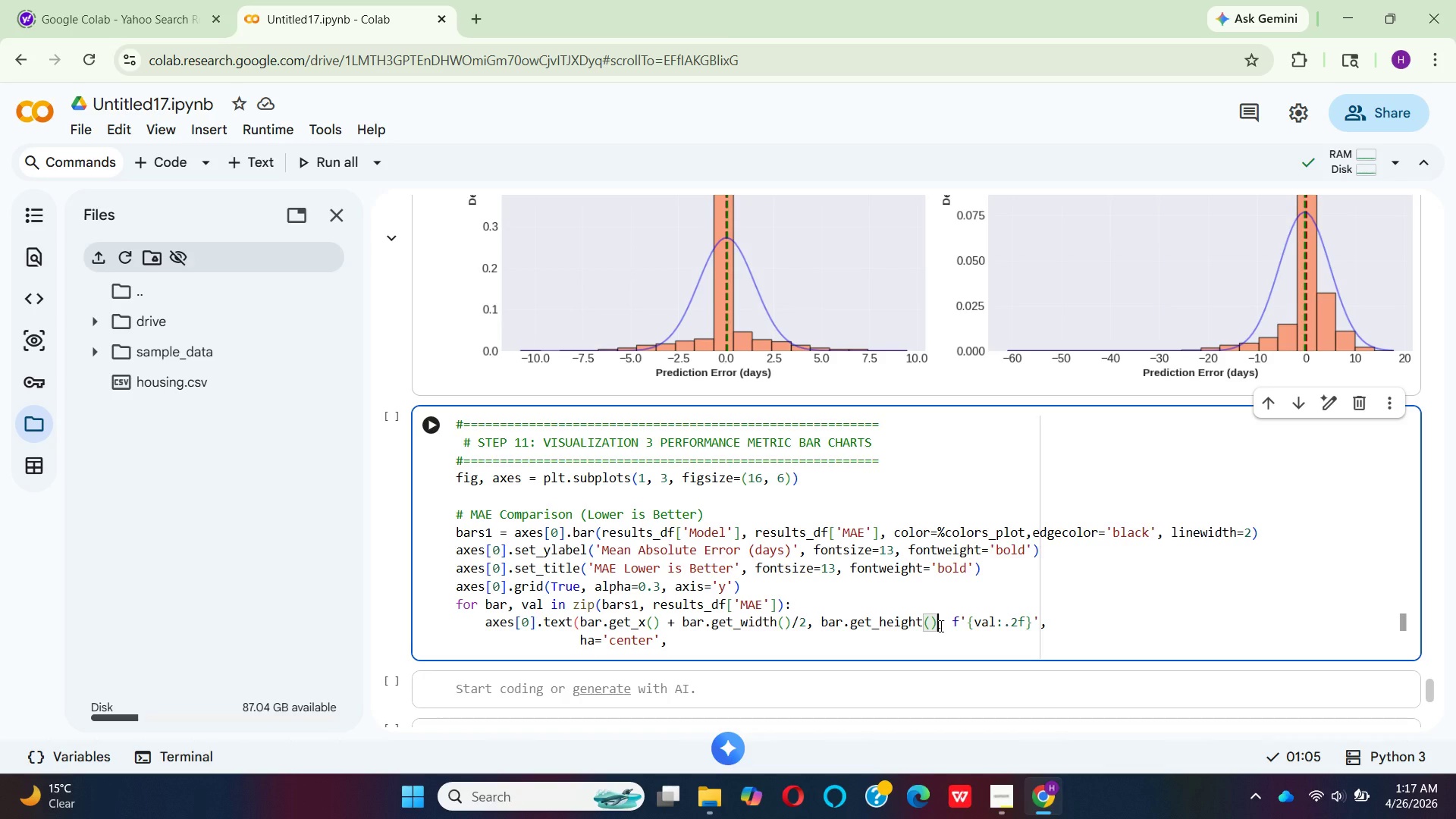 
key(Space)
 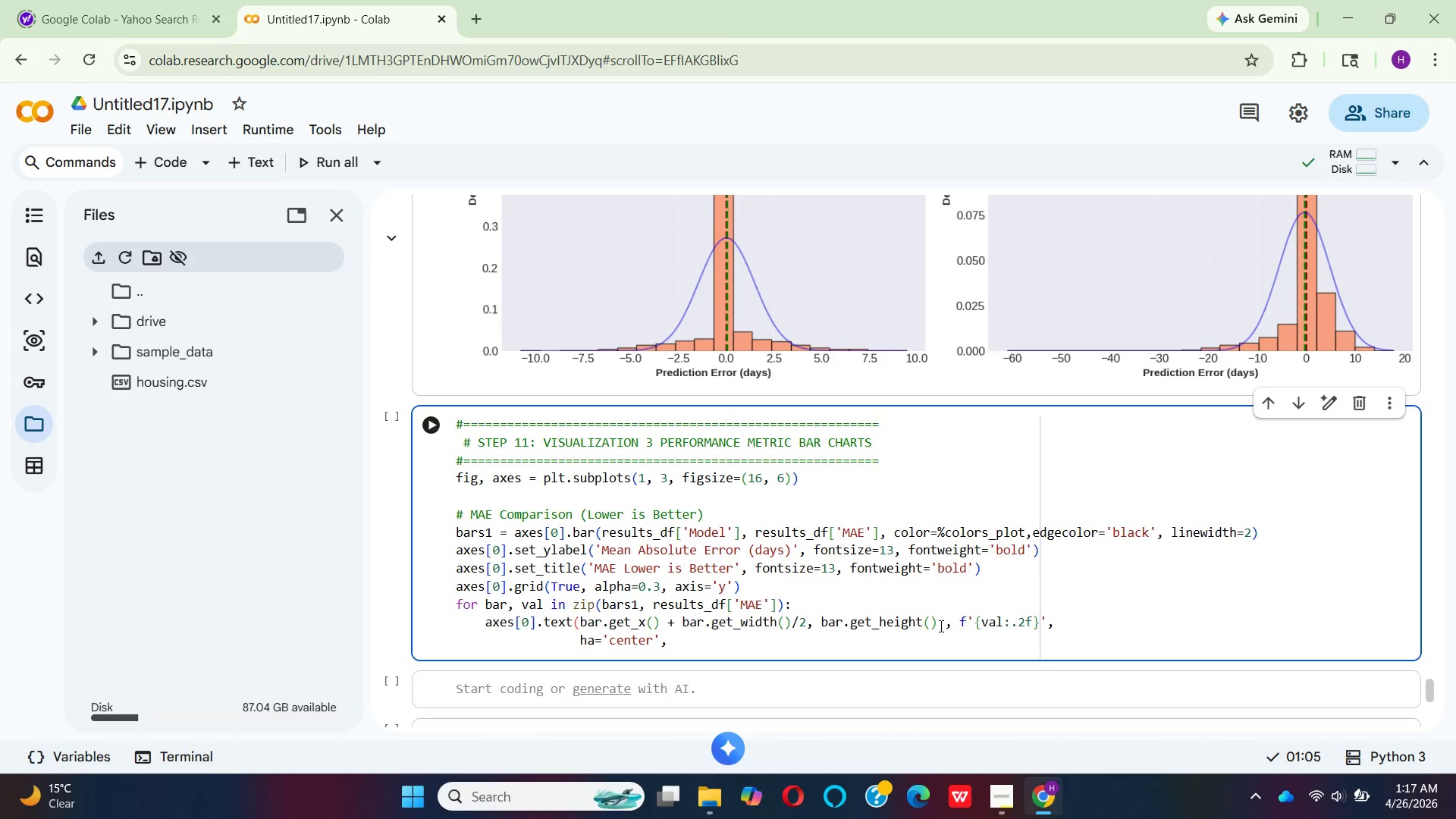 
key(Shift+Equal)
 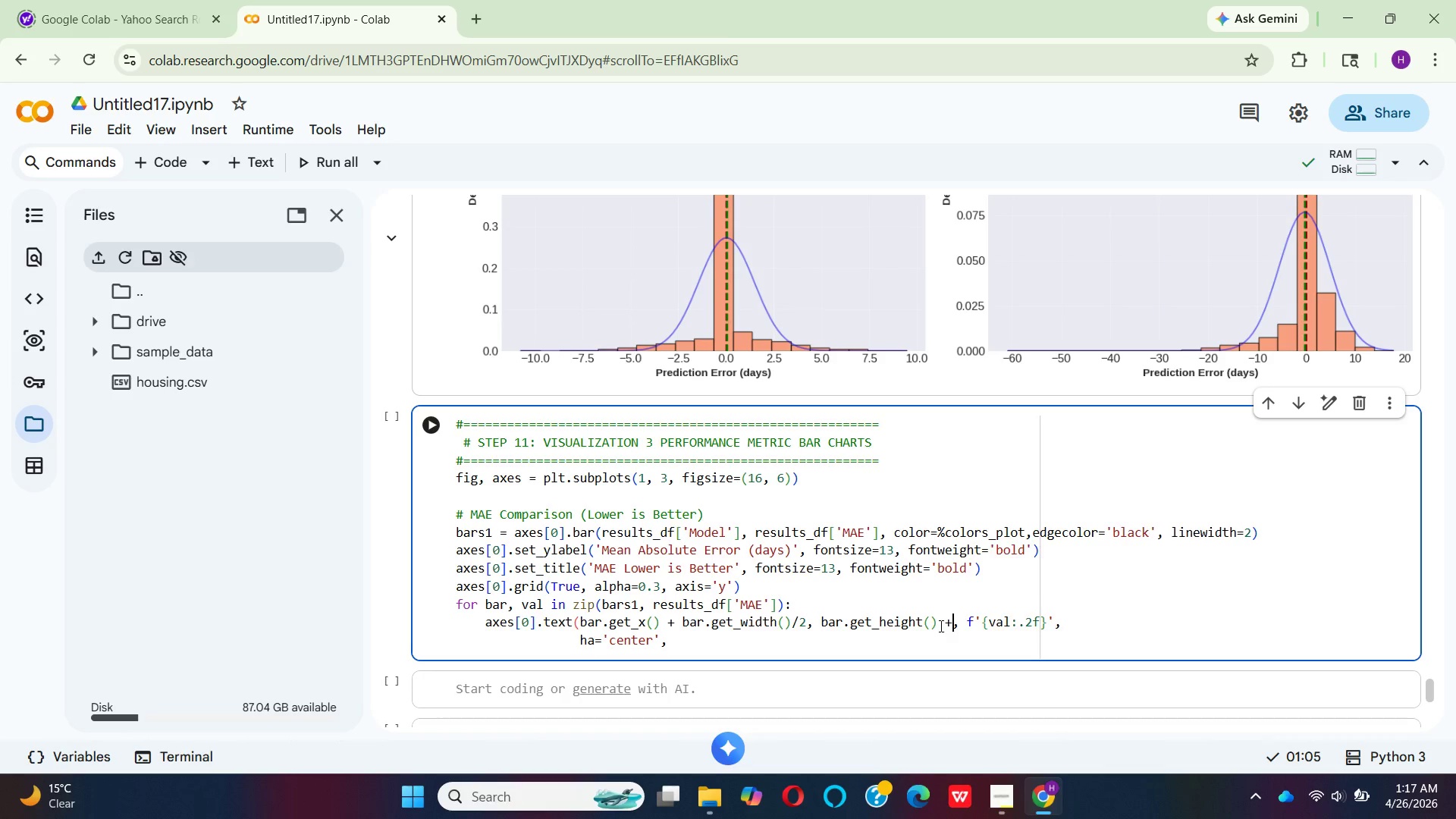 
key(Space)
 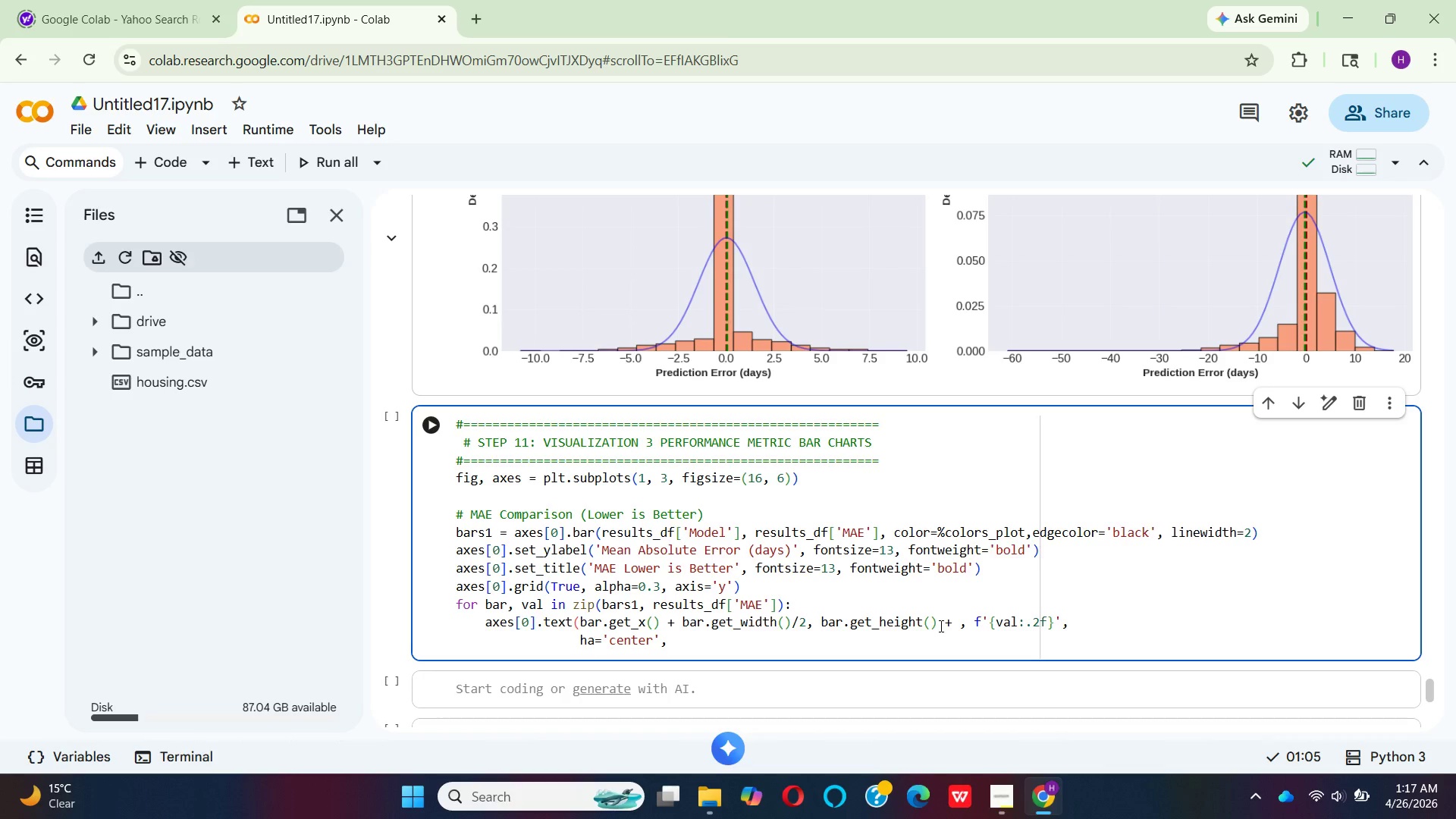 
key(0)
 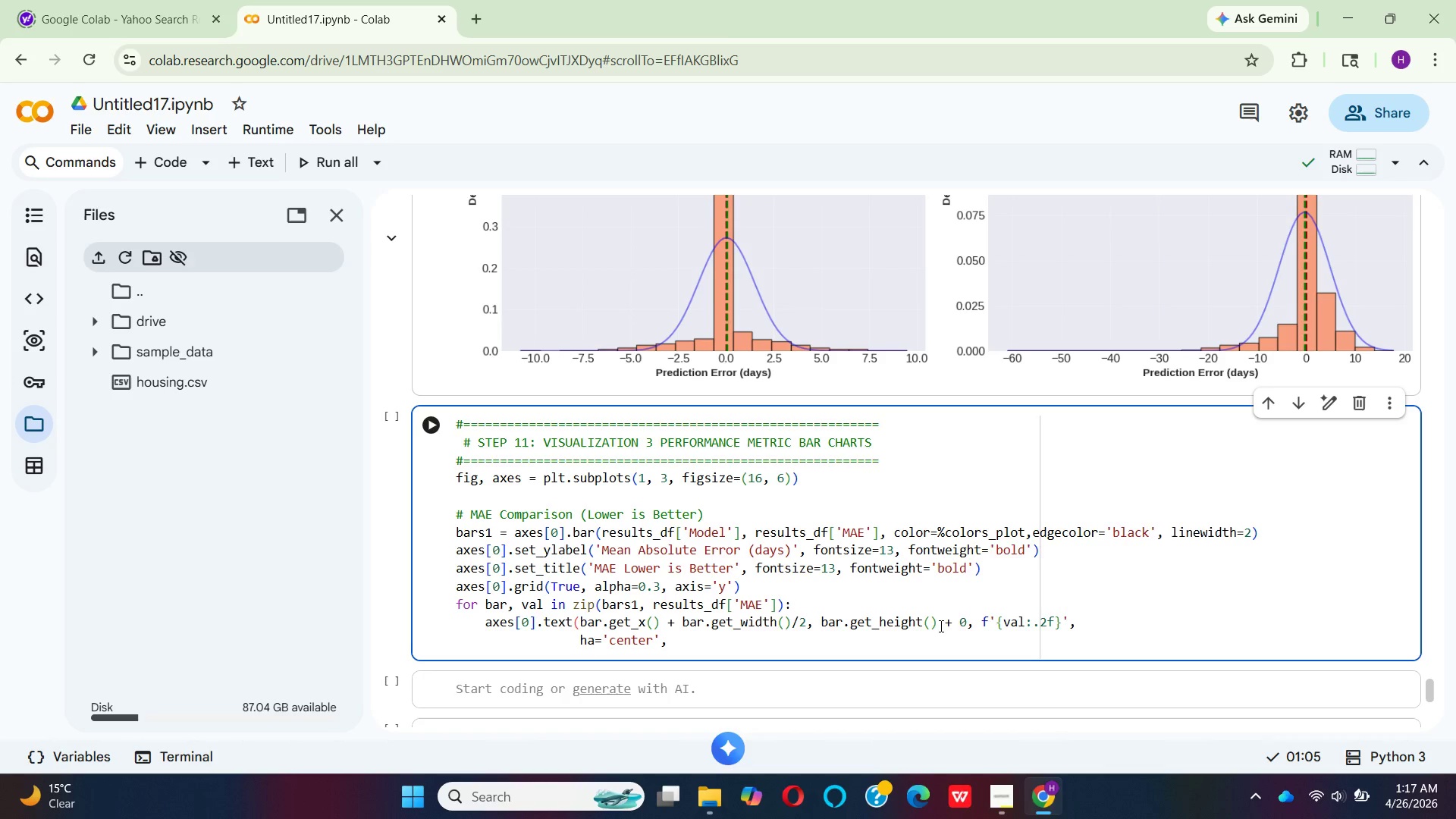 
key(Period)
 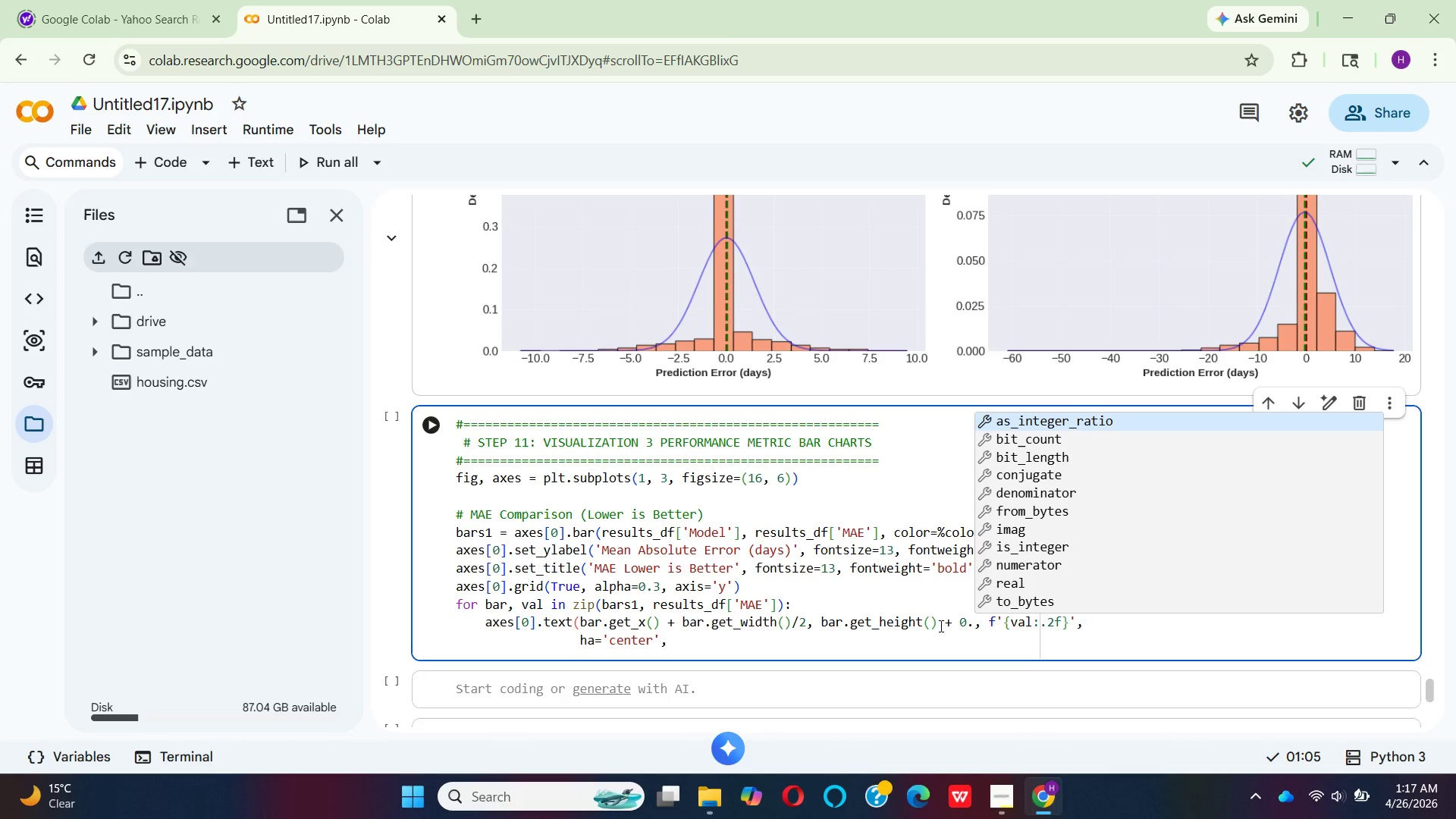 
key(3)
 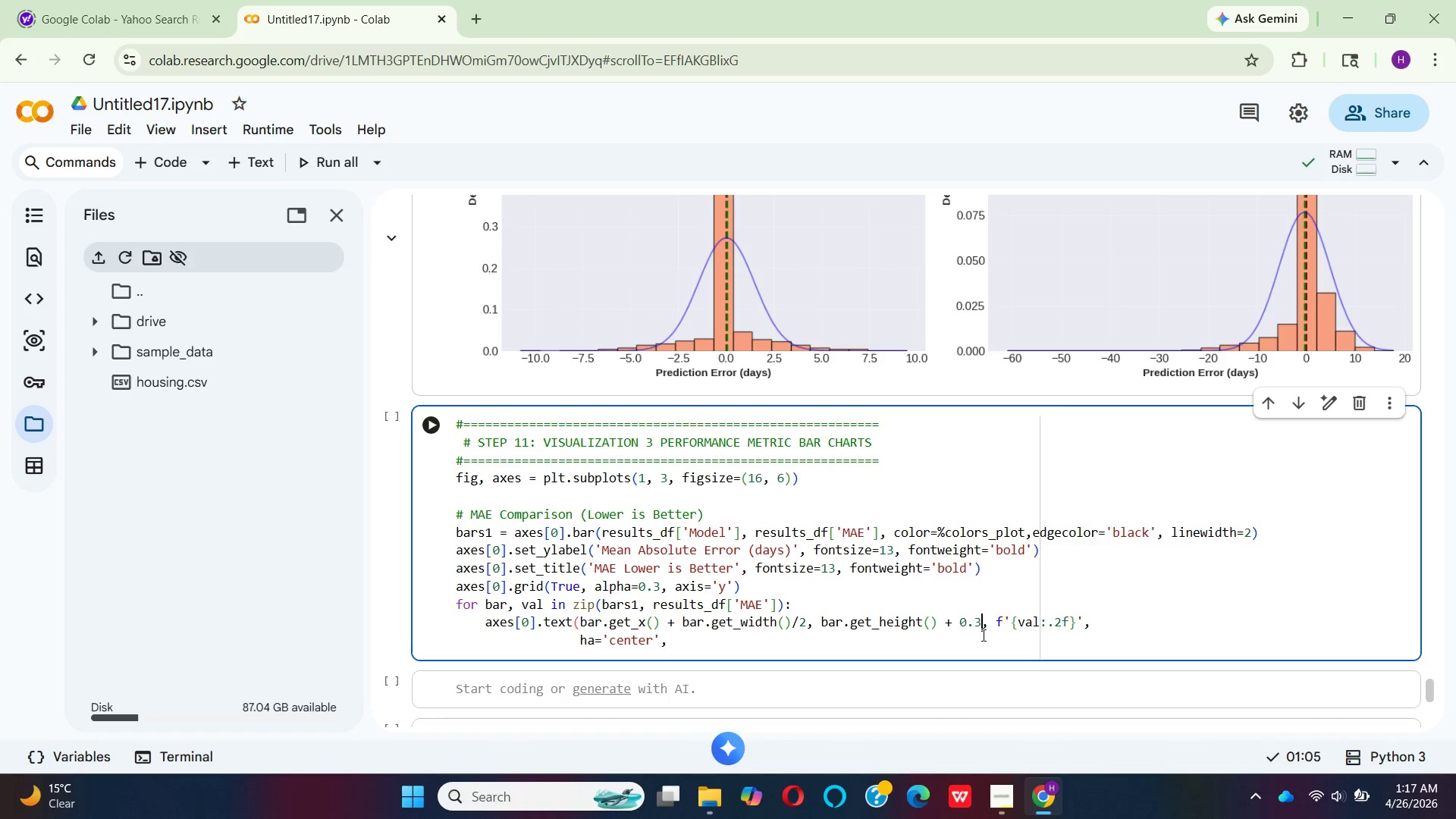 
left_click([992, 620])
 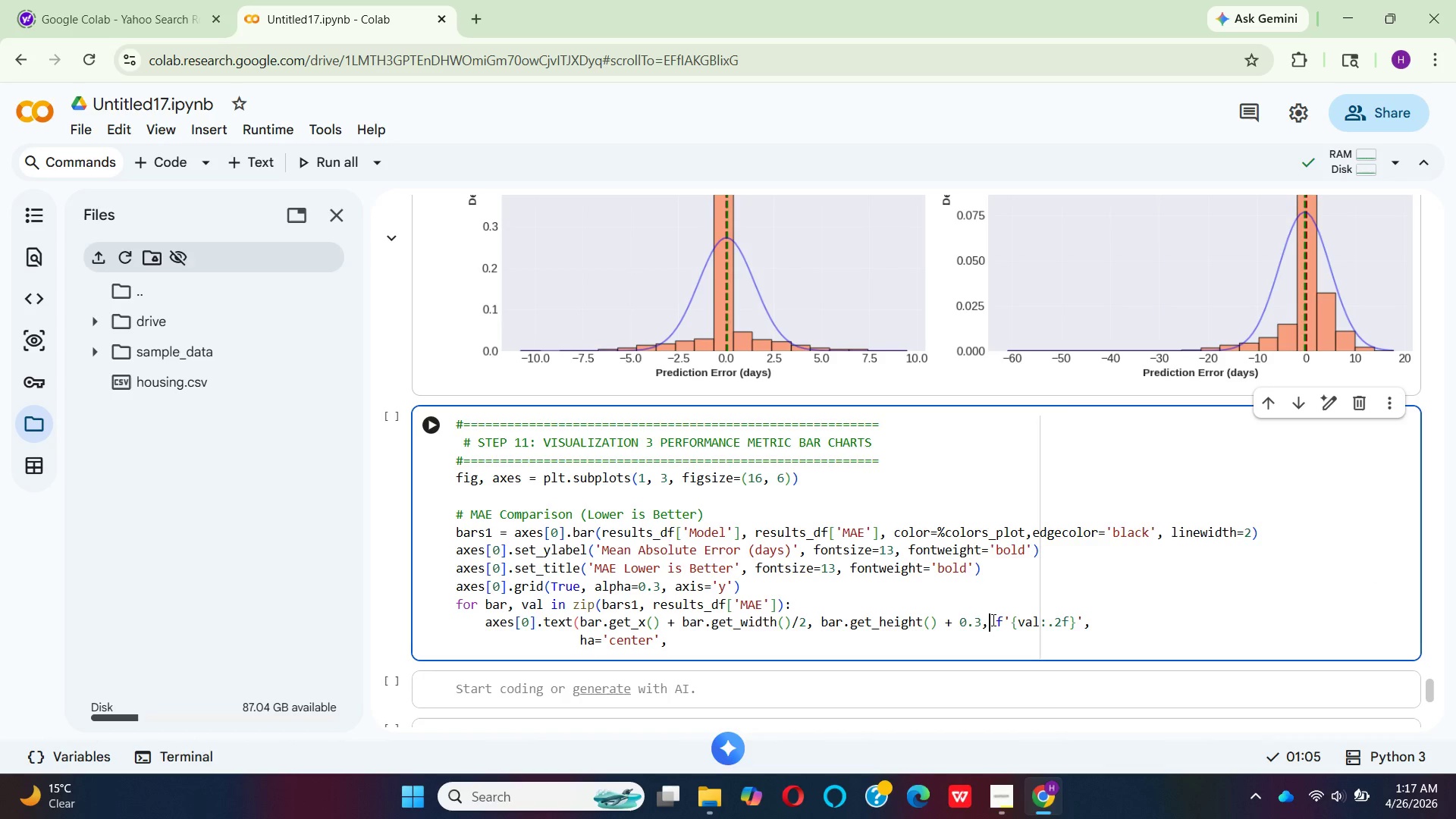 
key(Enter)
 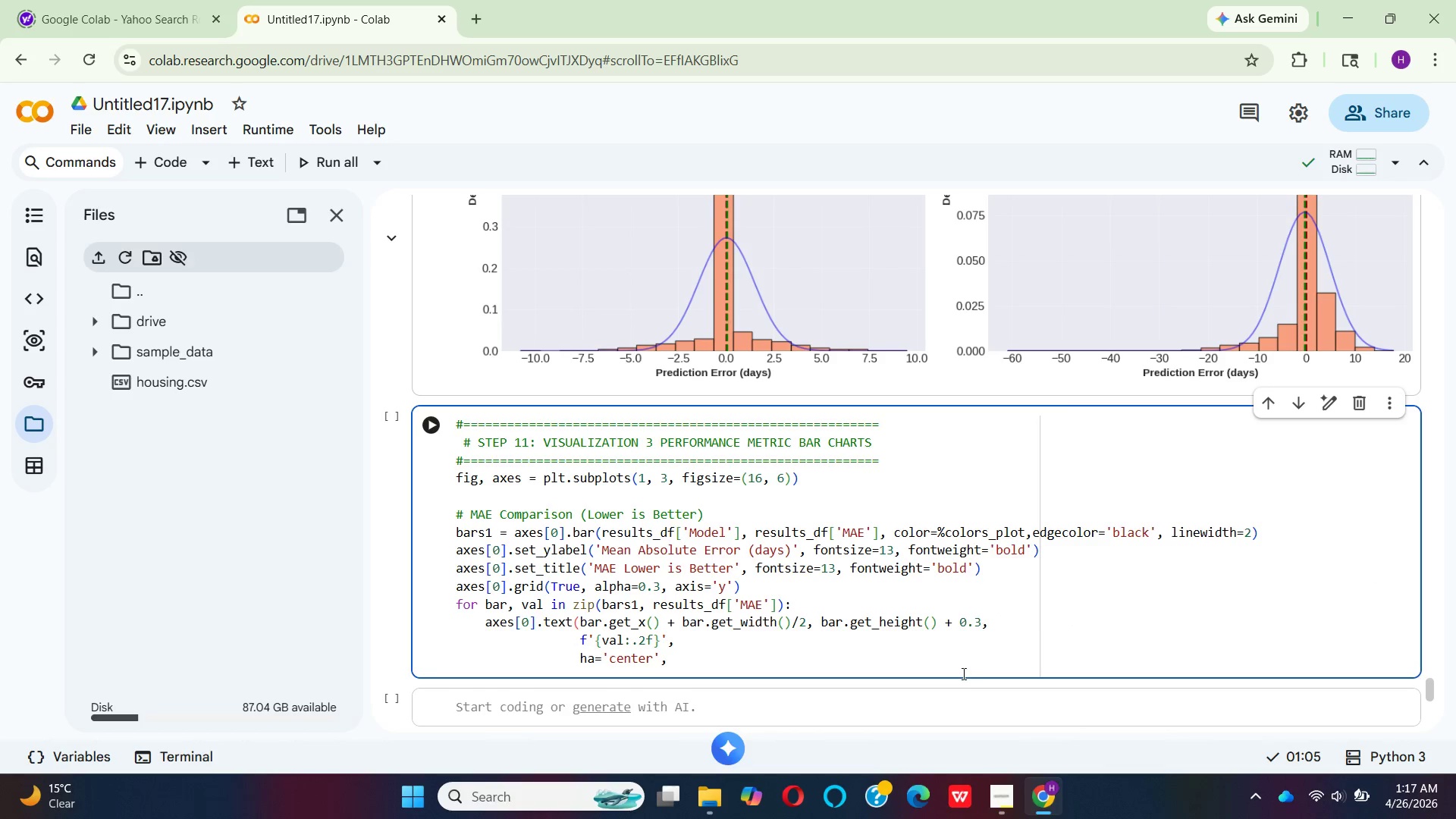 
wait(7.59)
 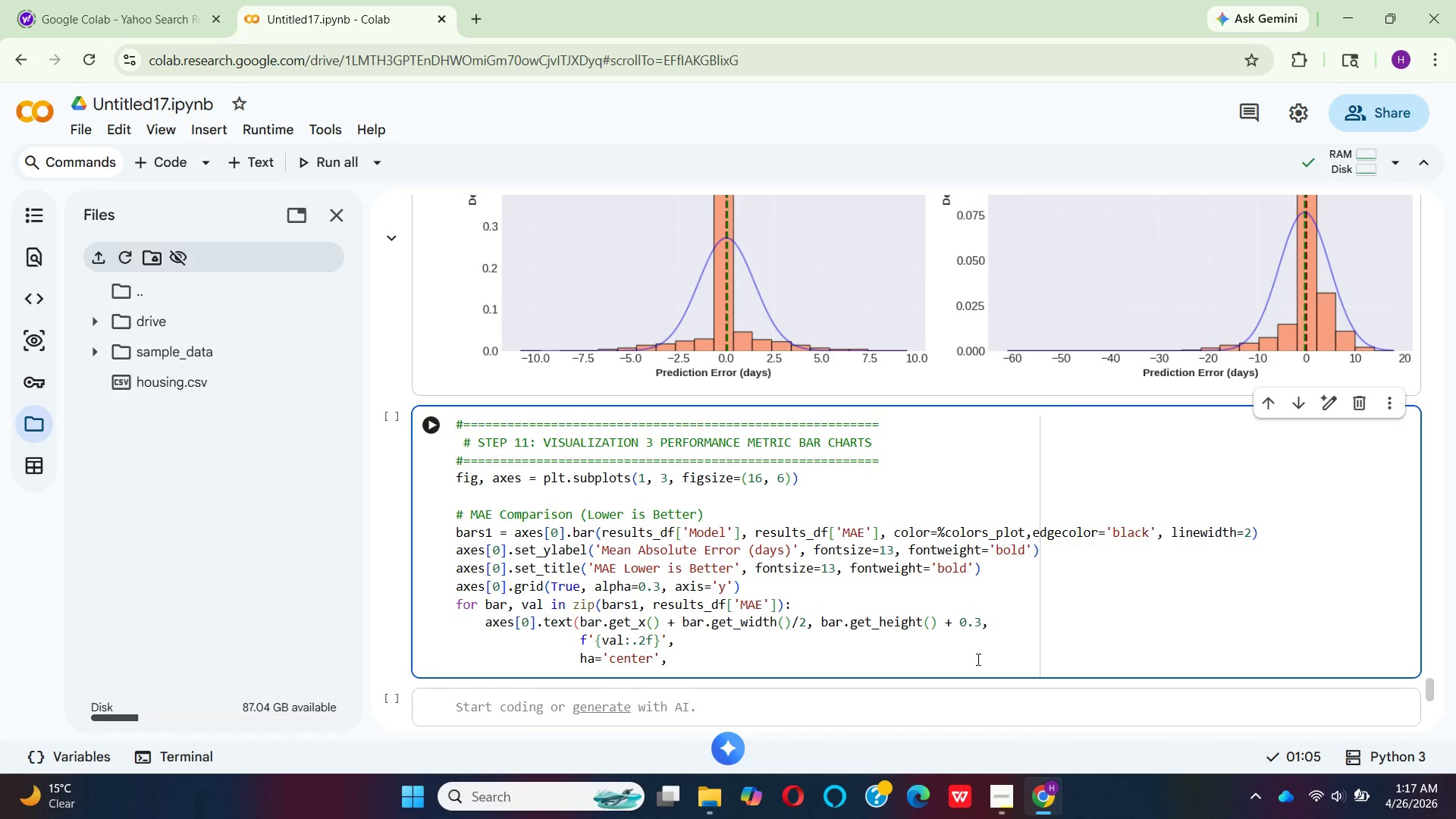 
left_click([579, 660])
 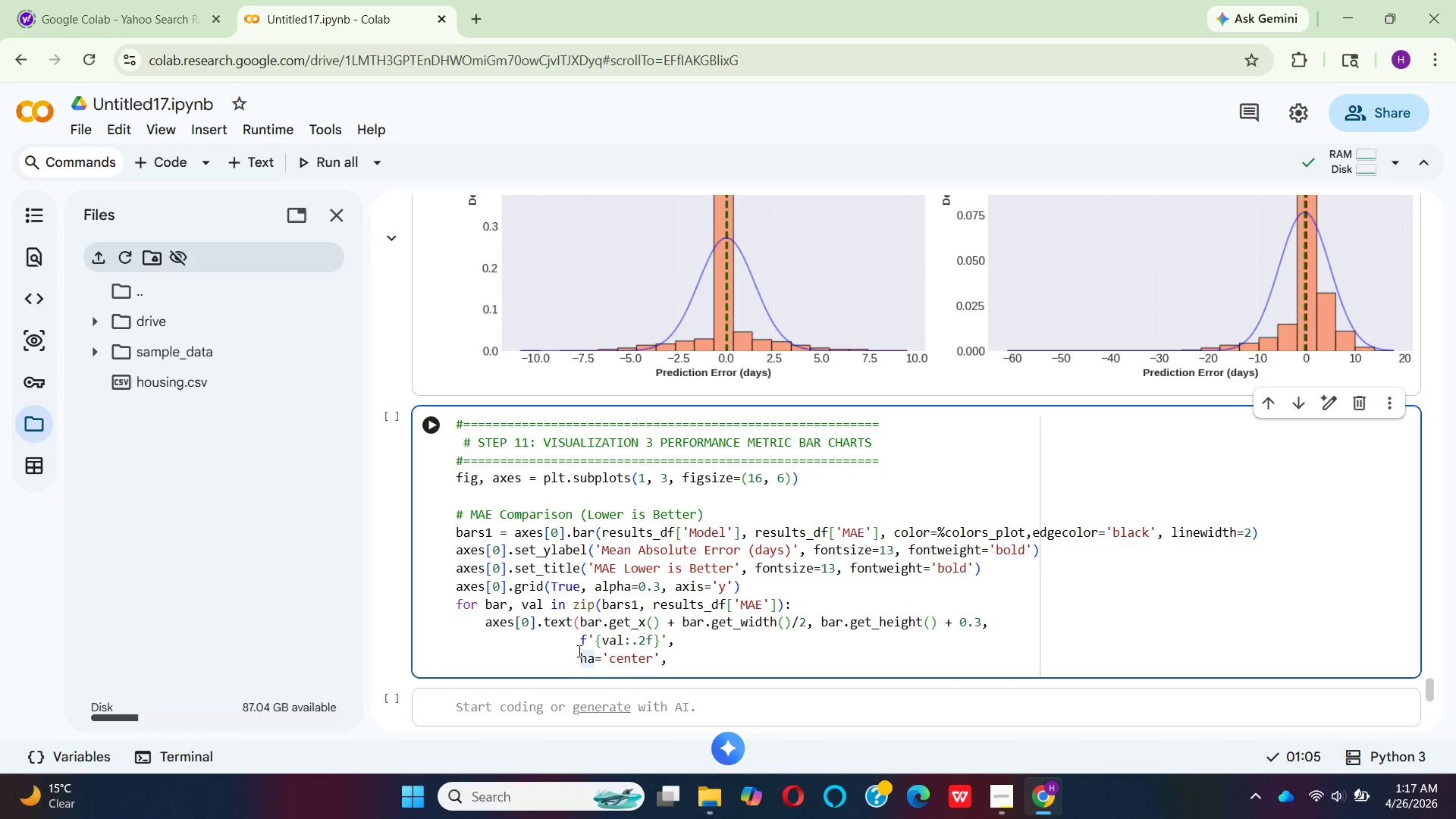 
key(Backspace)
 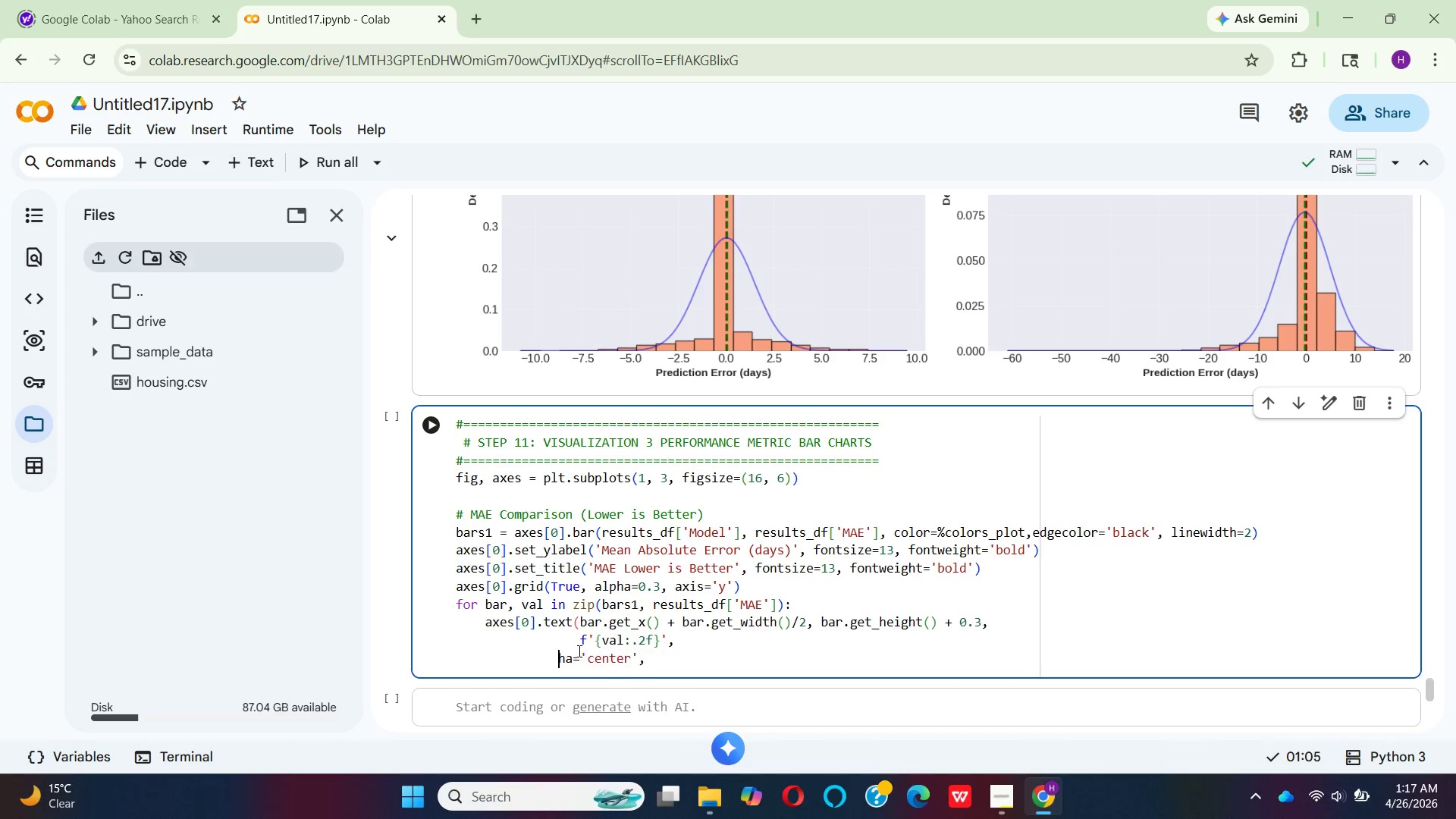 
key(Backspace)
 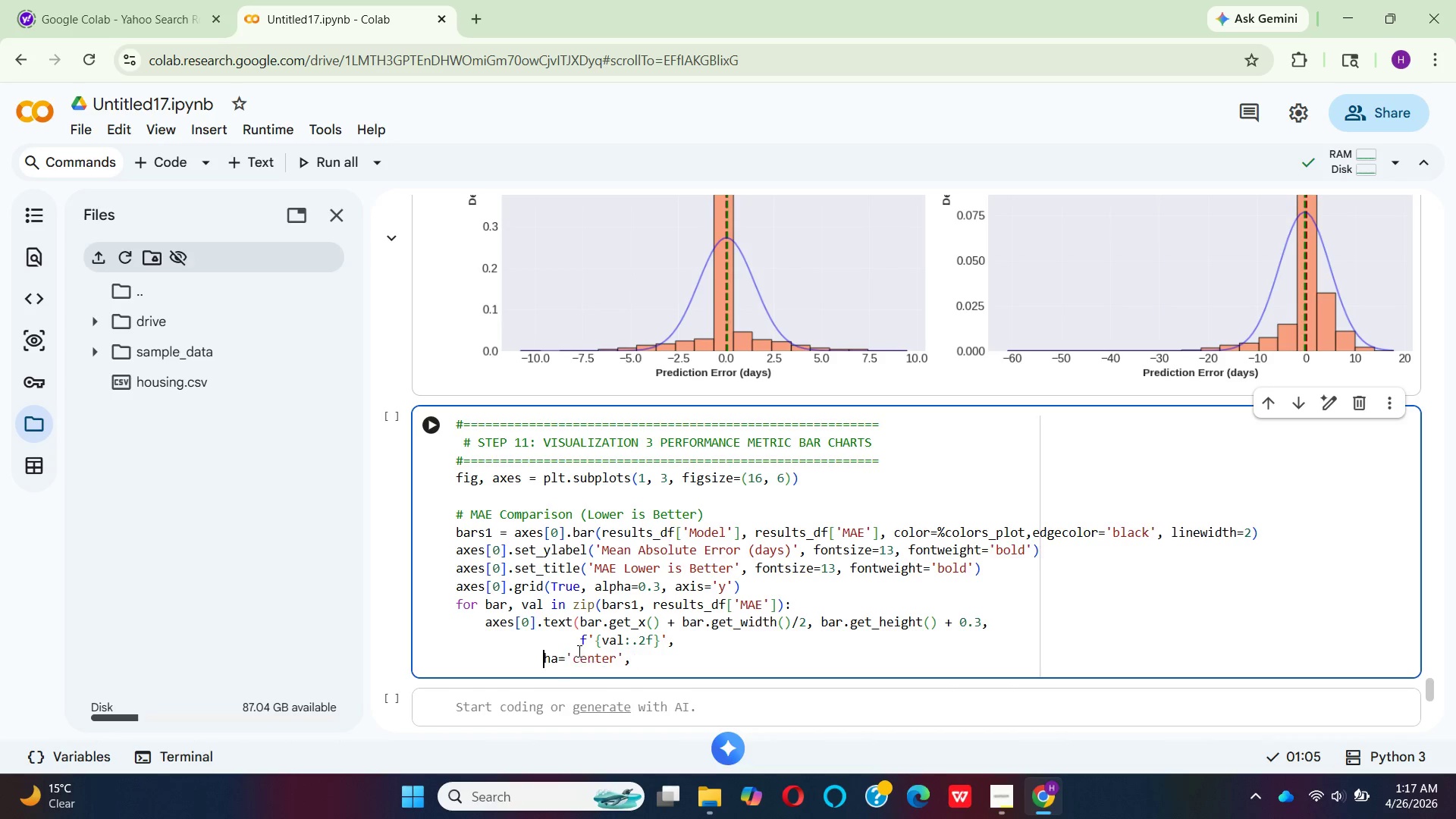 
key(Backspace)
 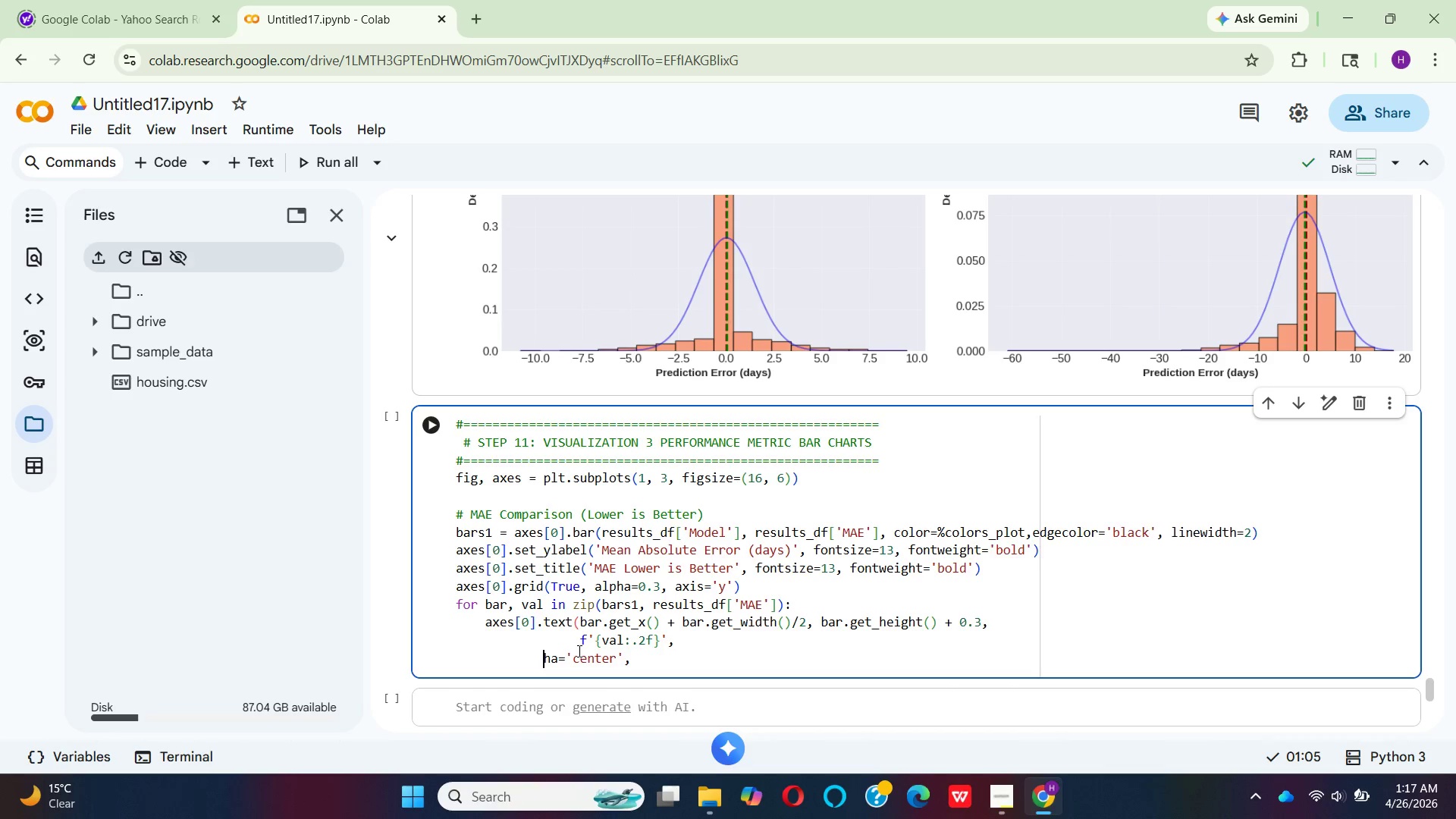 
key(Backspace)
 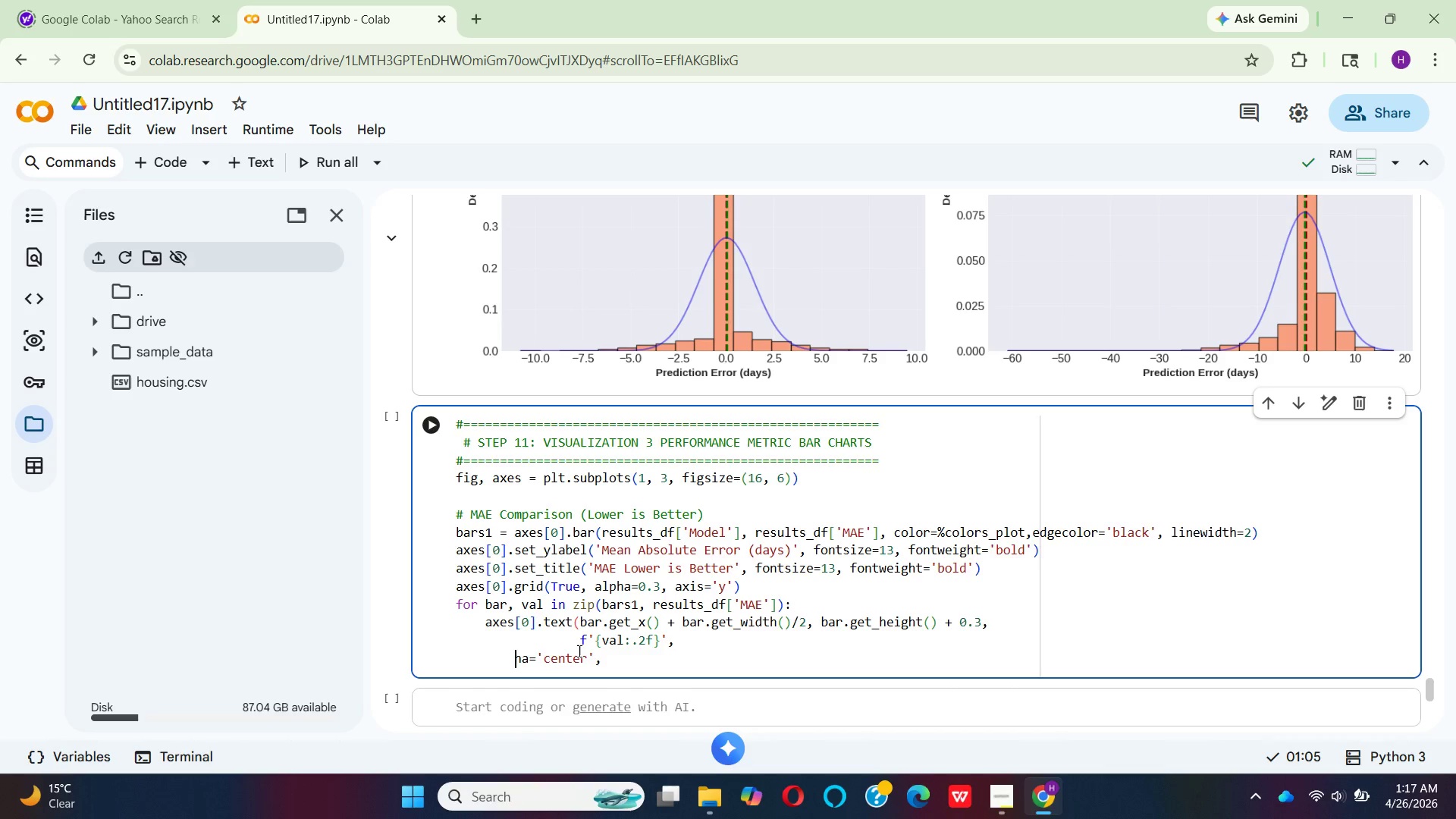 
key(Backspace)
 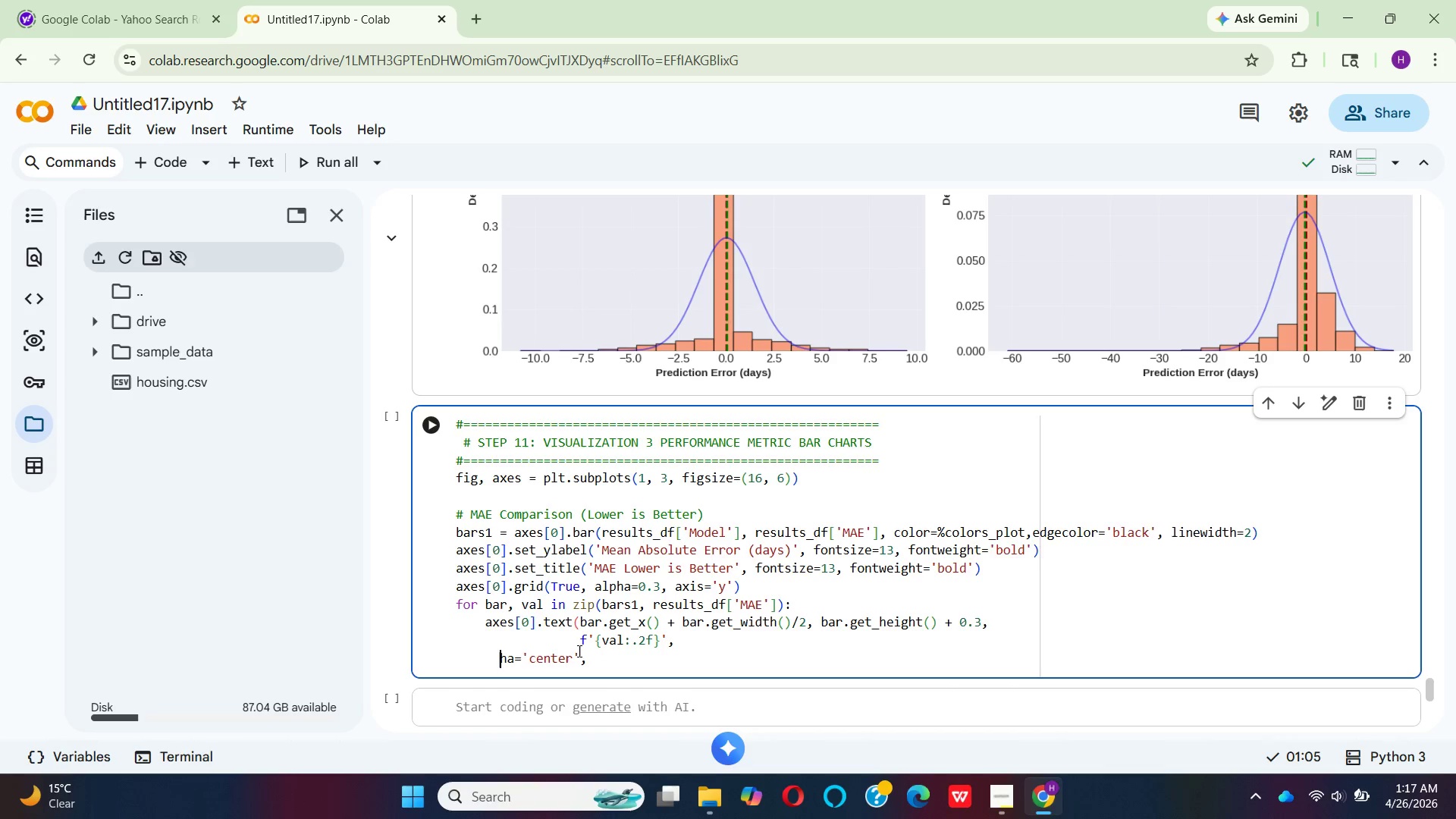 
key(Backspace)
 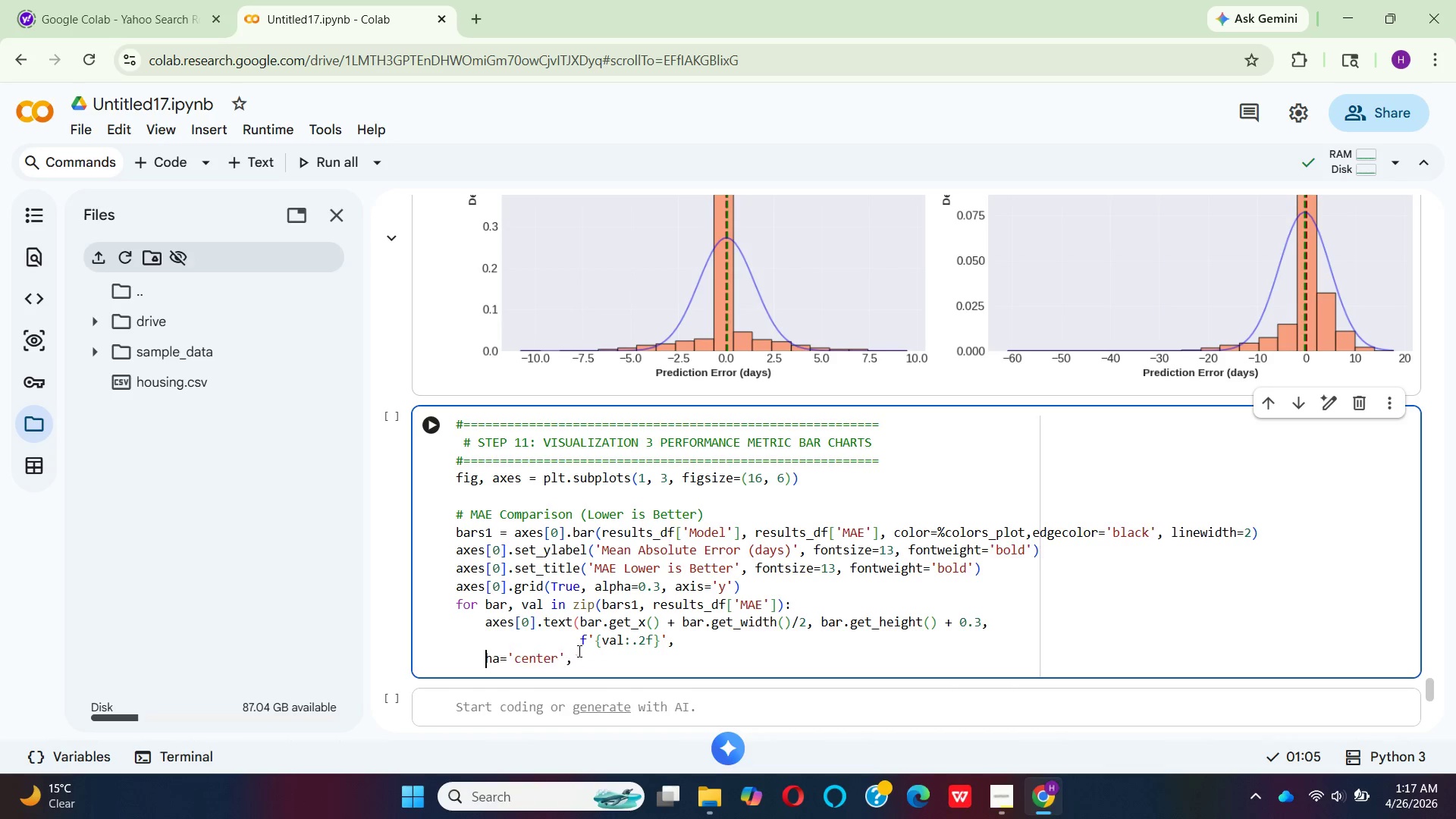 
key(Backspace)
 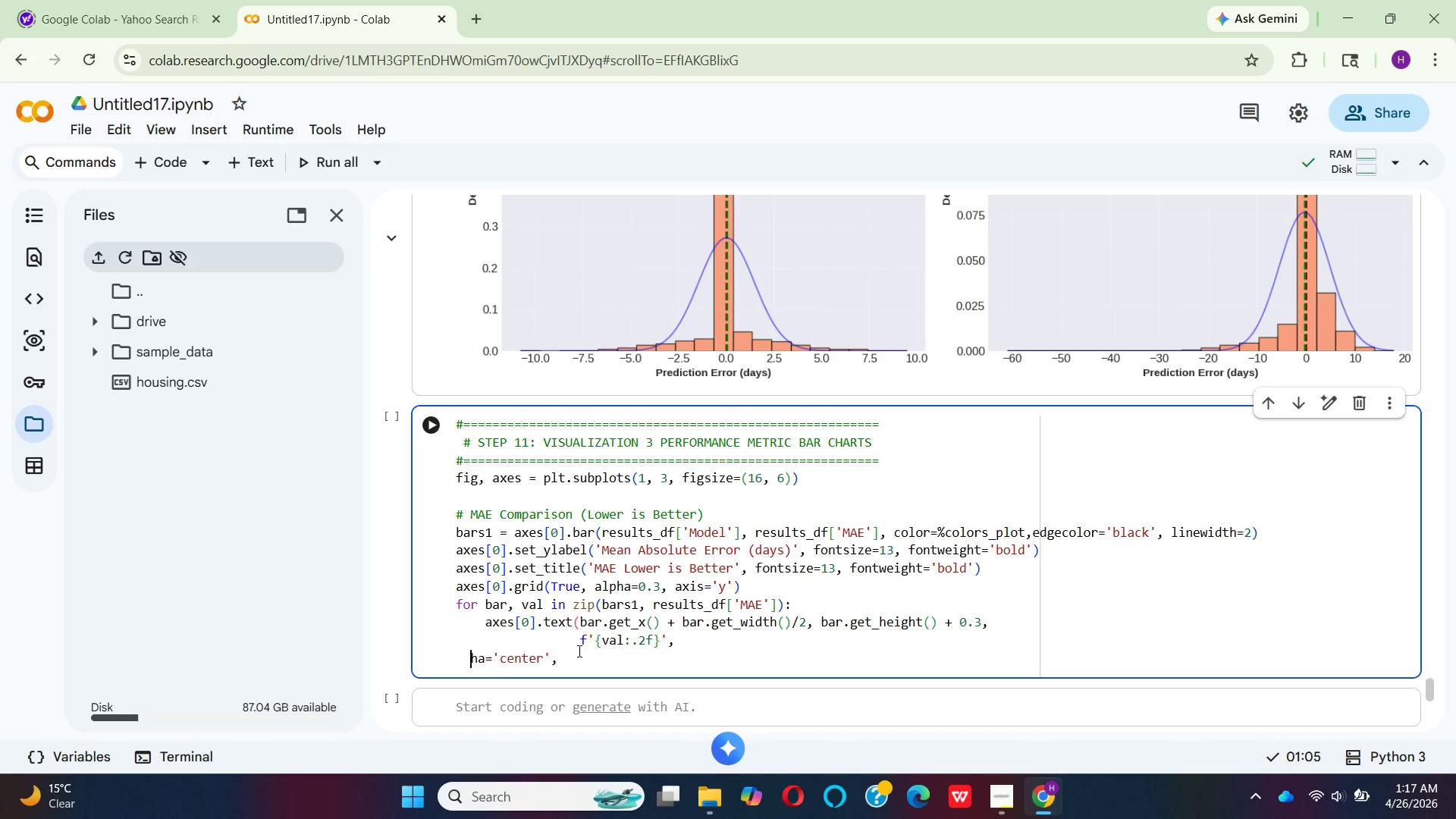 
key(Backspace)
 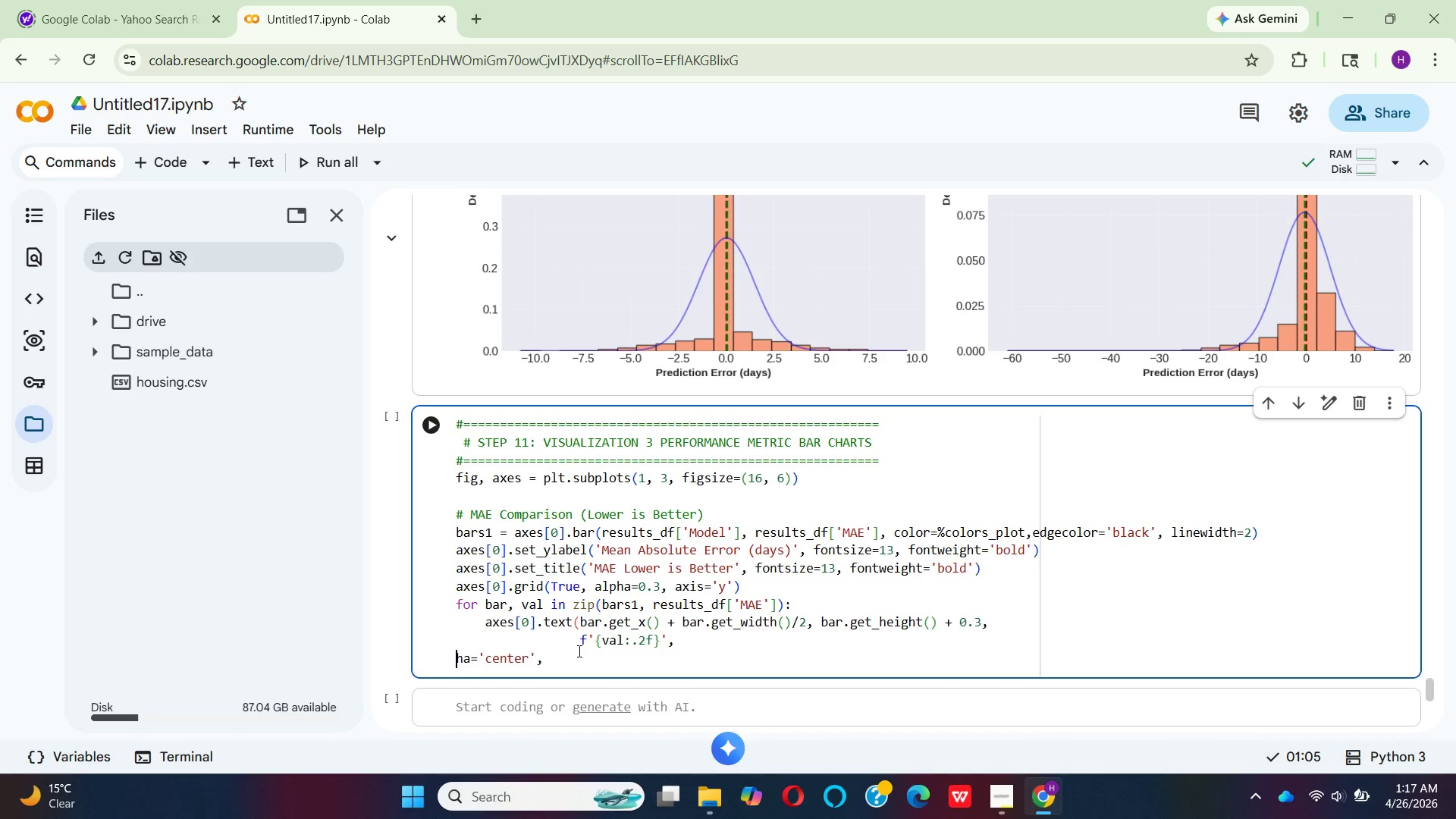 
key(Backspace)
 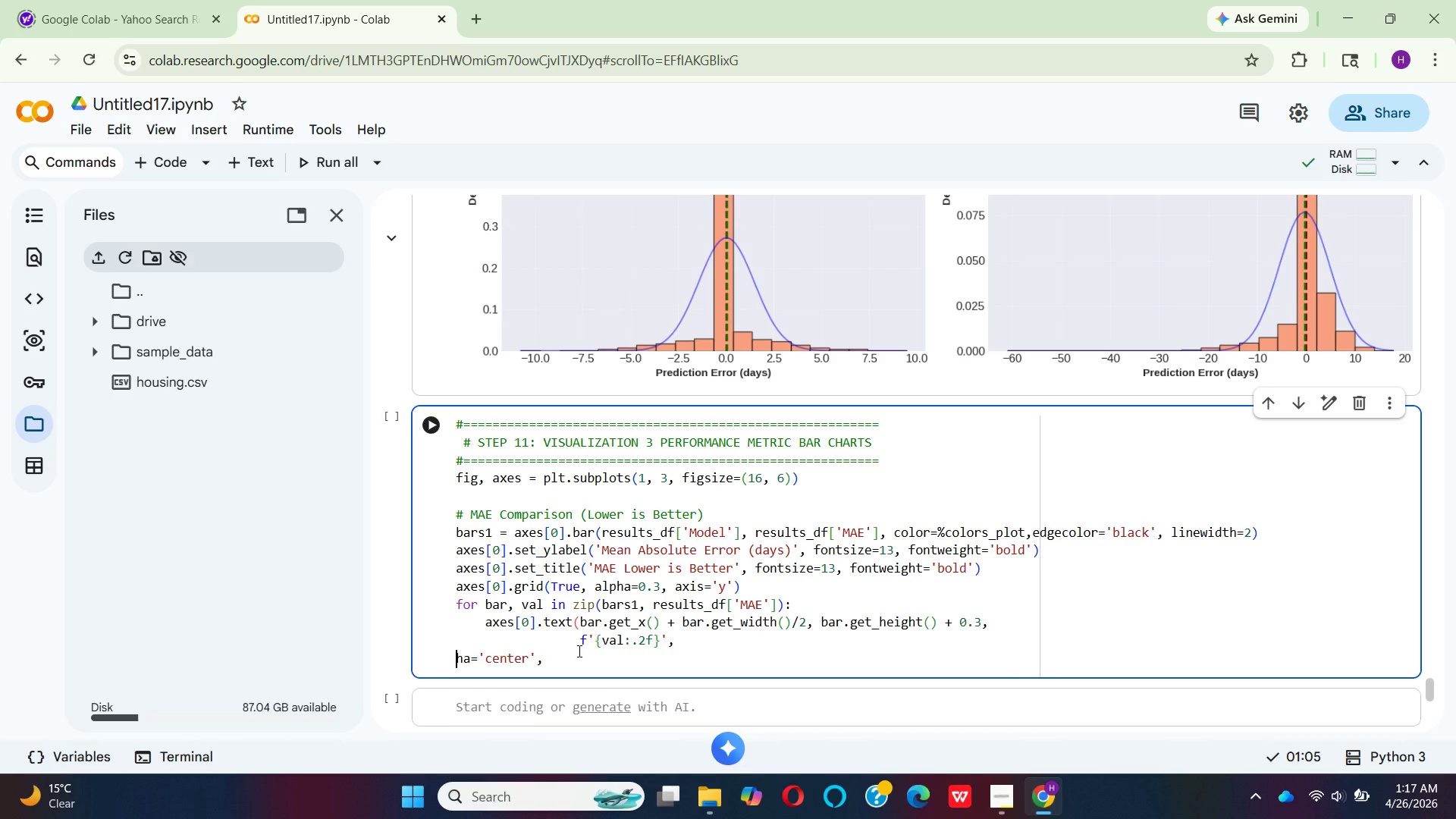 
key(Backspace)
 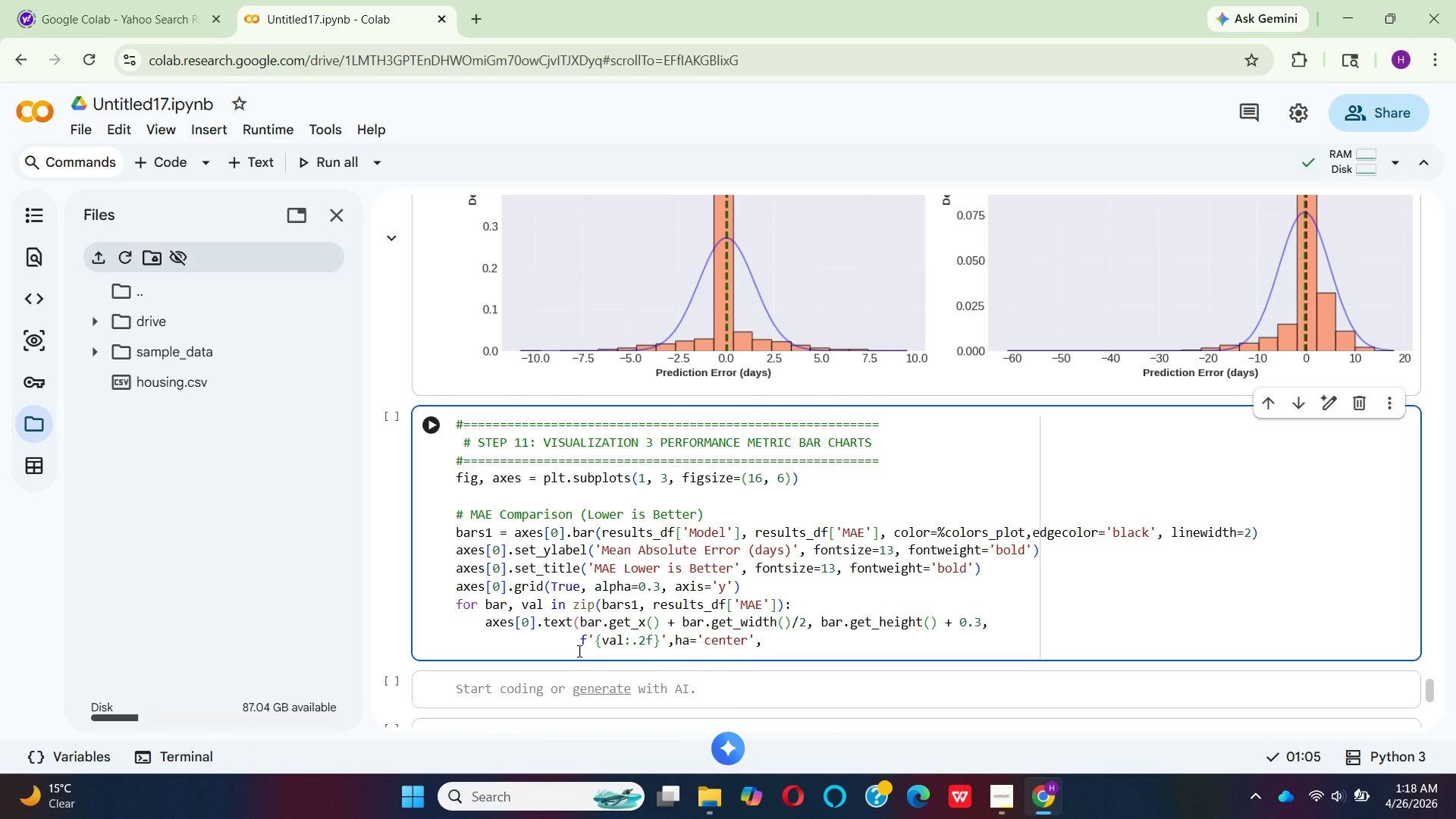 
key(Space)
 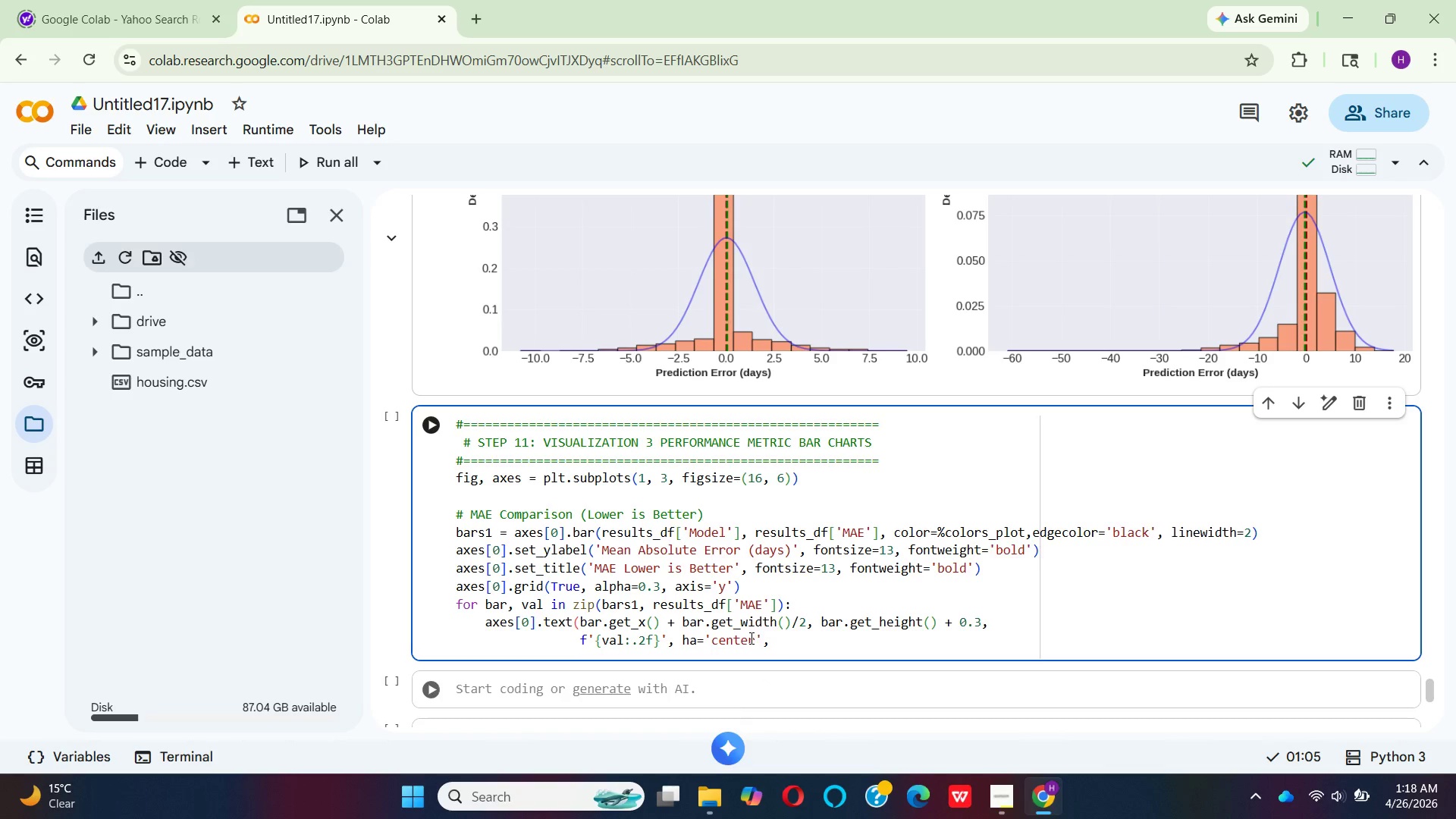 
left_click([792, 639])
 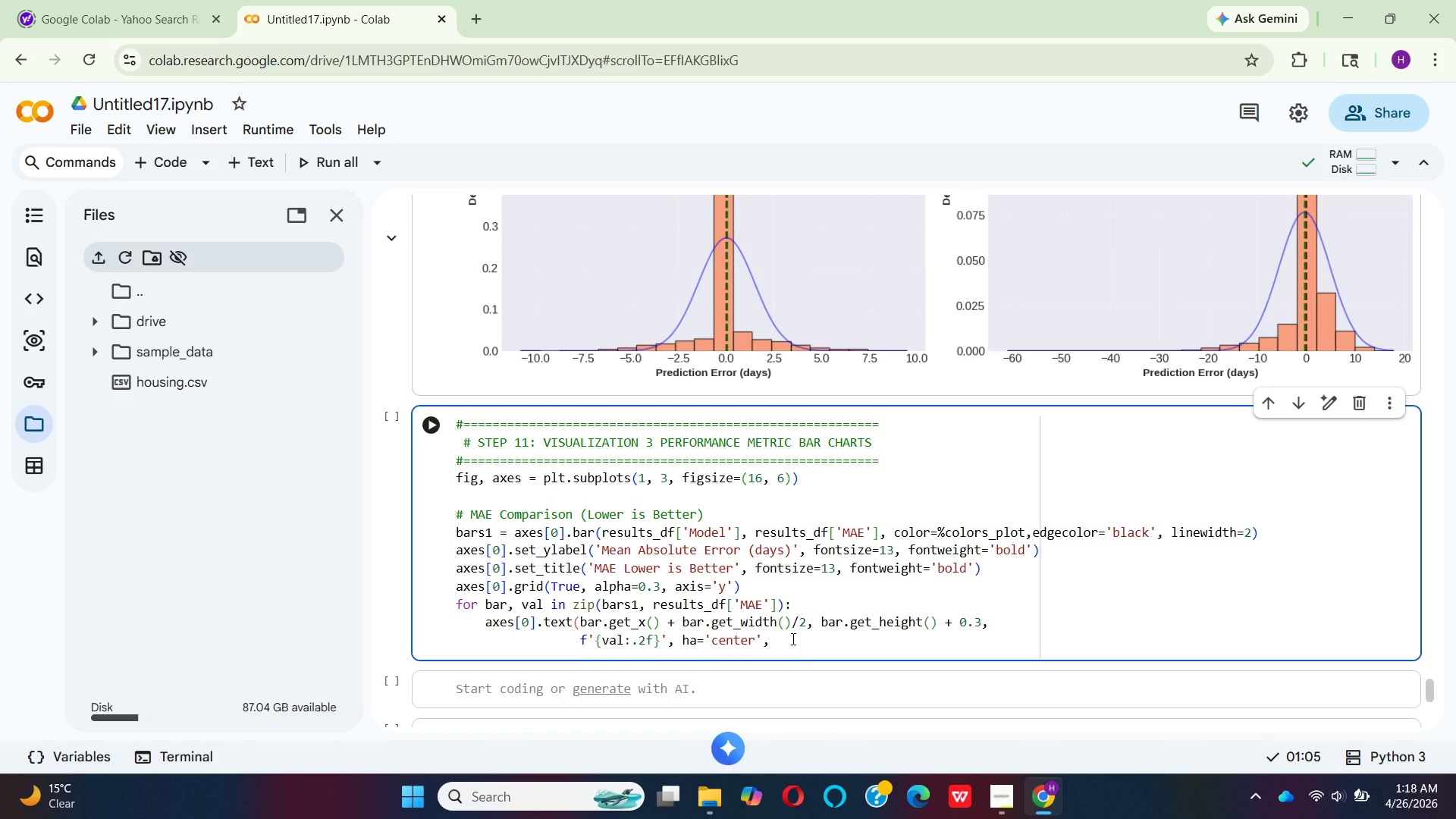 
type( VA)
 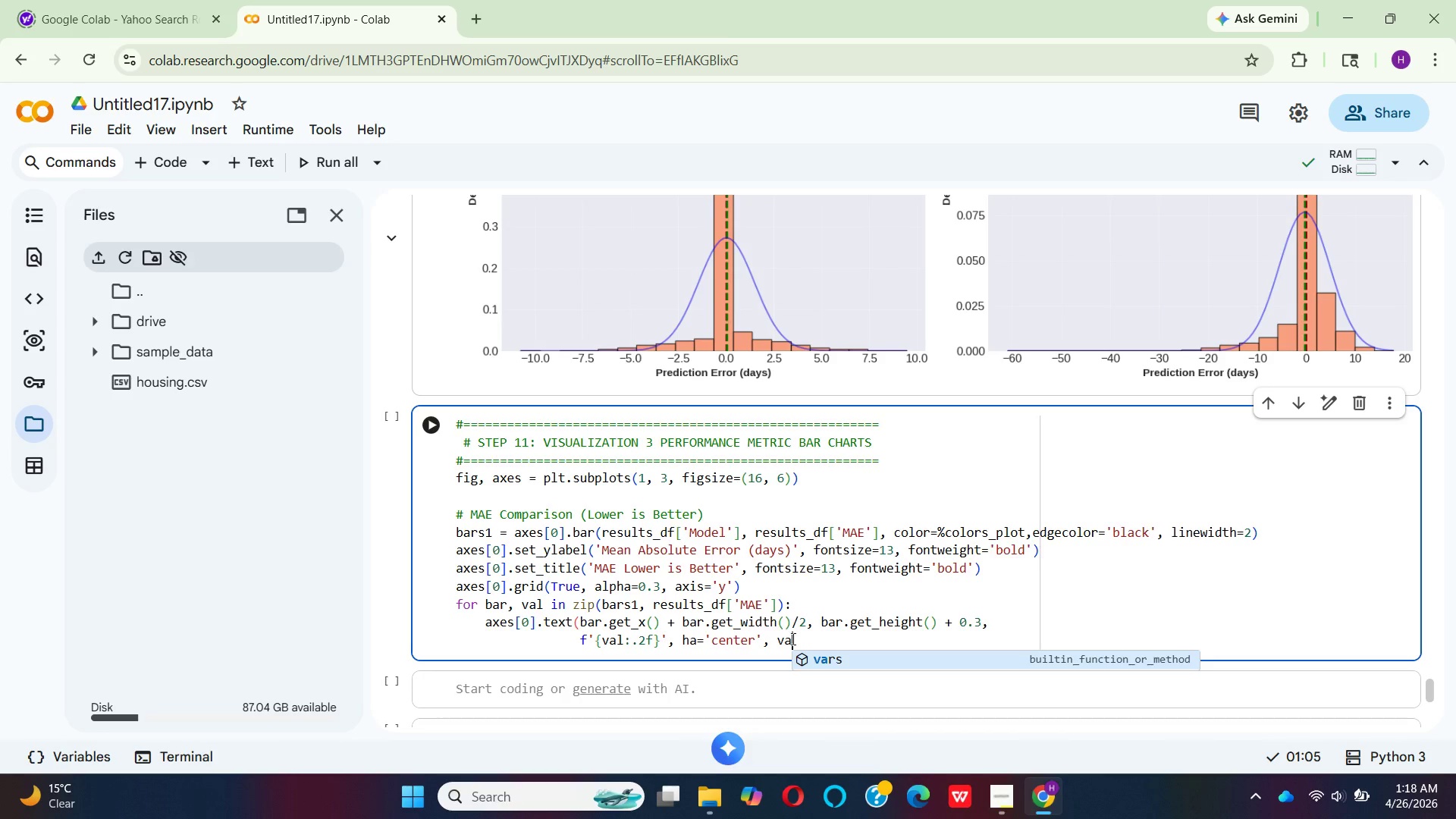 
hold_key(key=Equal, duration=0.34)
 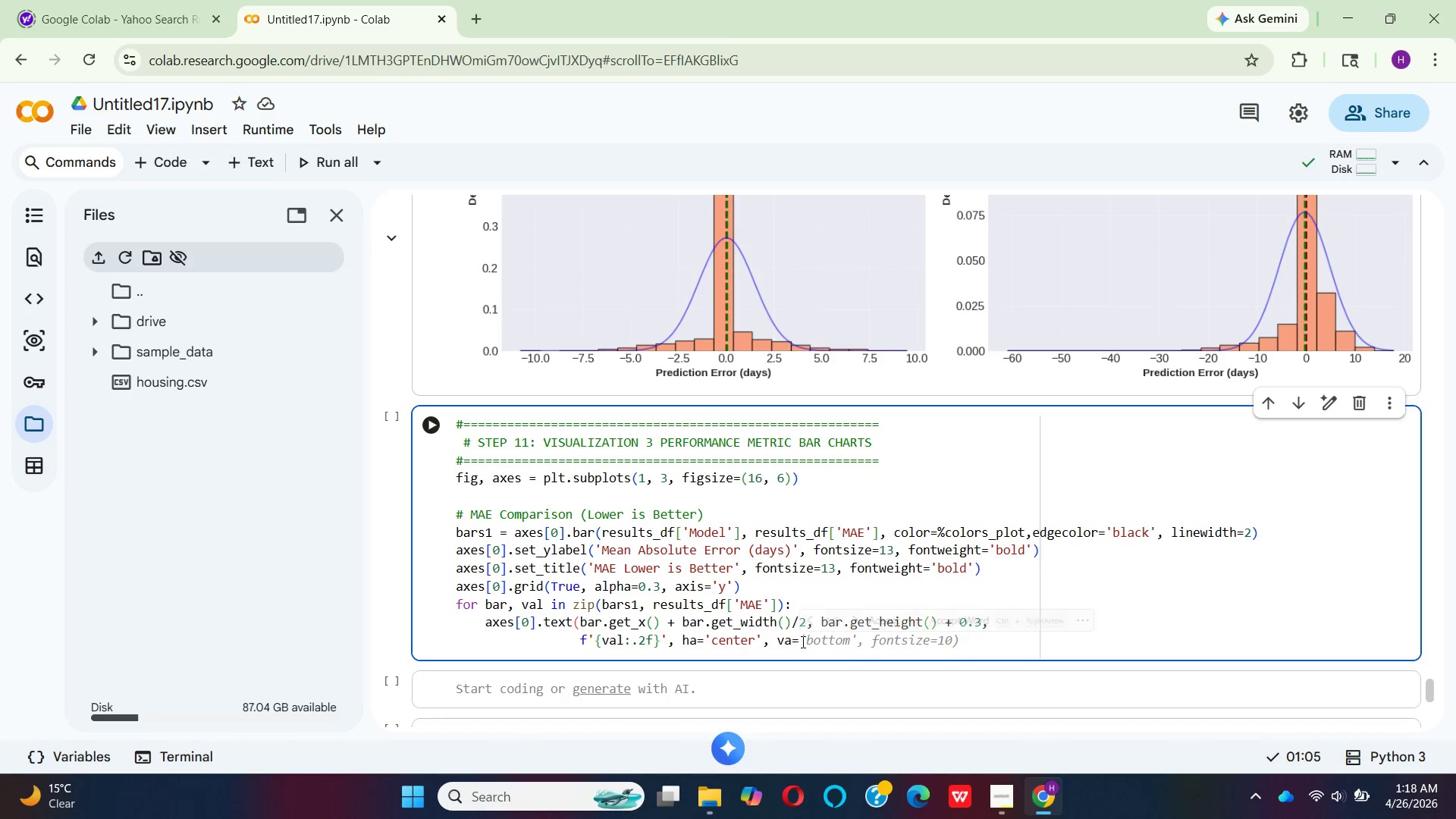 
wait(6.86)
 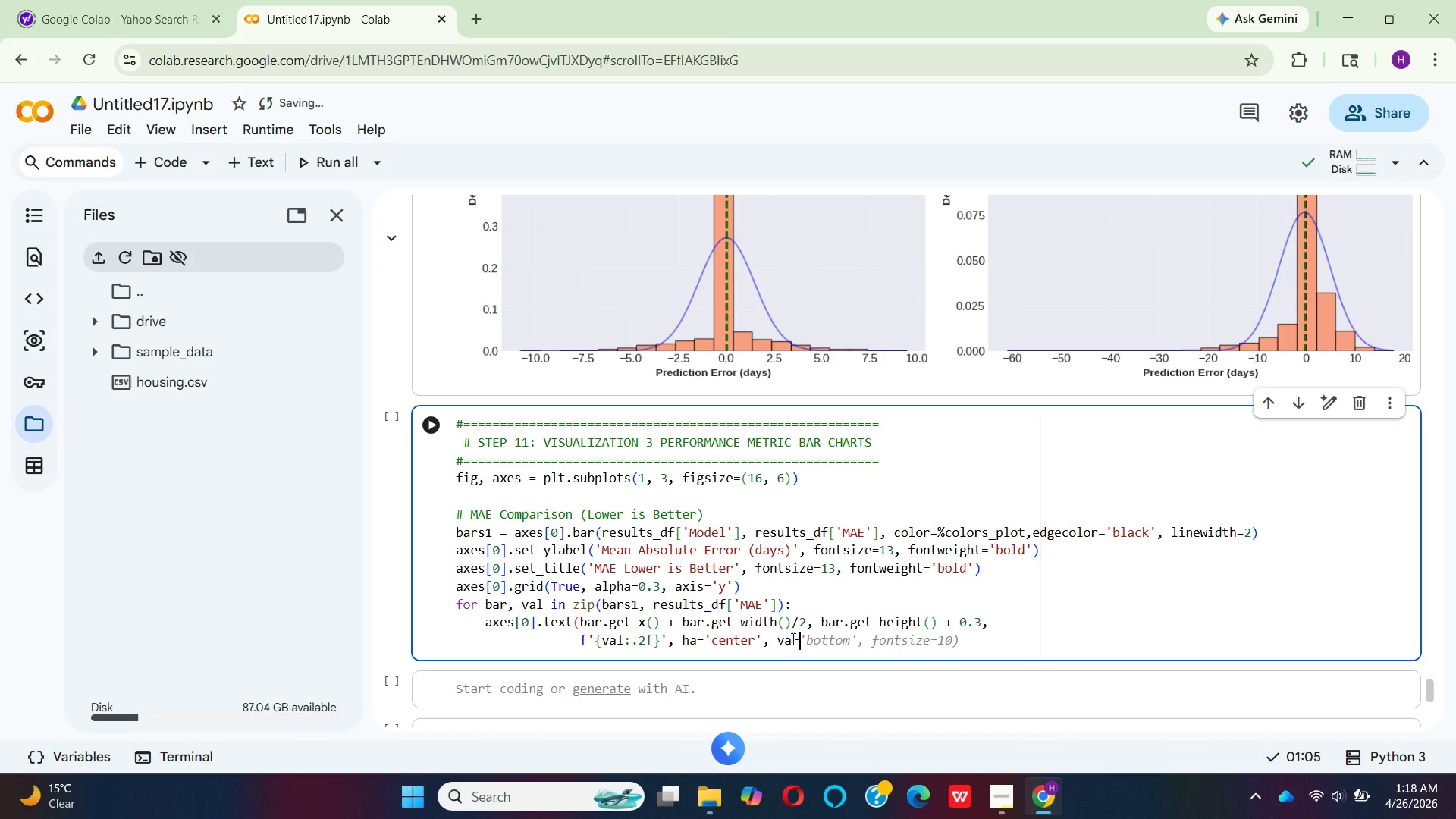 
left_click([886, 620])
 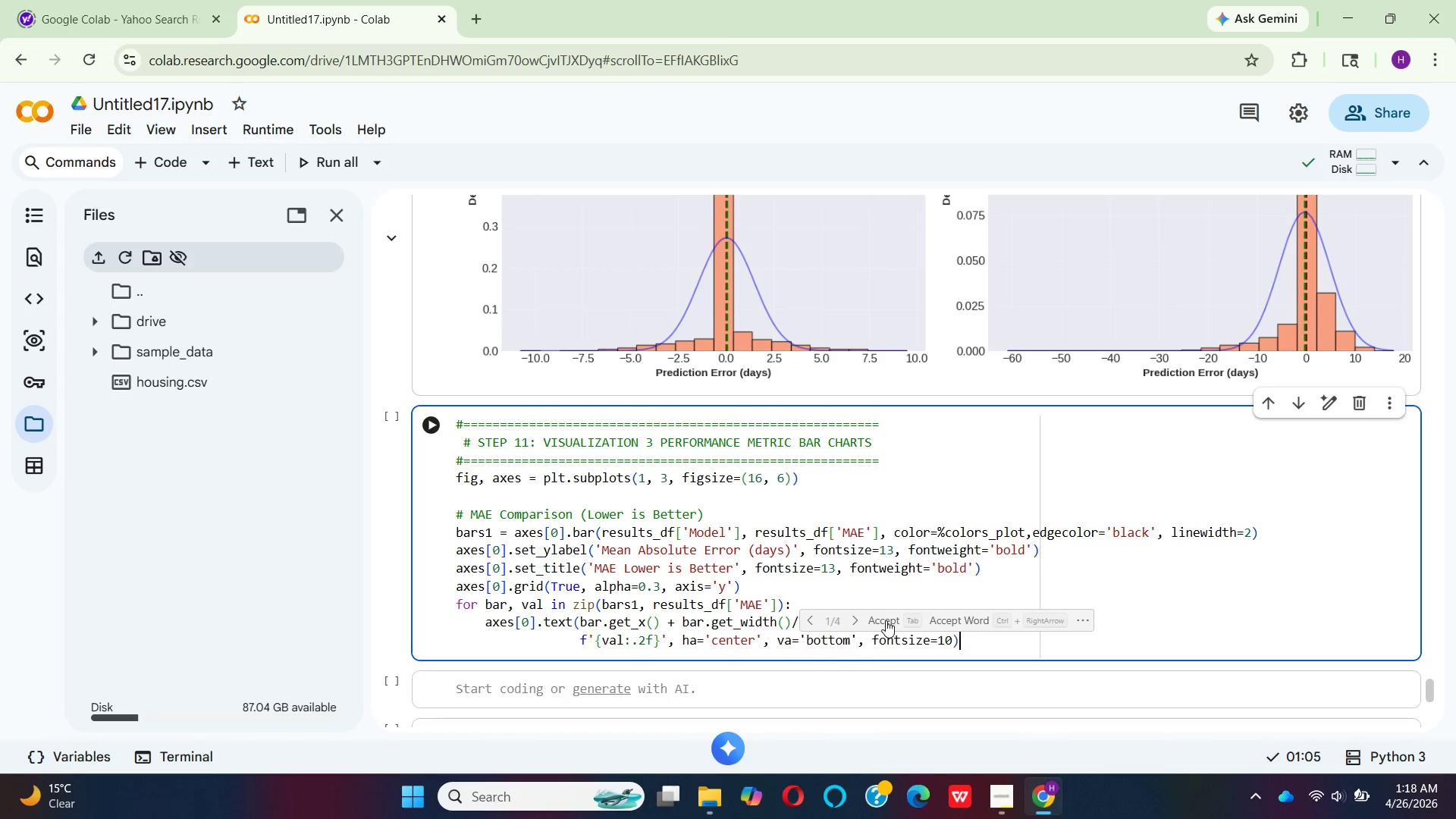 
mouse_move([864, 644])
 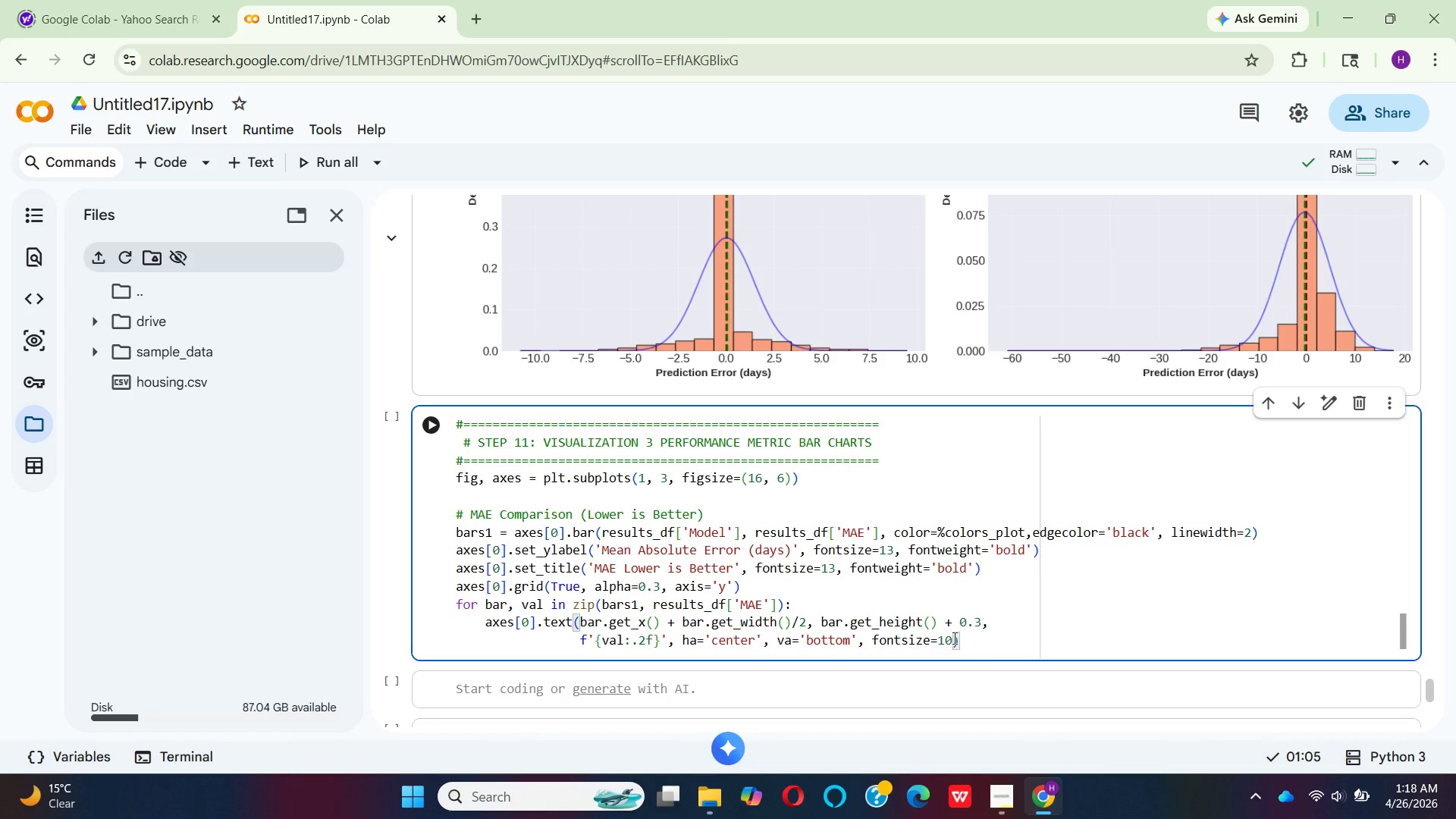 
left_click([953, 638])
 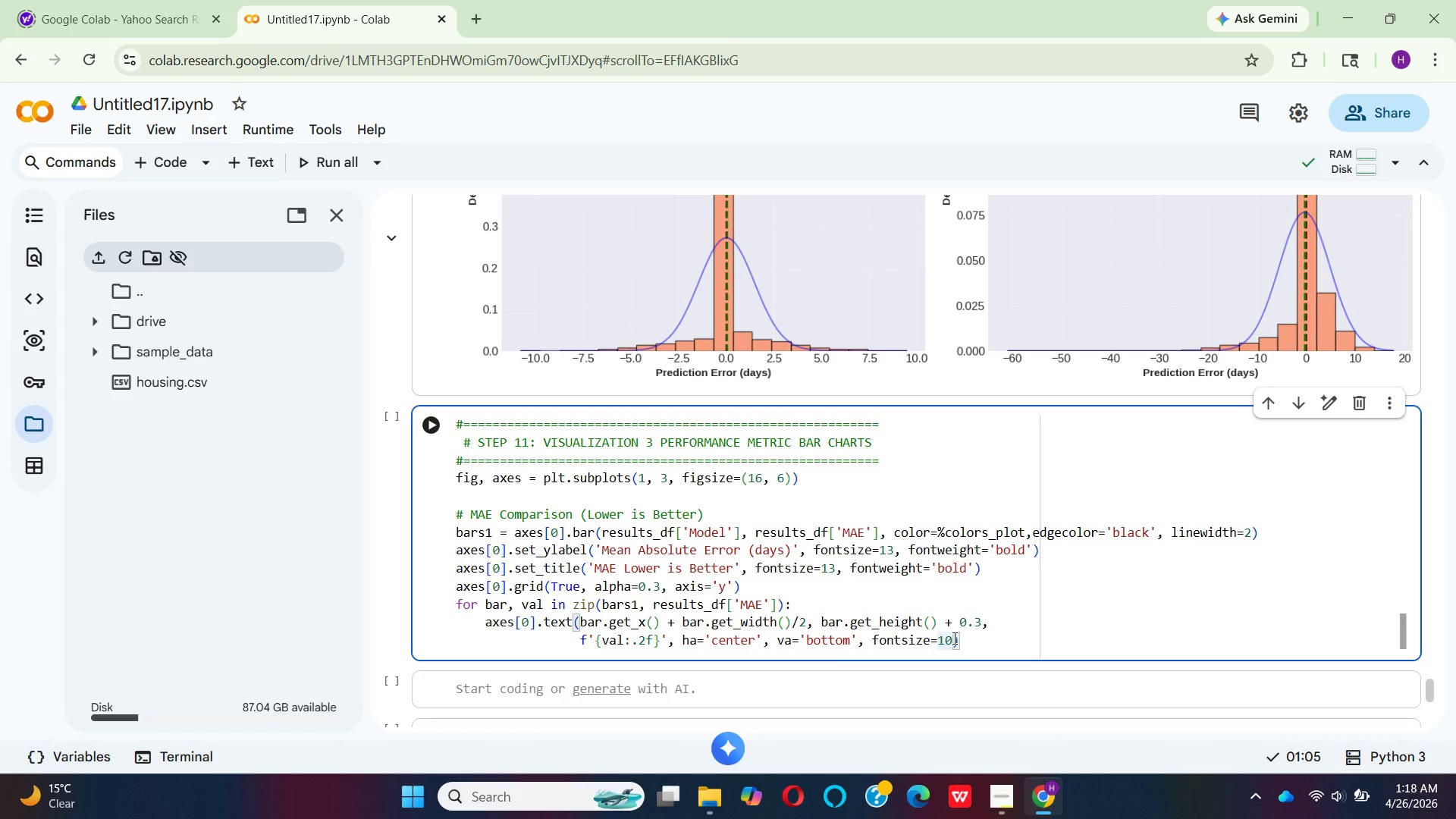 
key(Backspace)
 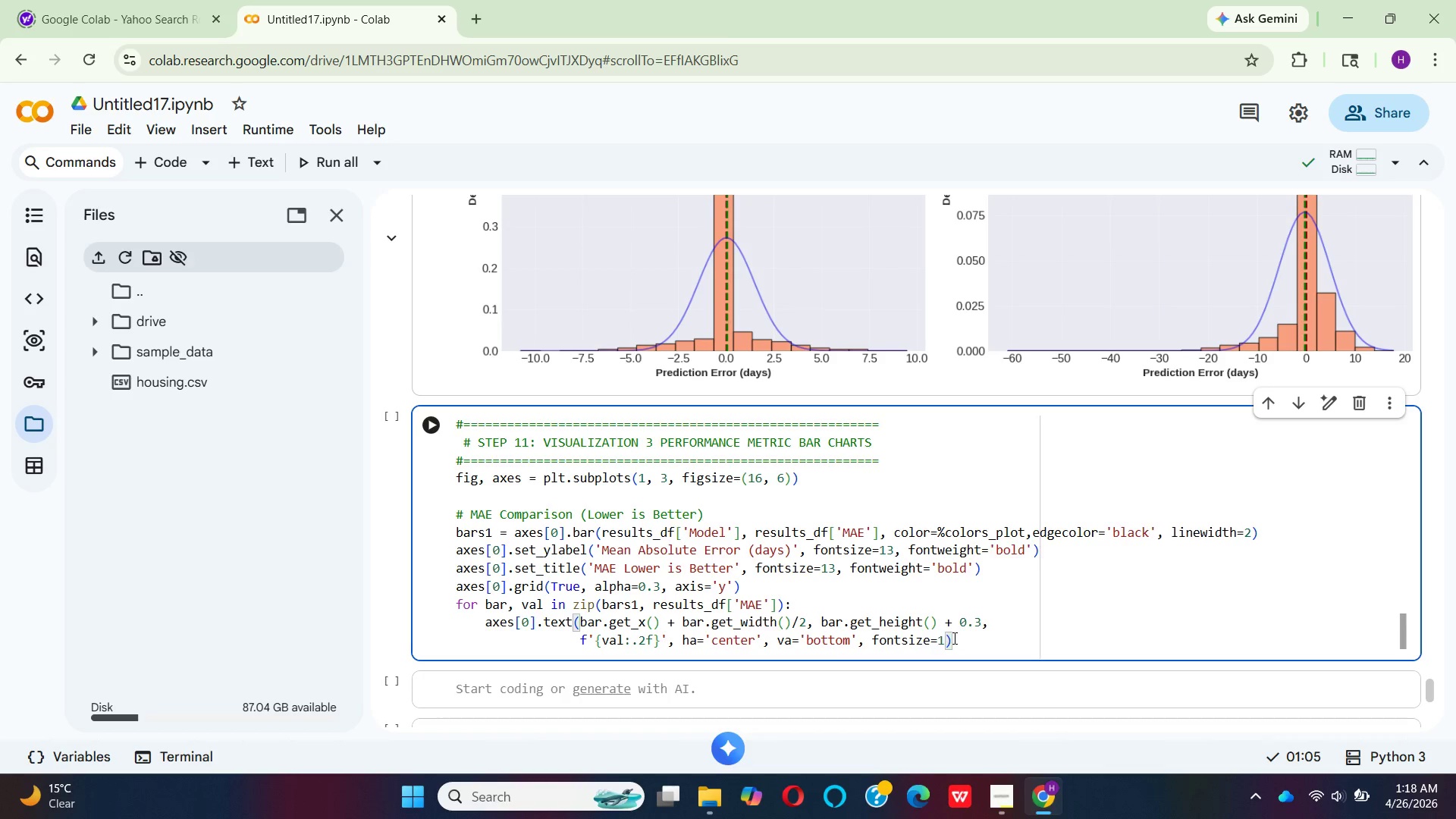 
key(1)
 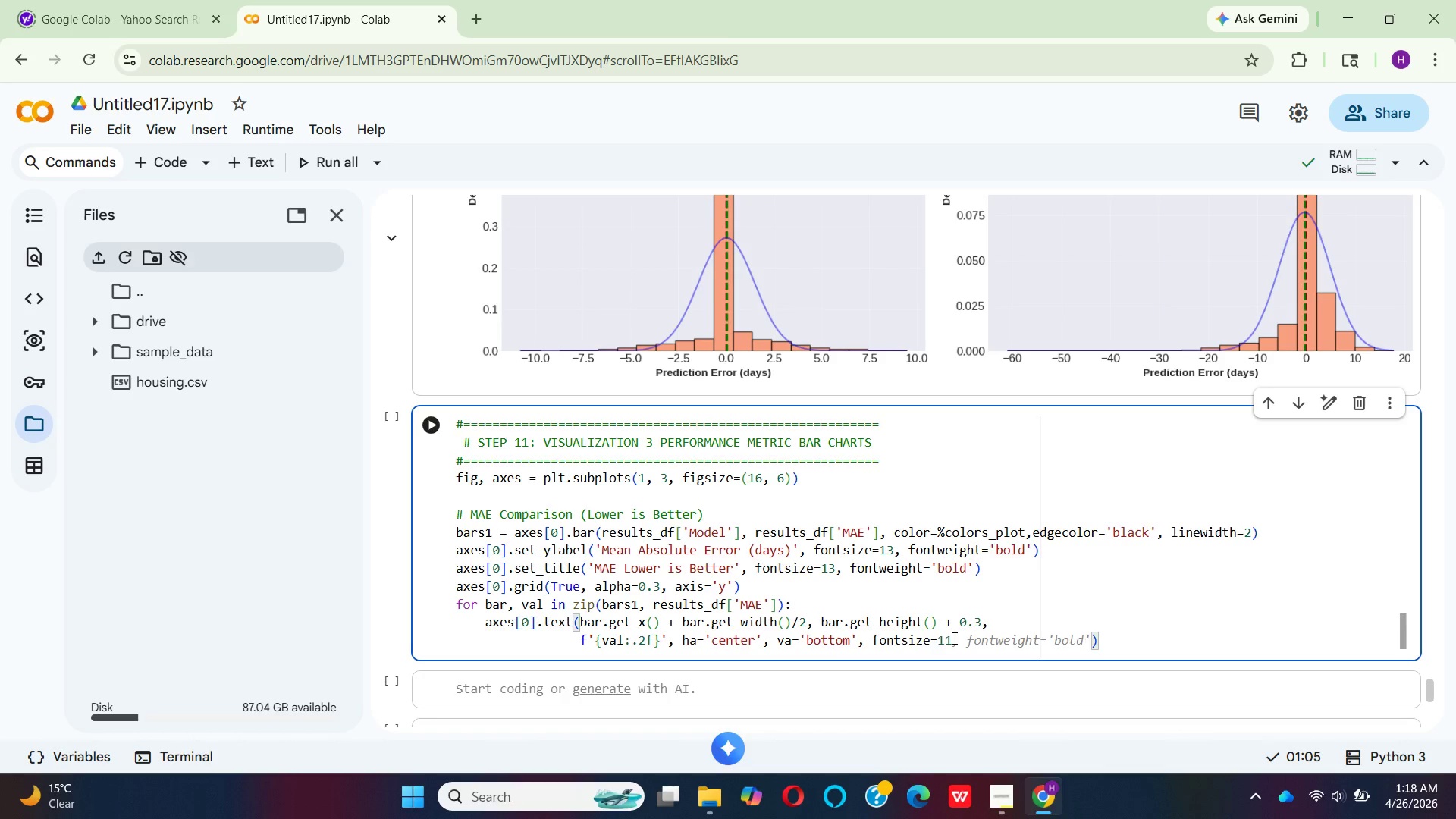 
key(ArrowLeft)
 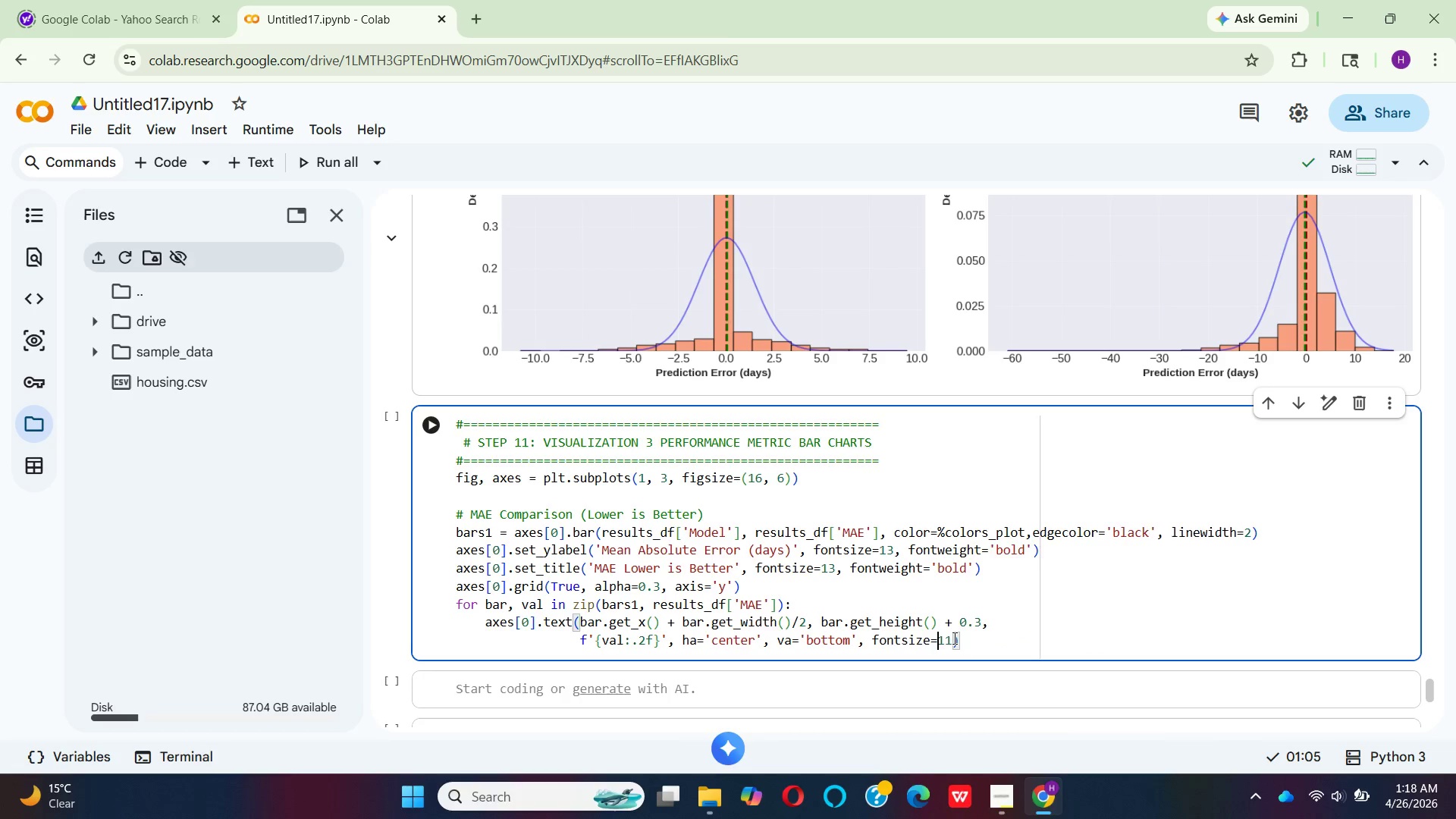 
key(ArrowLeft)
 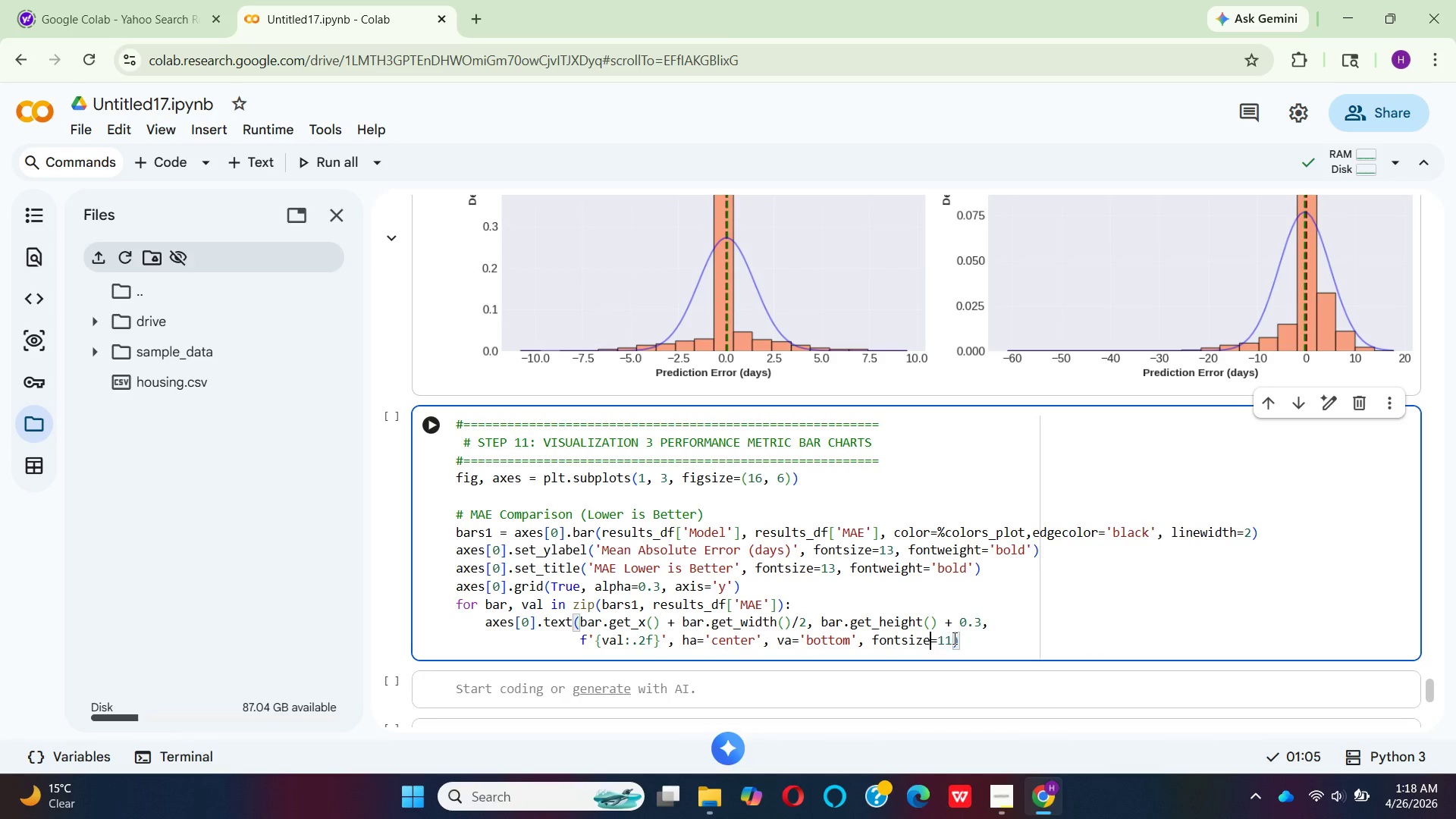 
key(ArrowLeft)
 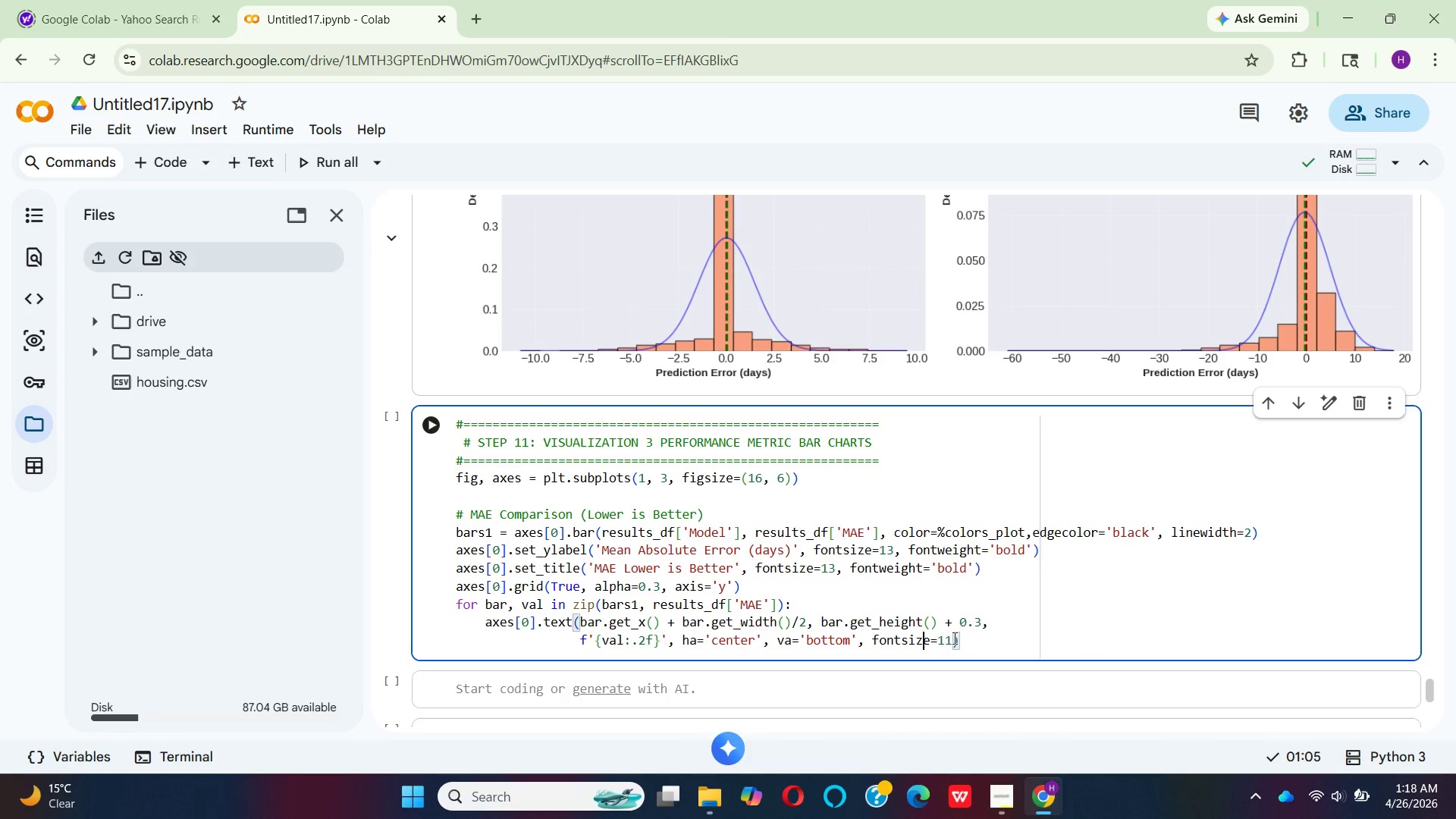 
key(ArrowLeft)
 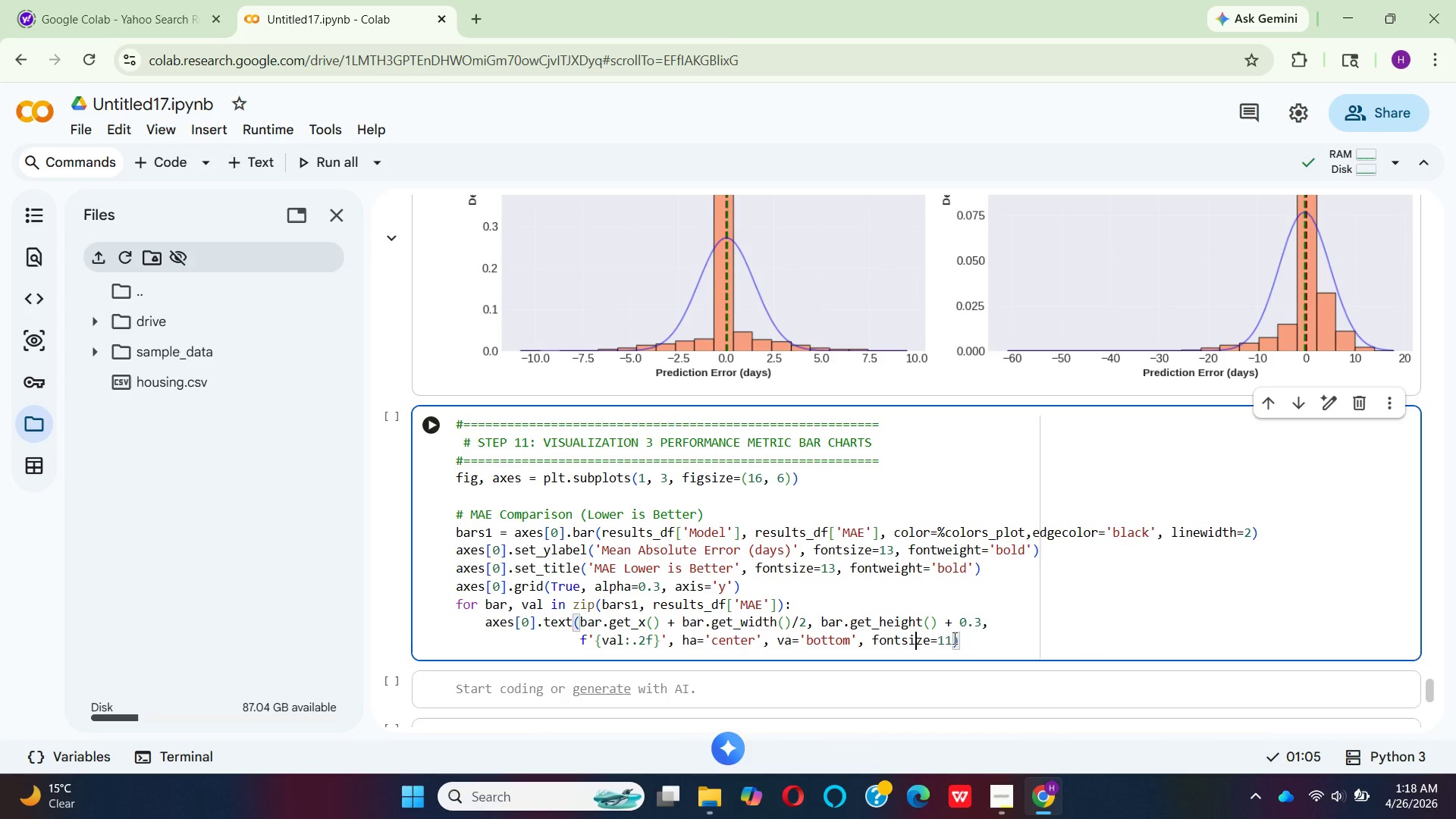 
key(ArrowLeft)
 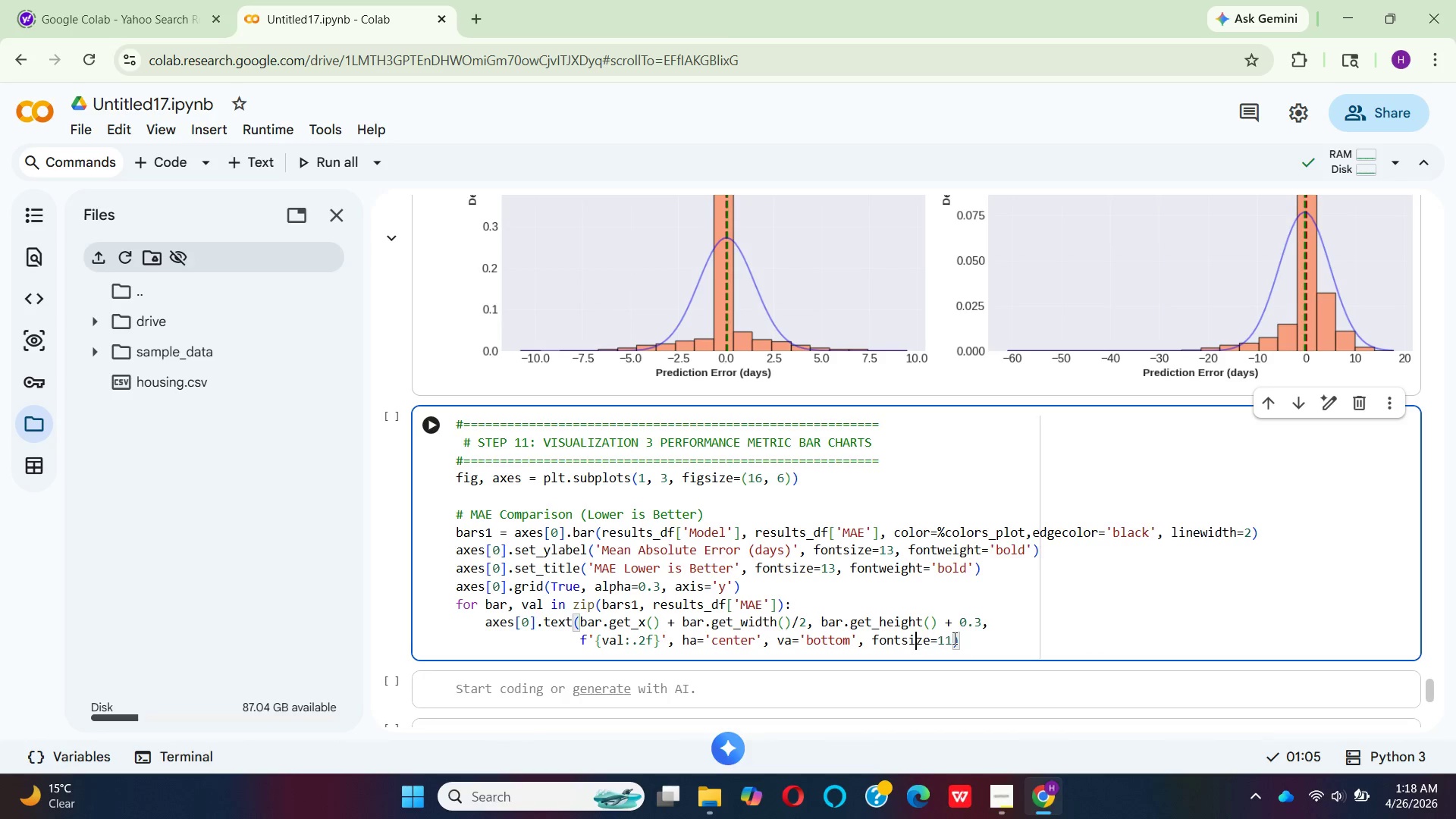 
key(ArrowLeft)
 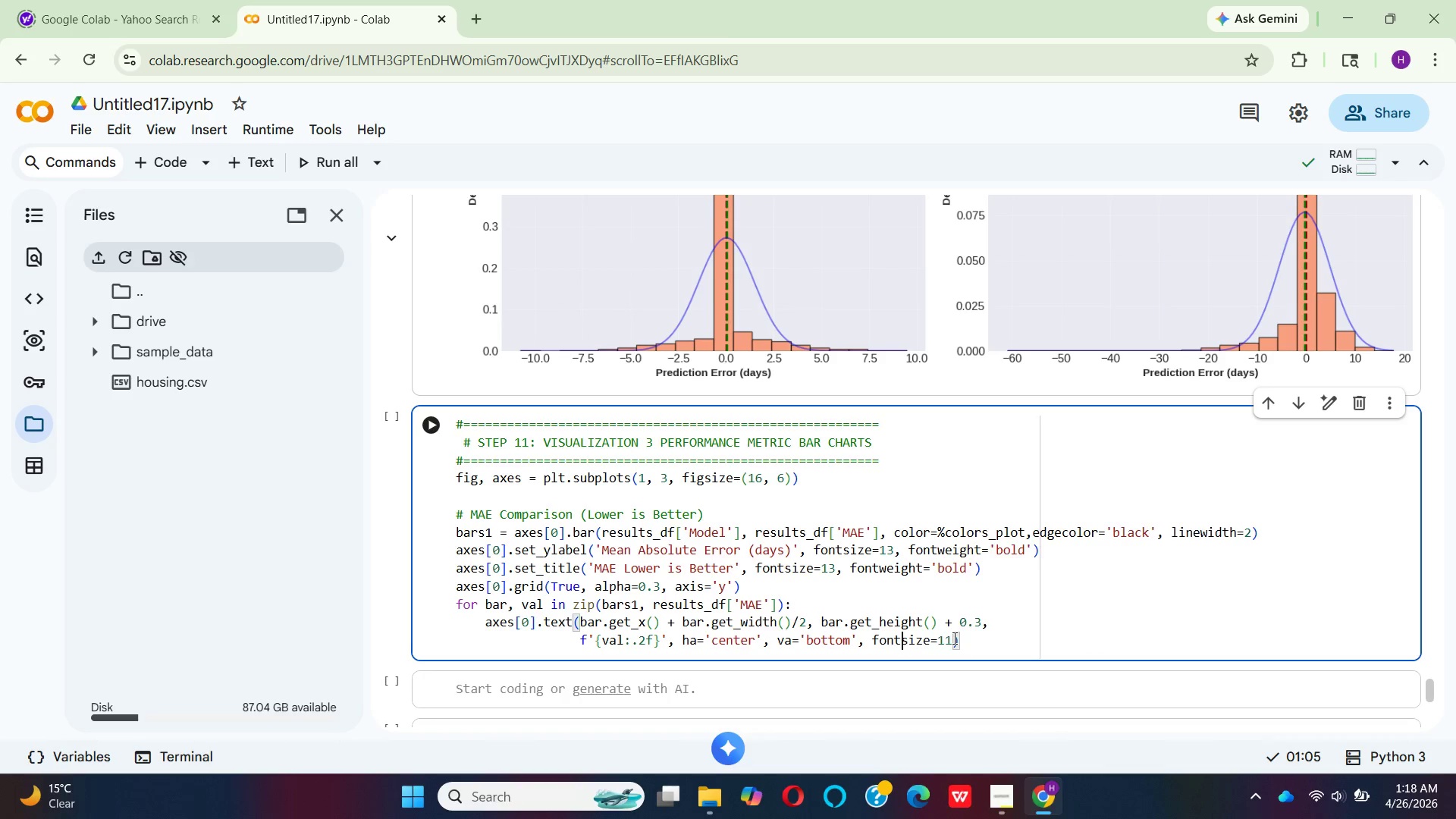 
key(ArrowLeft)
 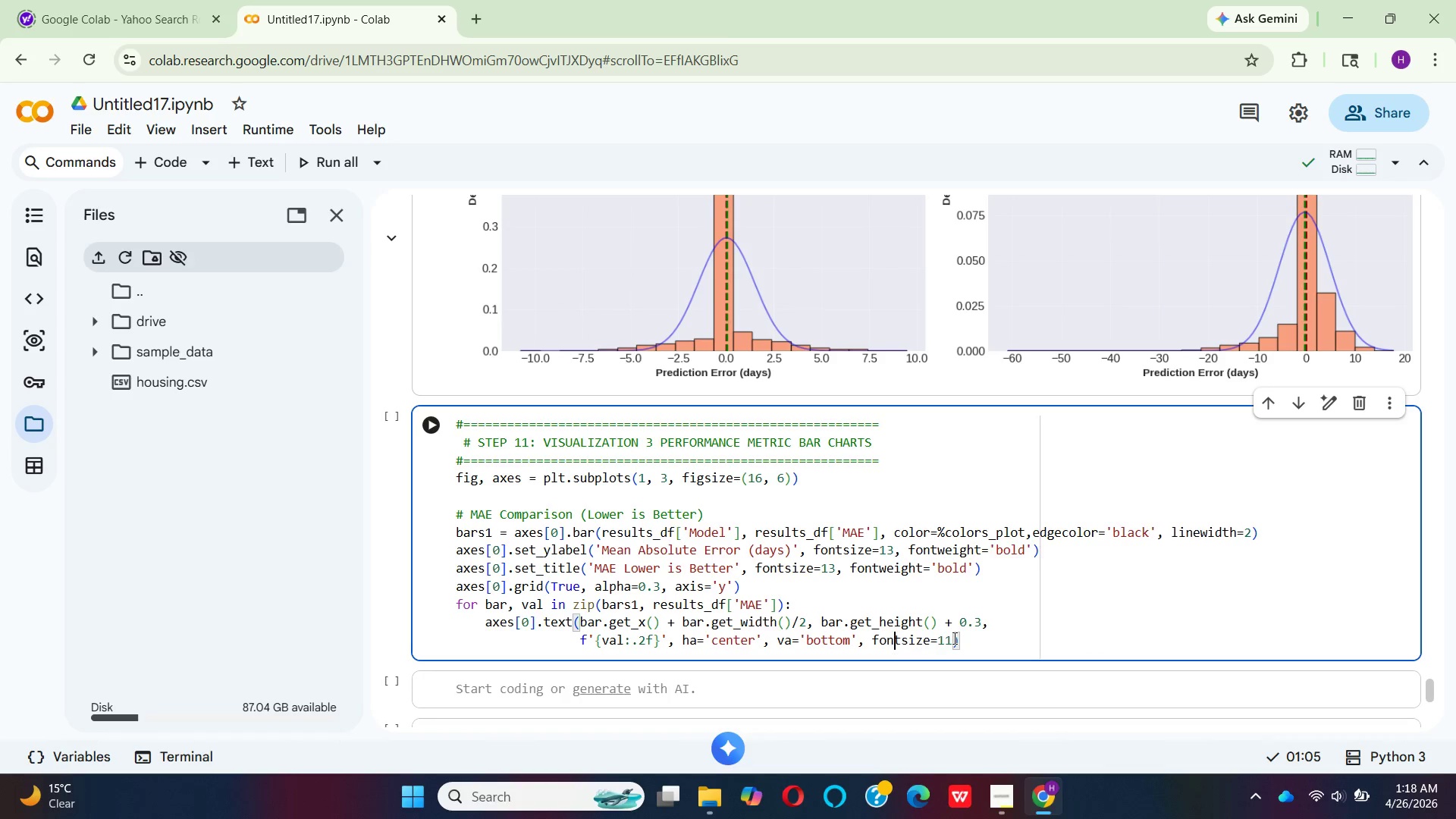 
key(ArrowLeft)
 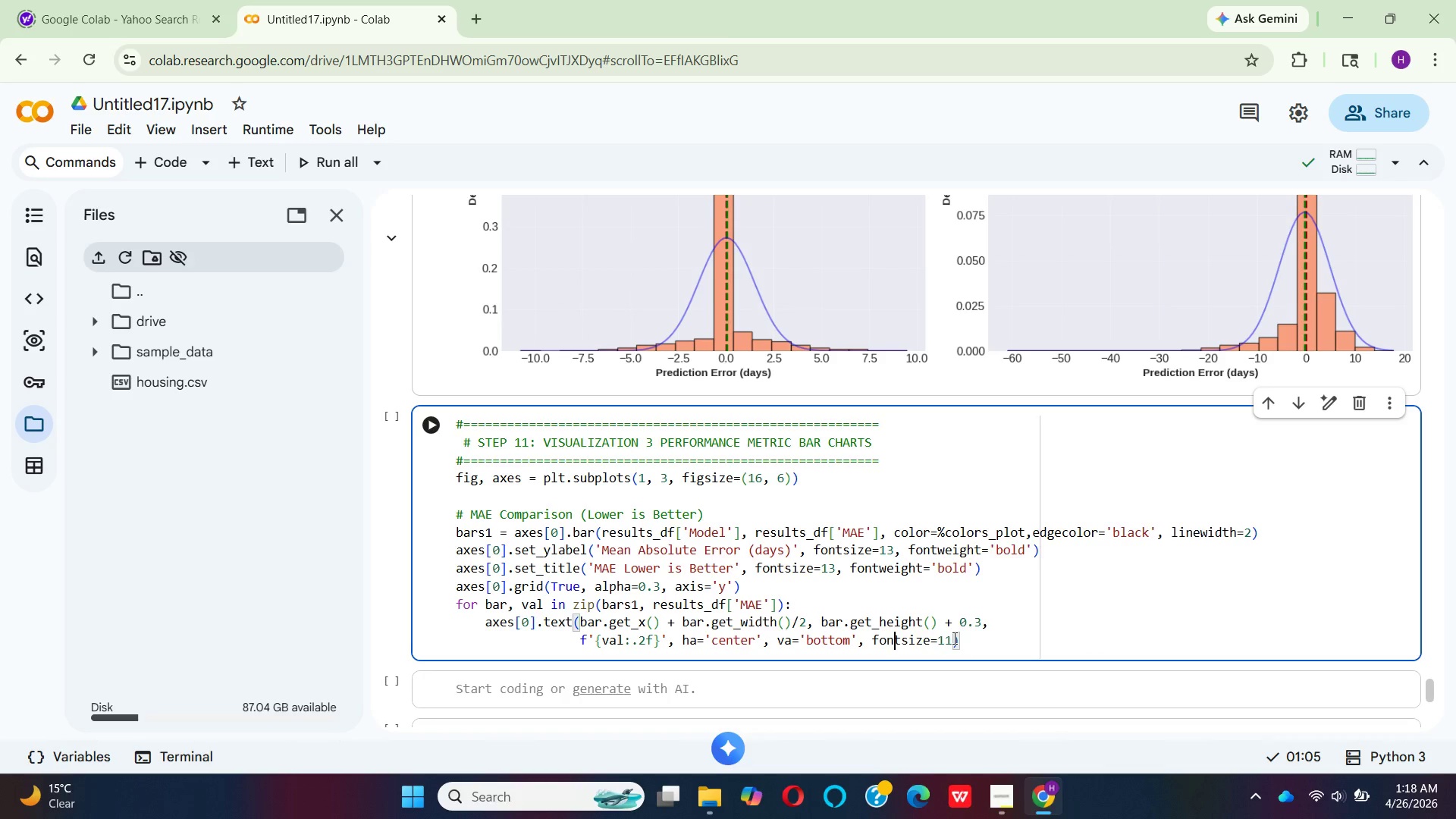 
key(ArrowLeft)
 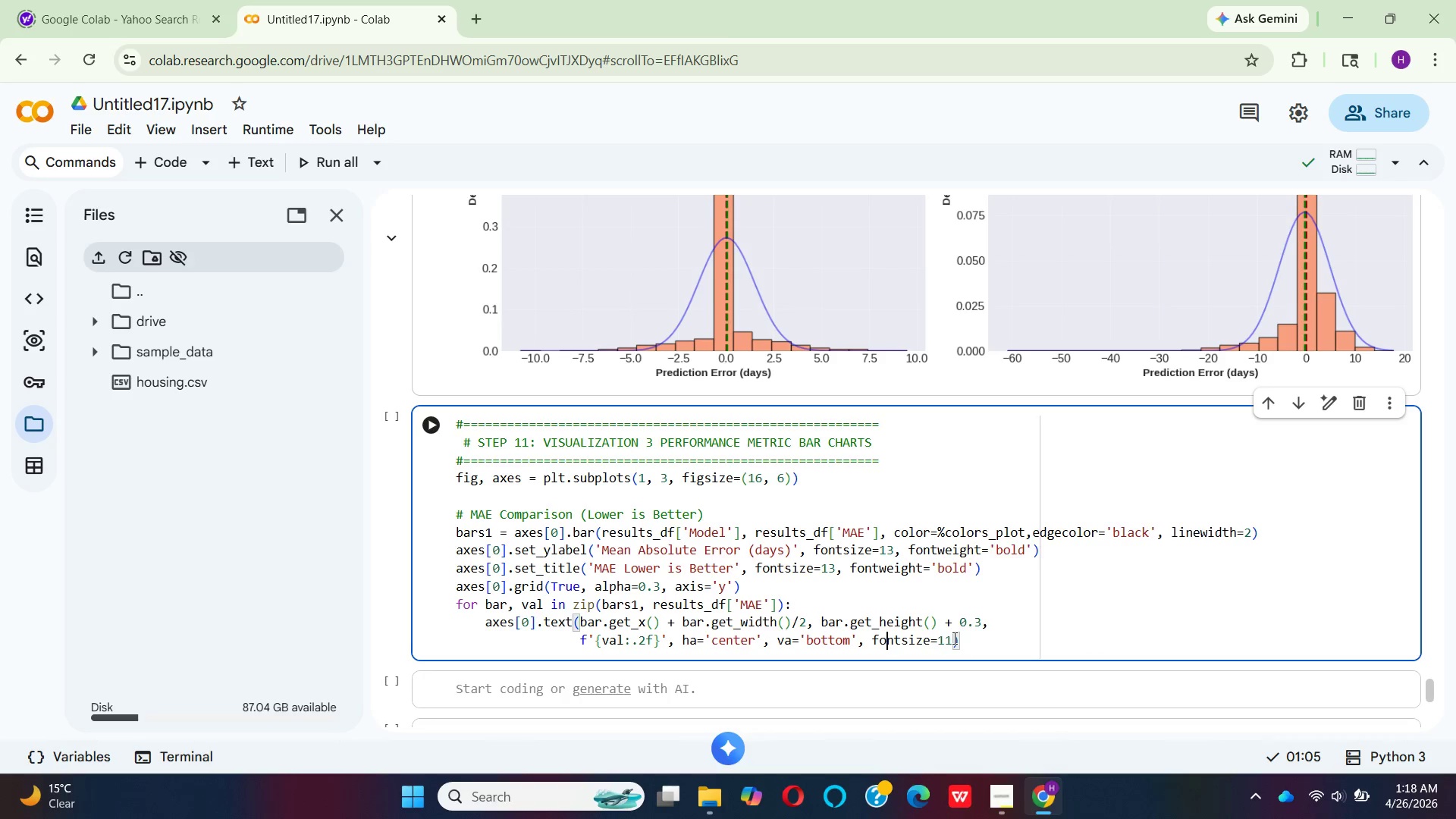 
key(ArrowLeft)
 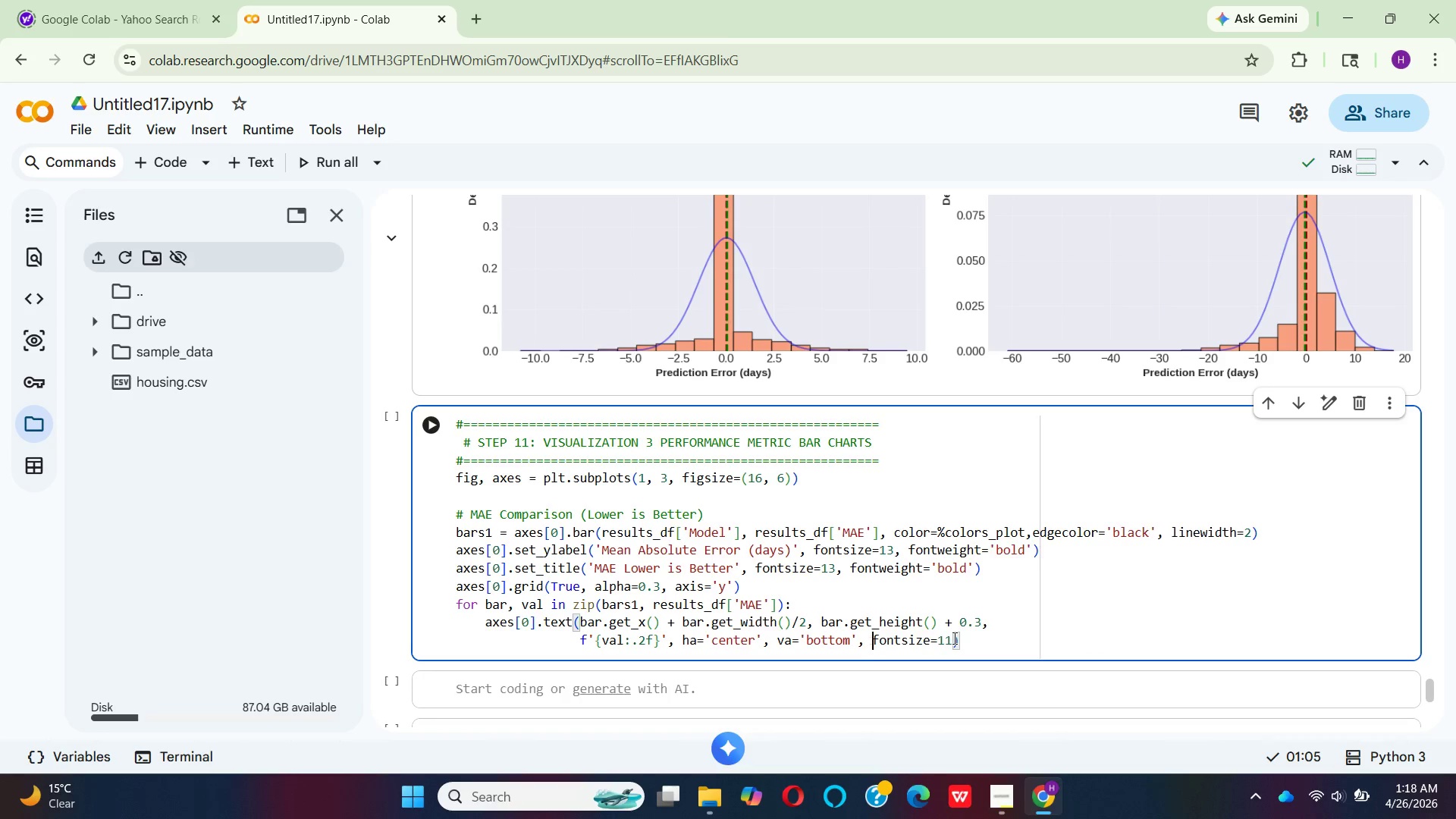 
key(ArrowLeft)
 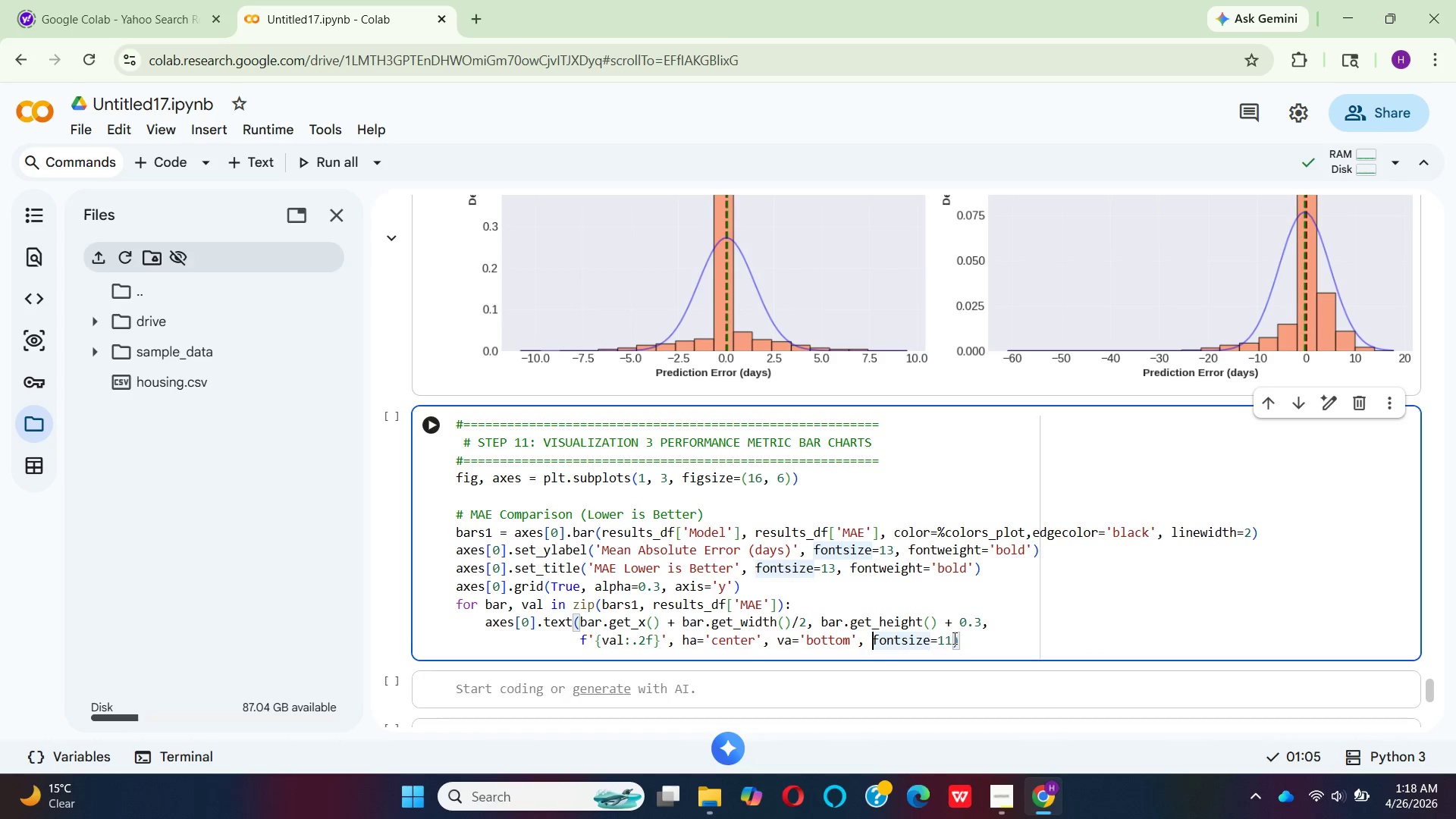 
key(ArrowLeft)
 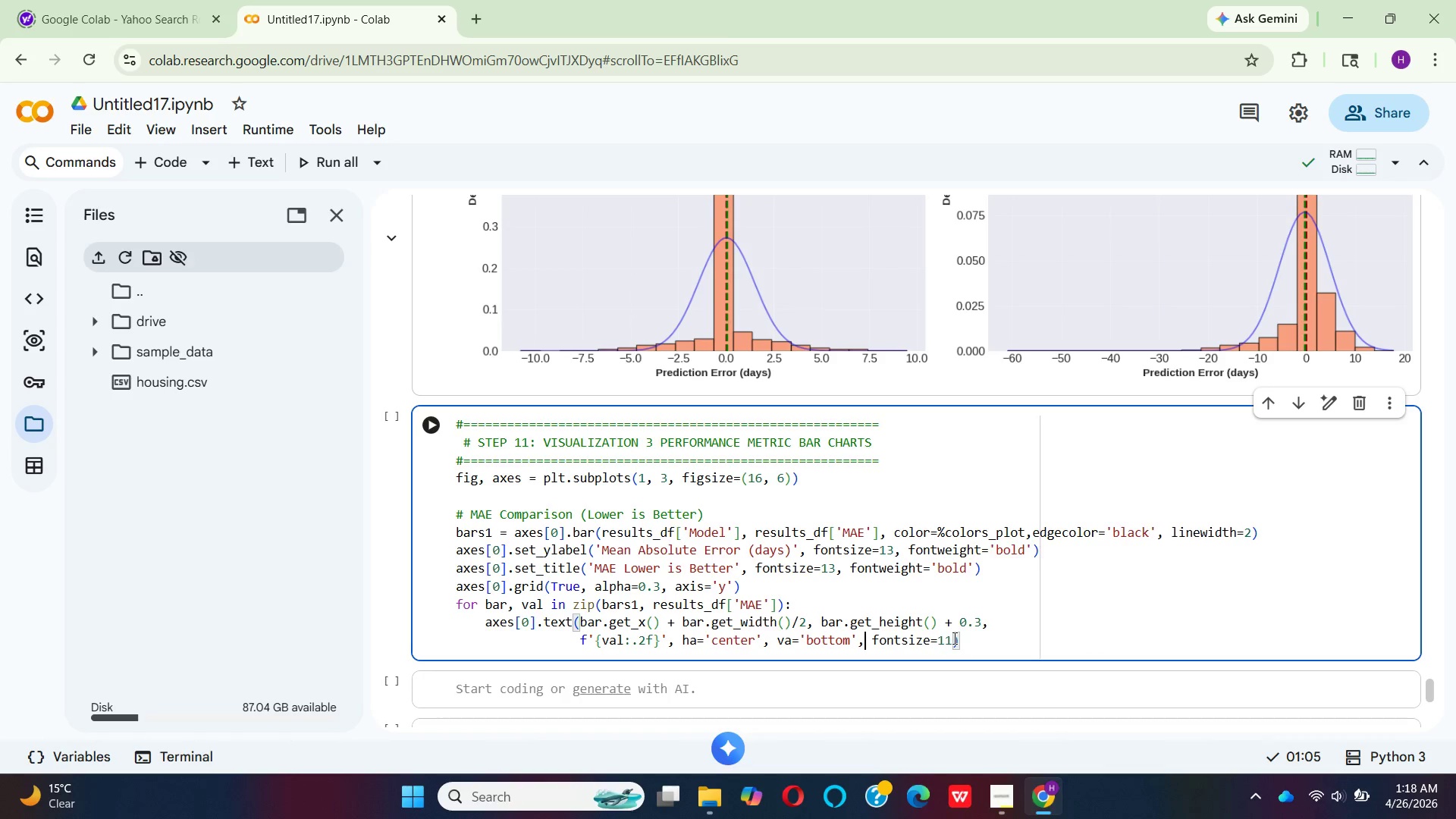 
type(FONT)
 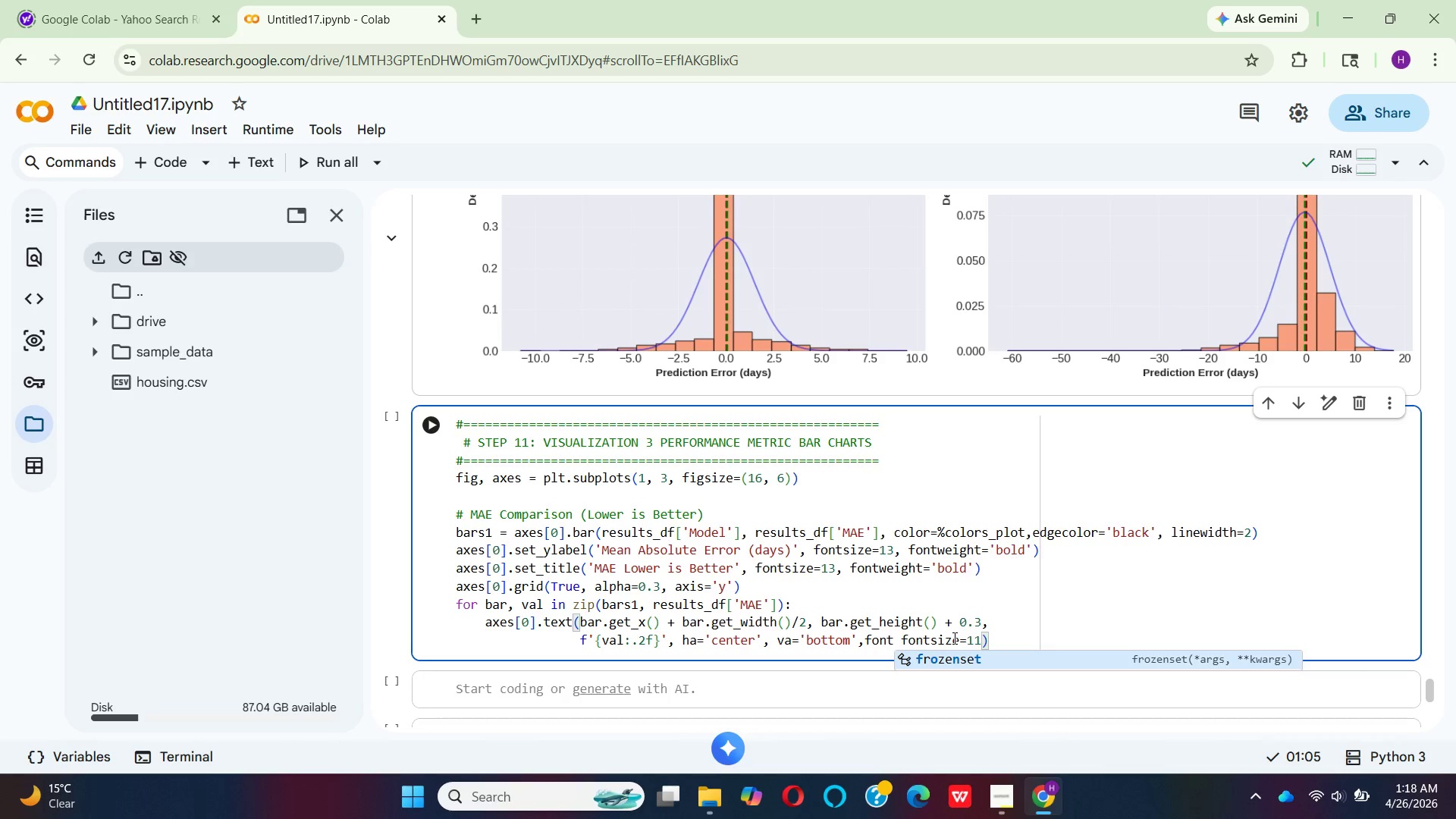 
wait(7.66)
 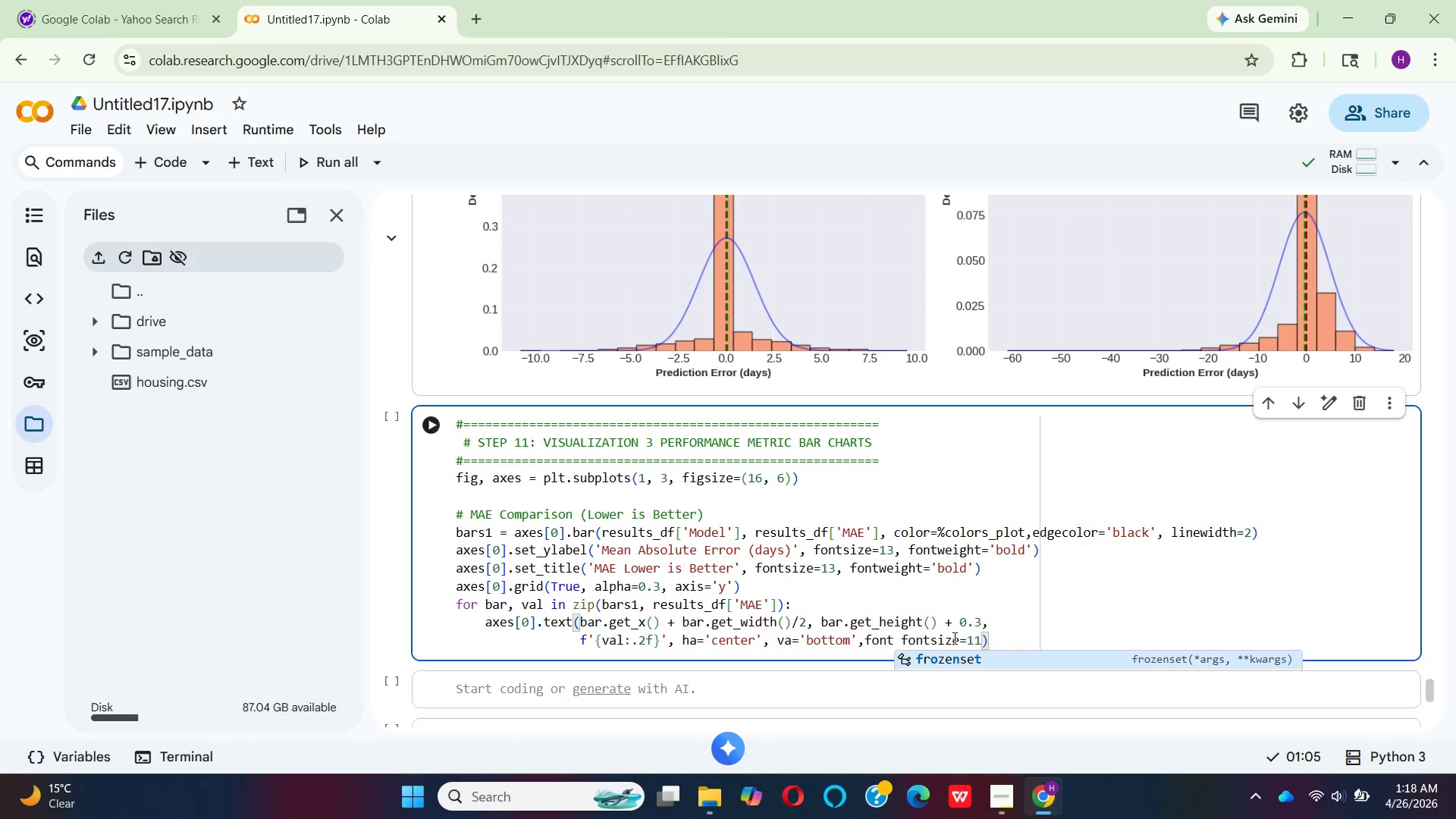 
type(WE)
 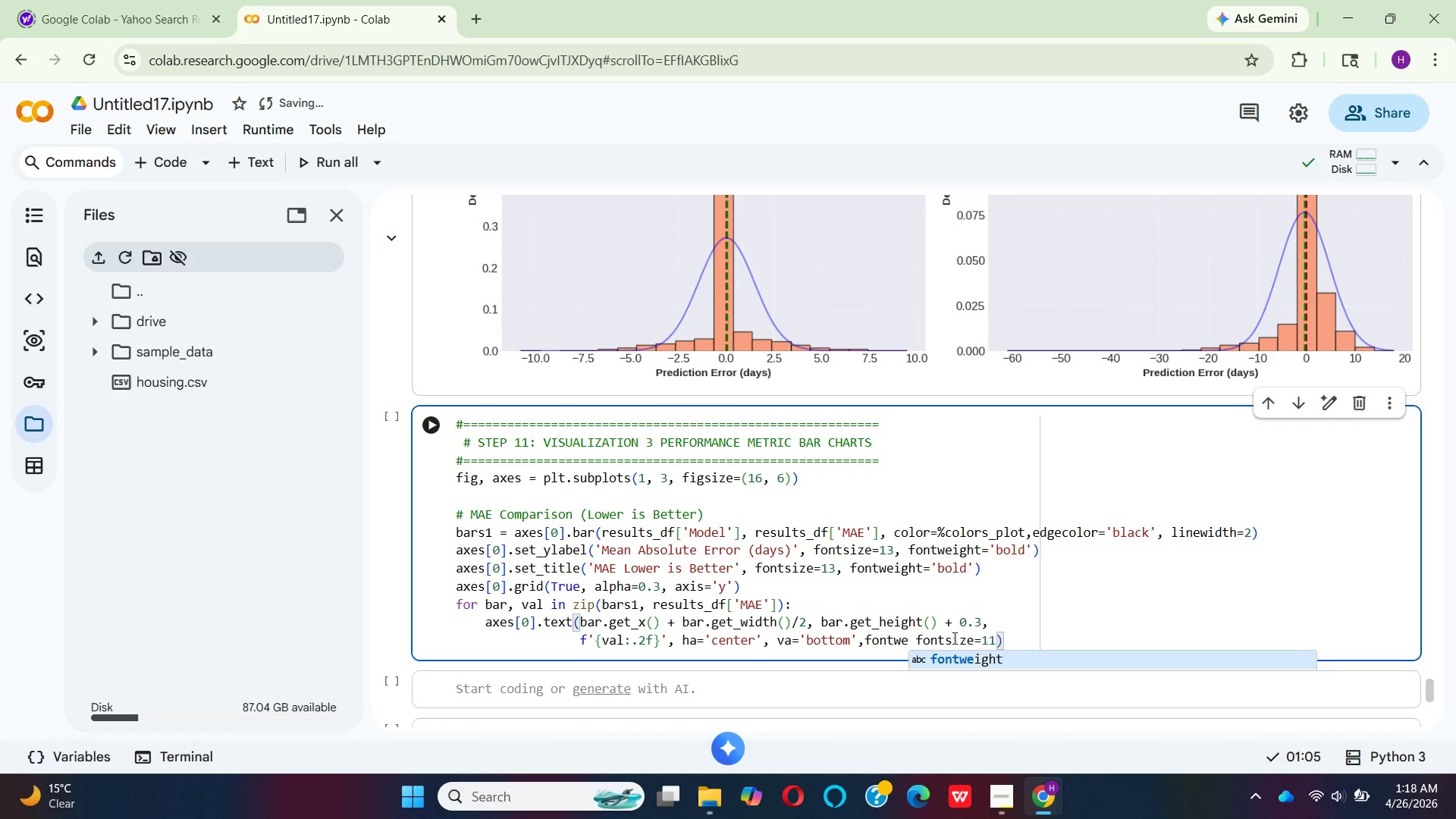 
key(Enter)
 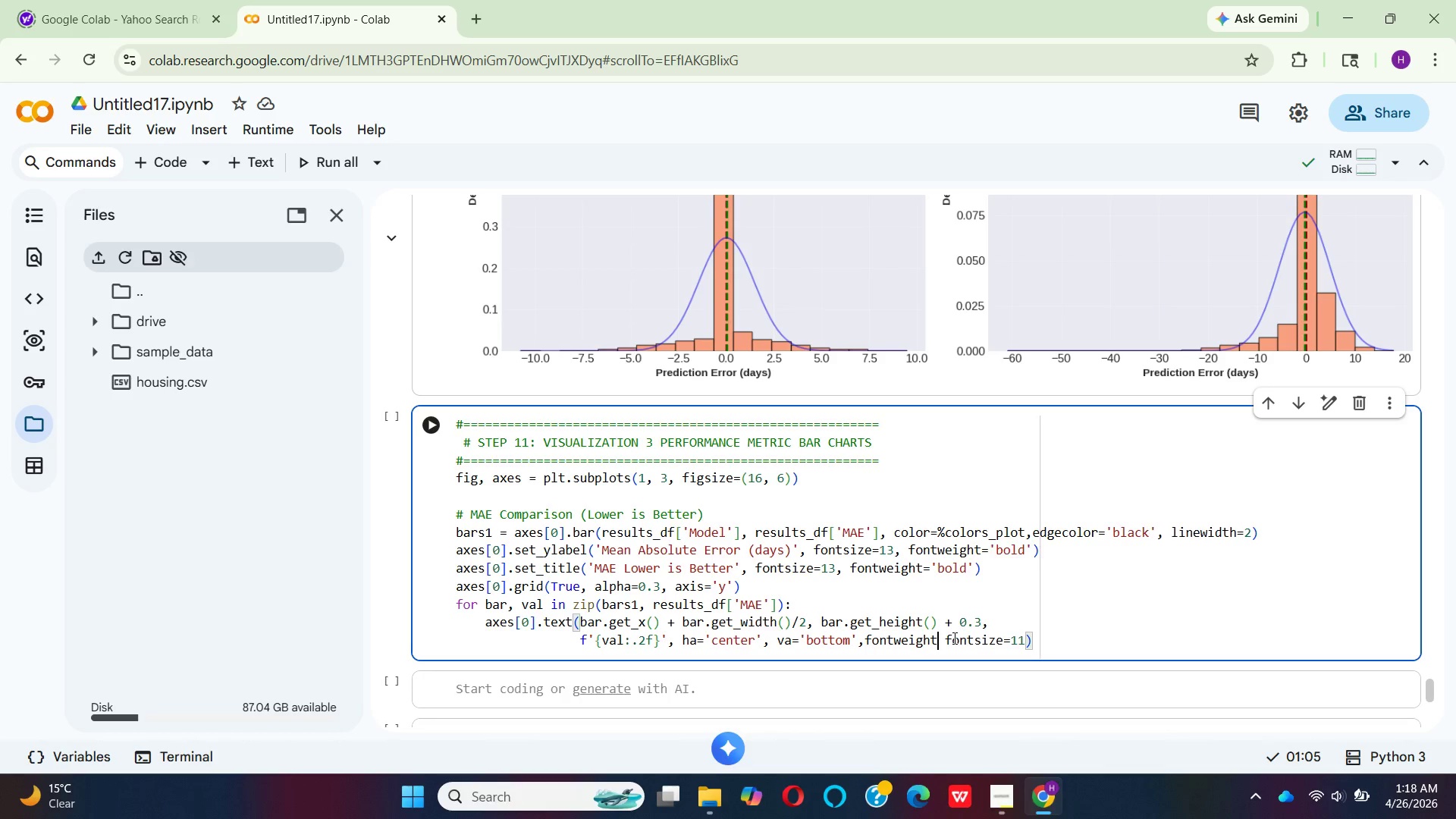 
type(='BOL)
 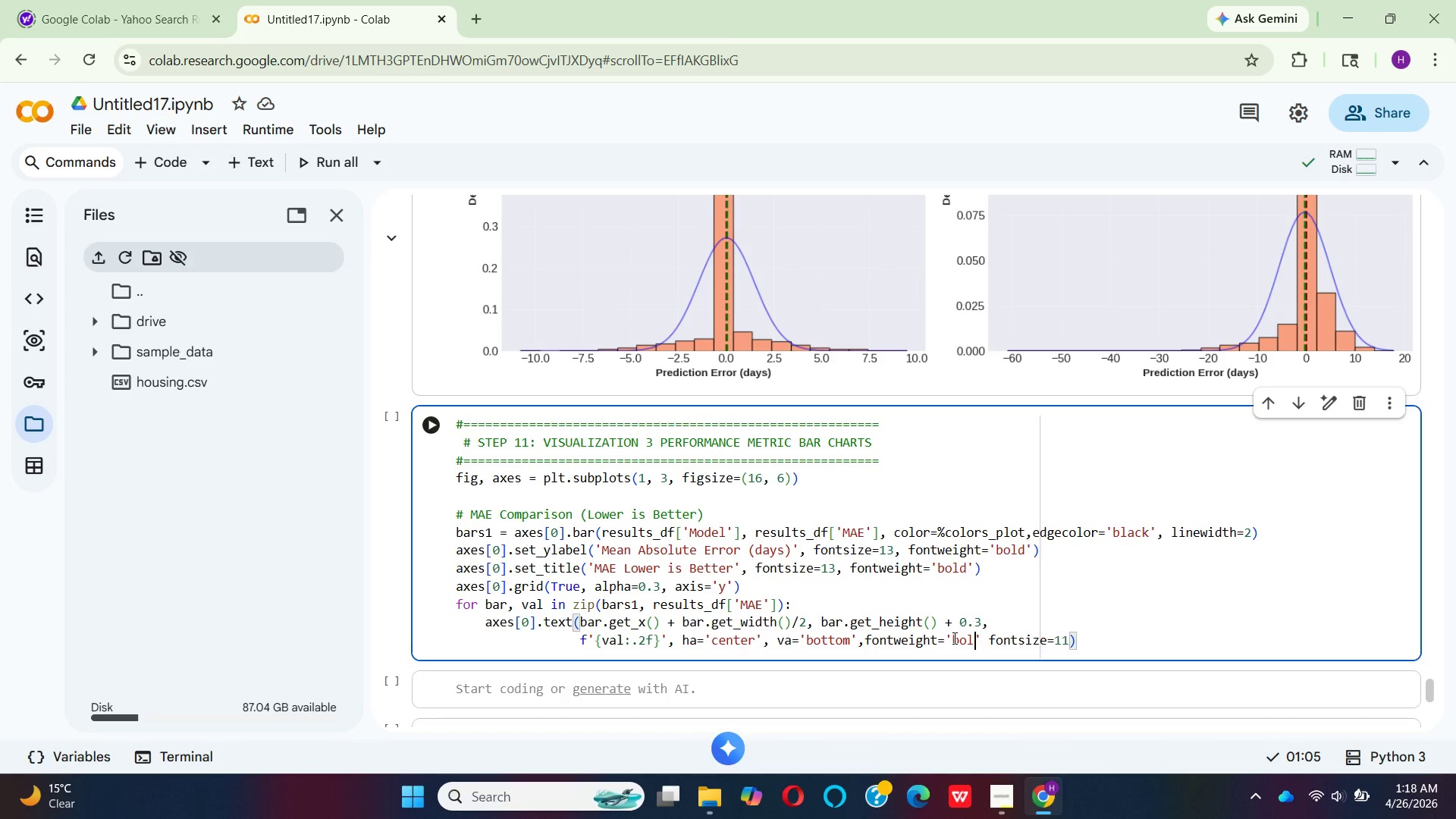 
hold_key(key=D, duration=0.31)
 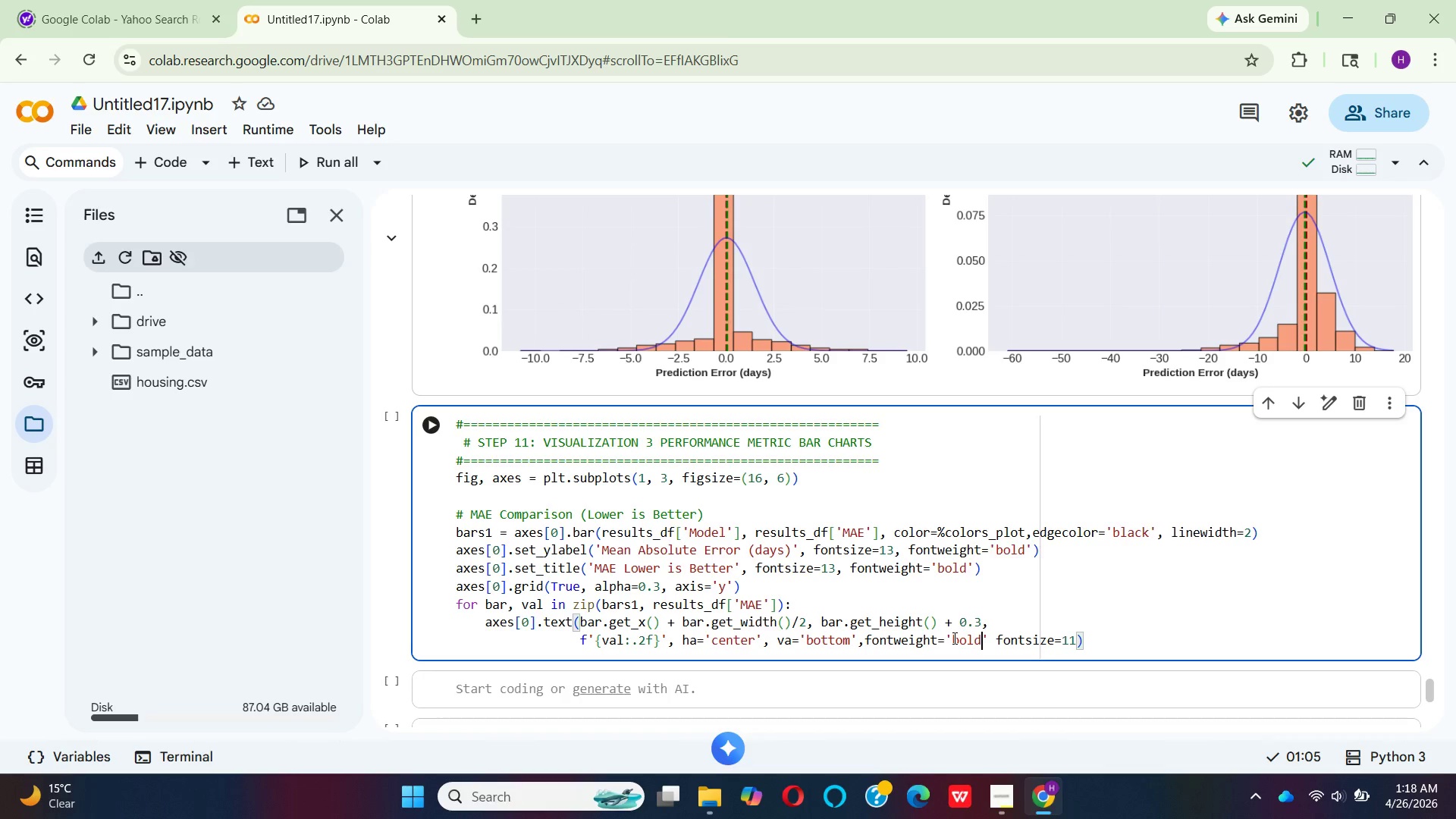 
key(ArrowRight)
 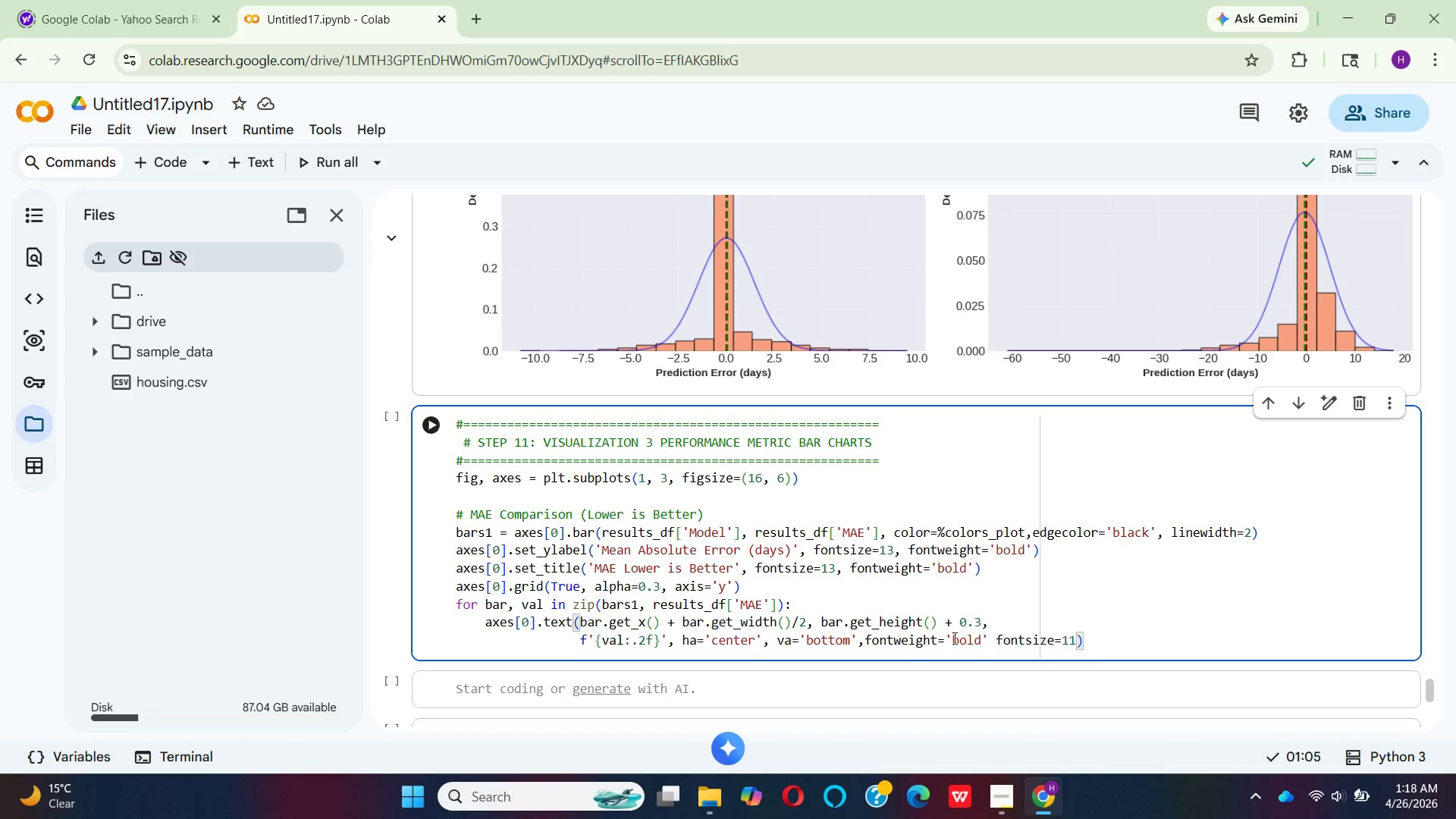 
key(Comma)
 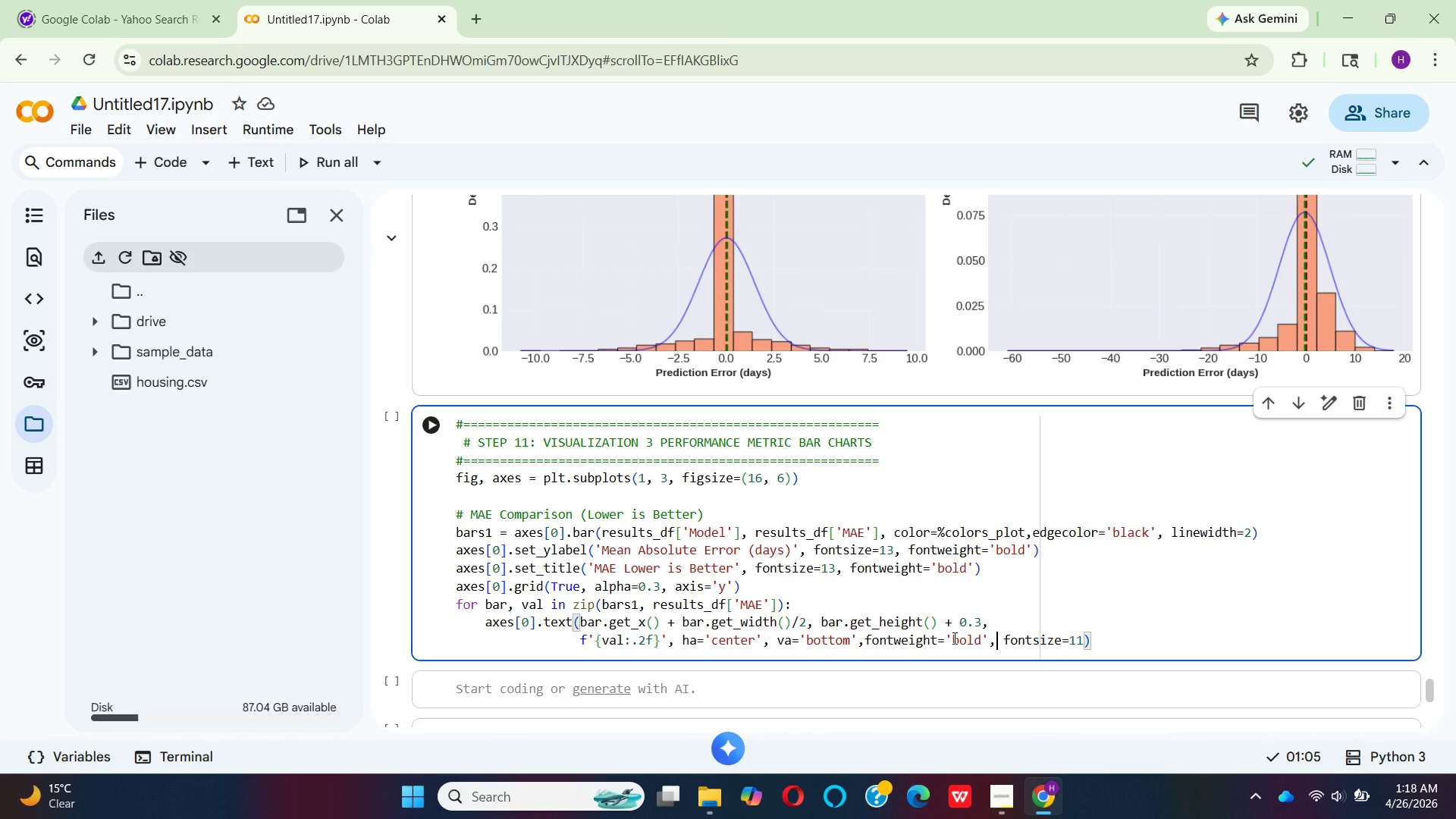 
wait(6.64)
 